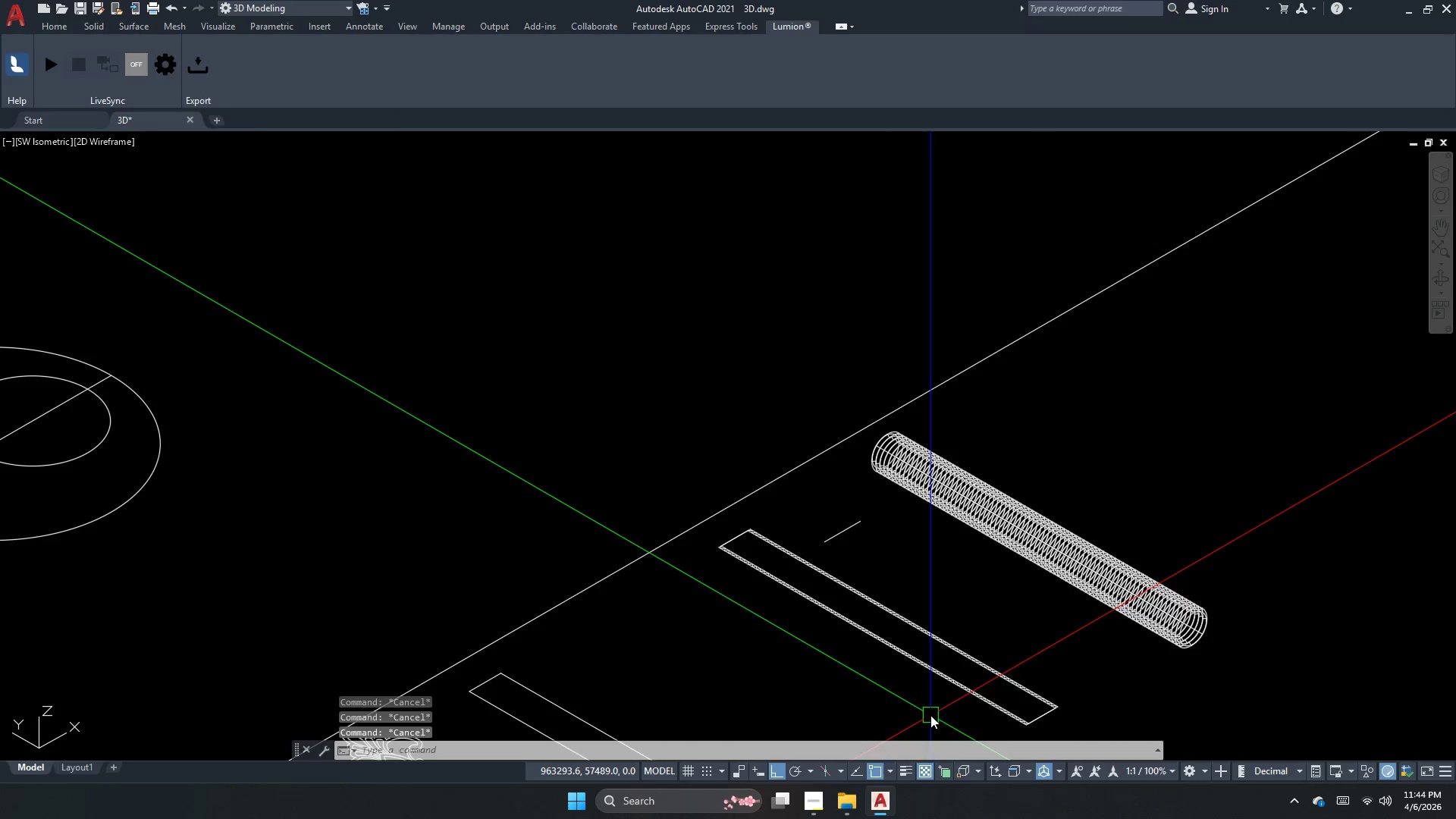 
left_click_drag(start_coordinate=[927, 714], to_coordinate=[837, 655])
 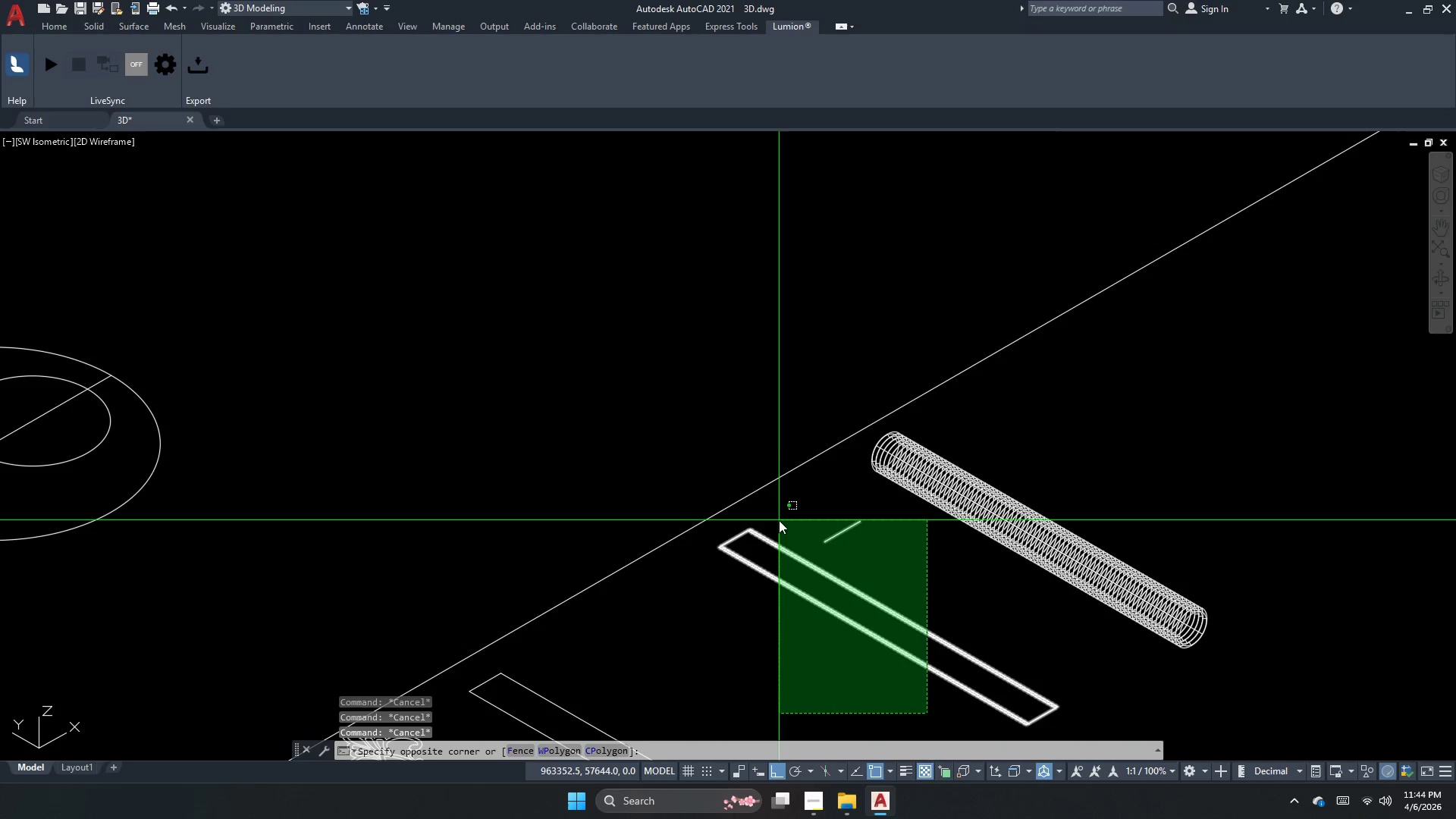 
left_click([776, 520])
 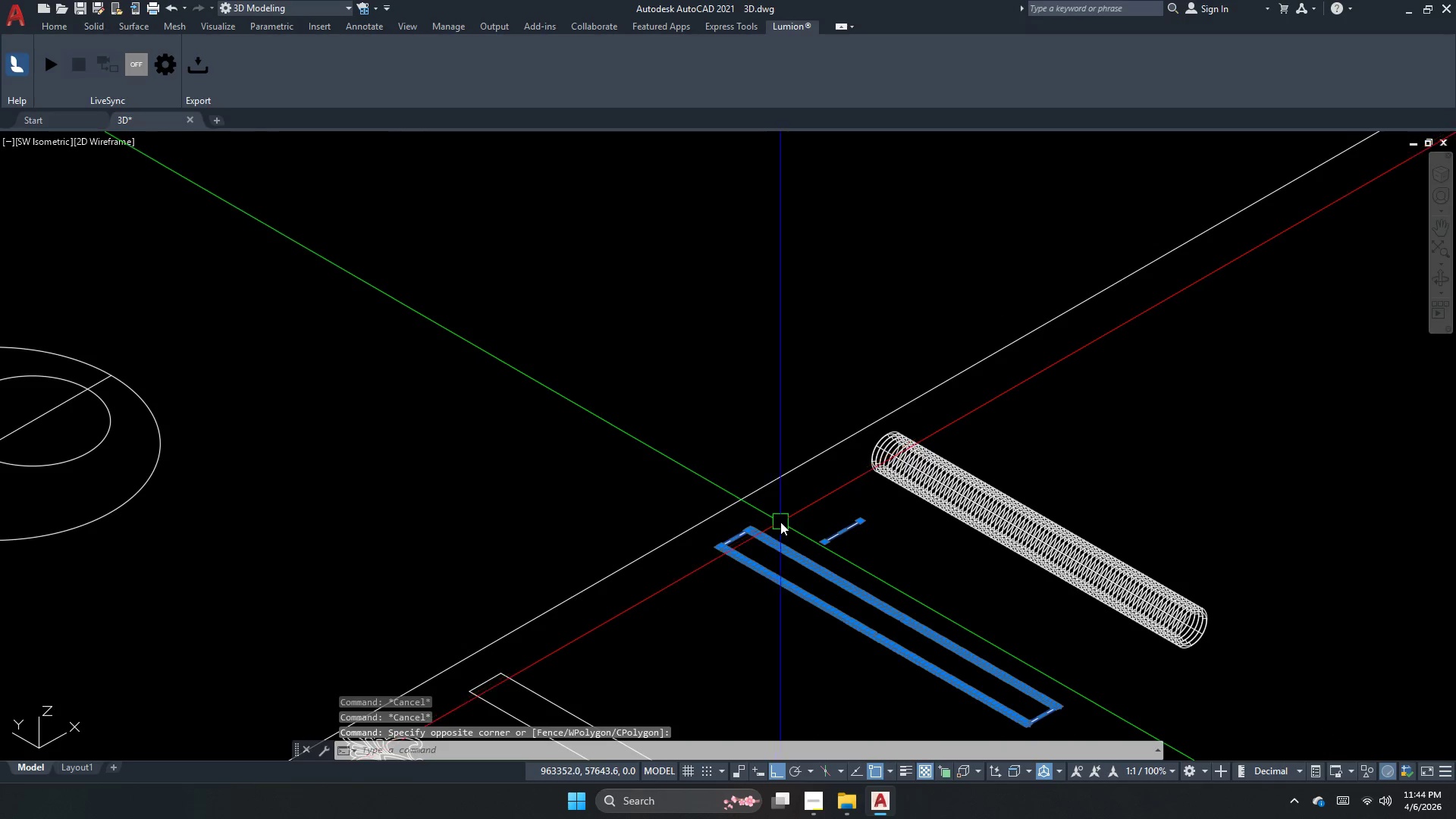 
key(Comma)
 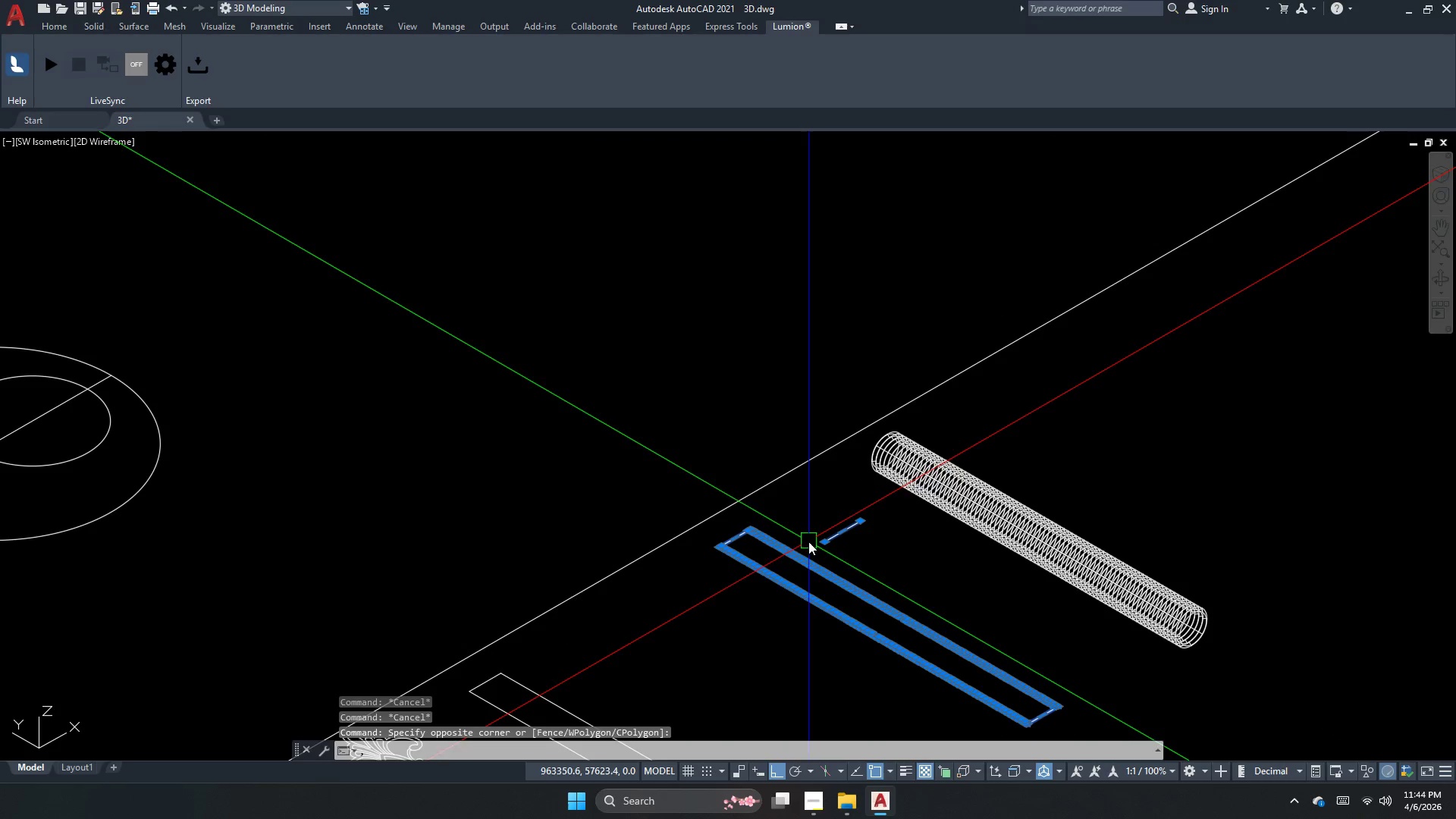 
key(Space)
 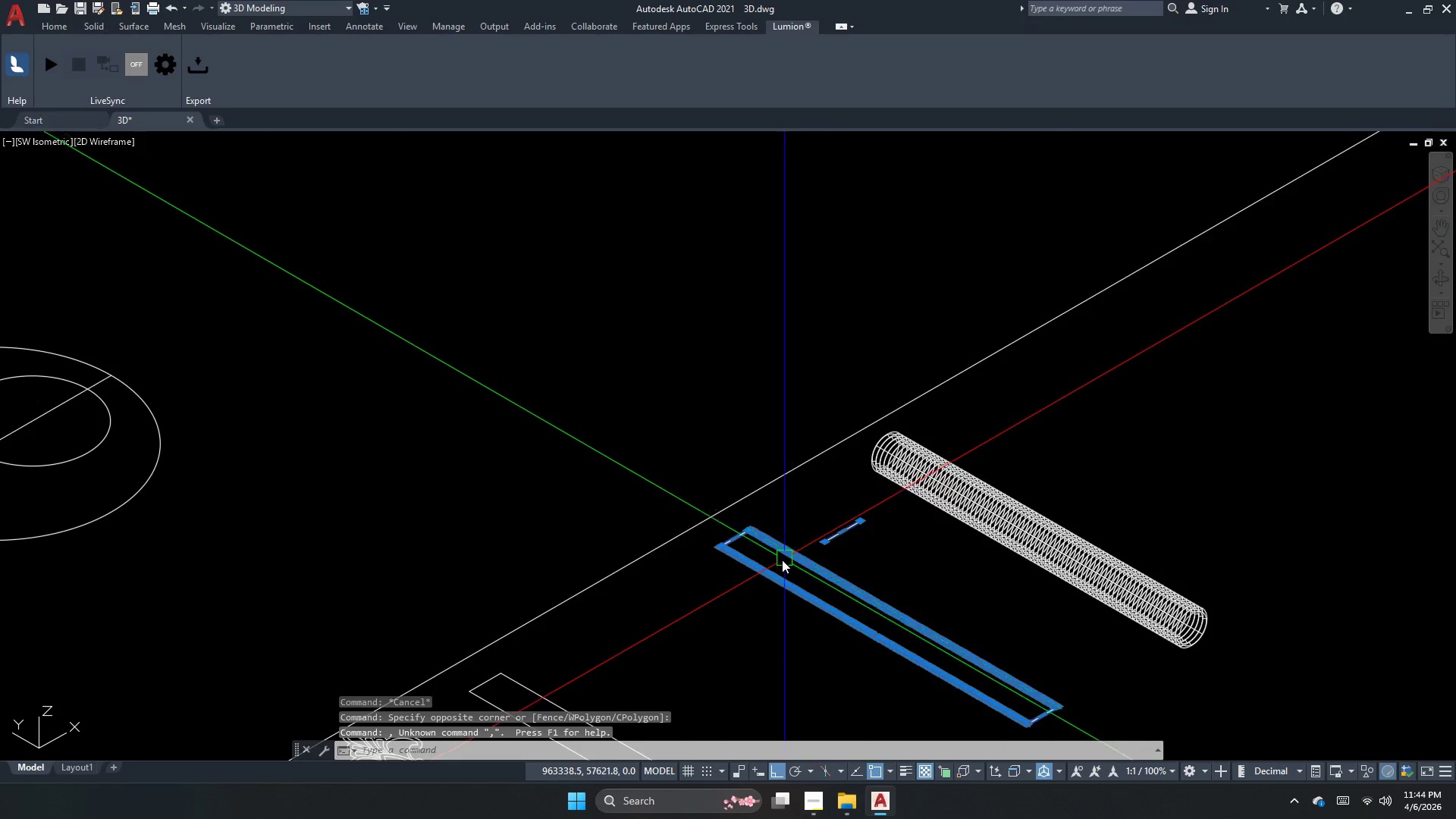 
scroll: coordinate [781, 560], scroll_direction: down, amount: 1.0
 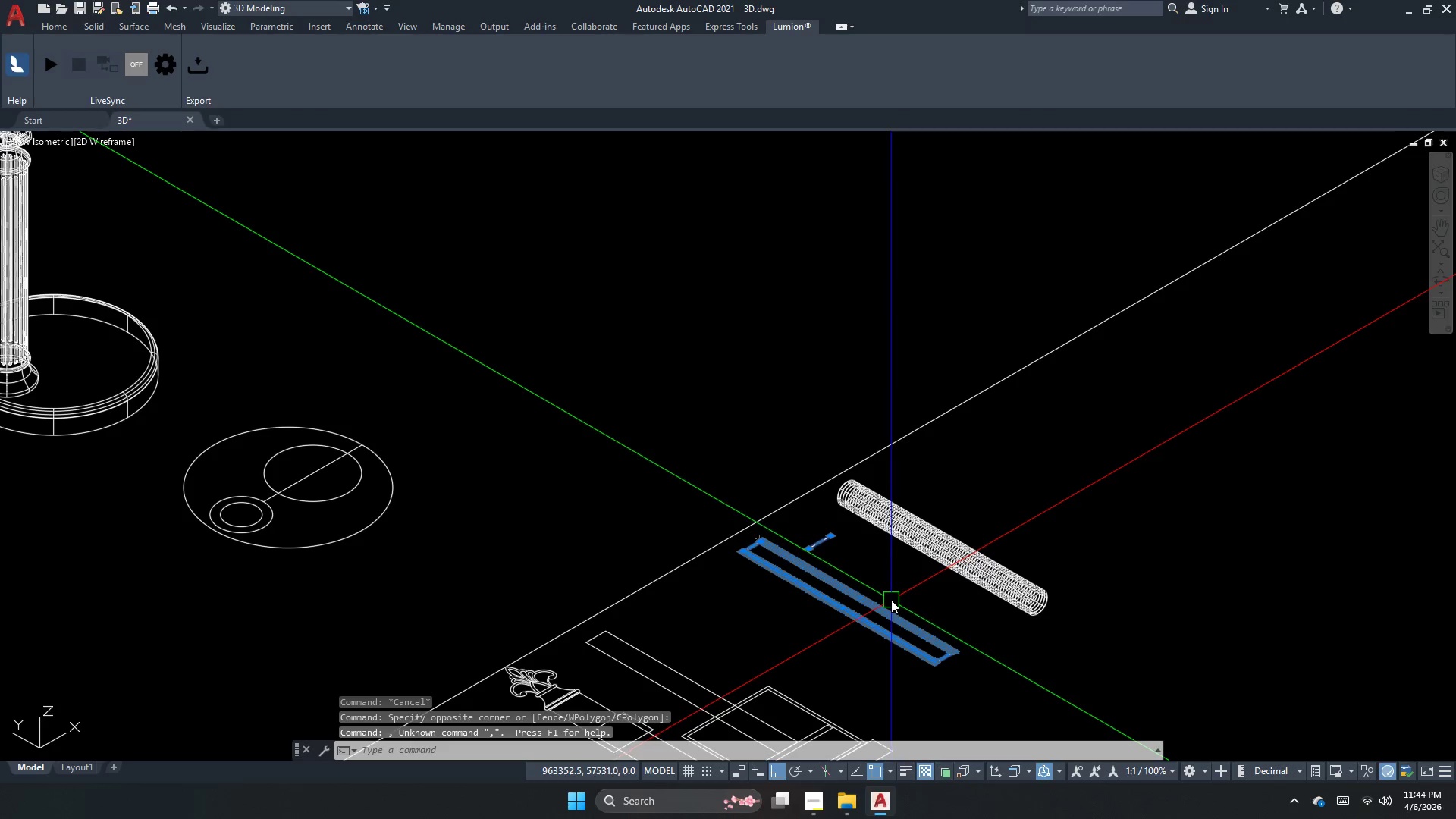 
key(M)
 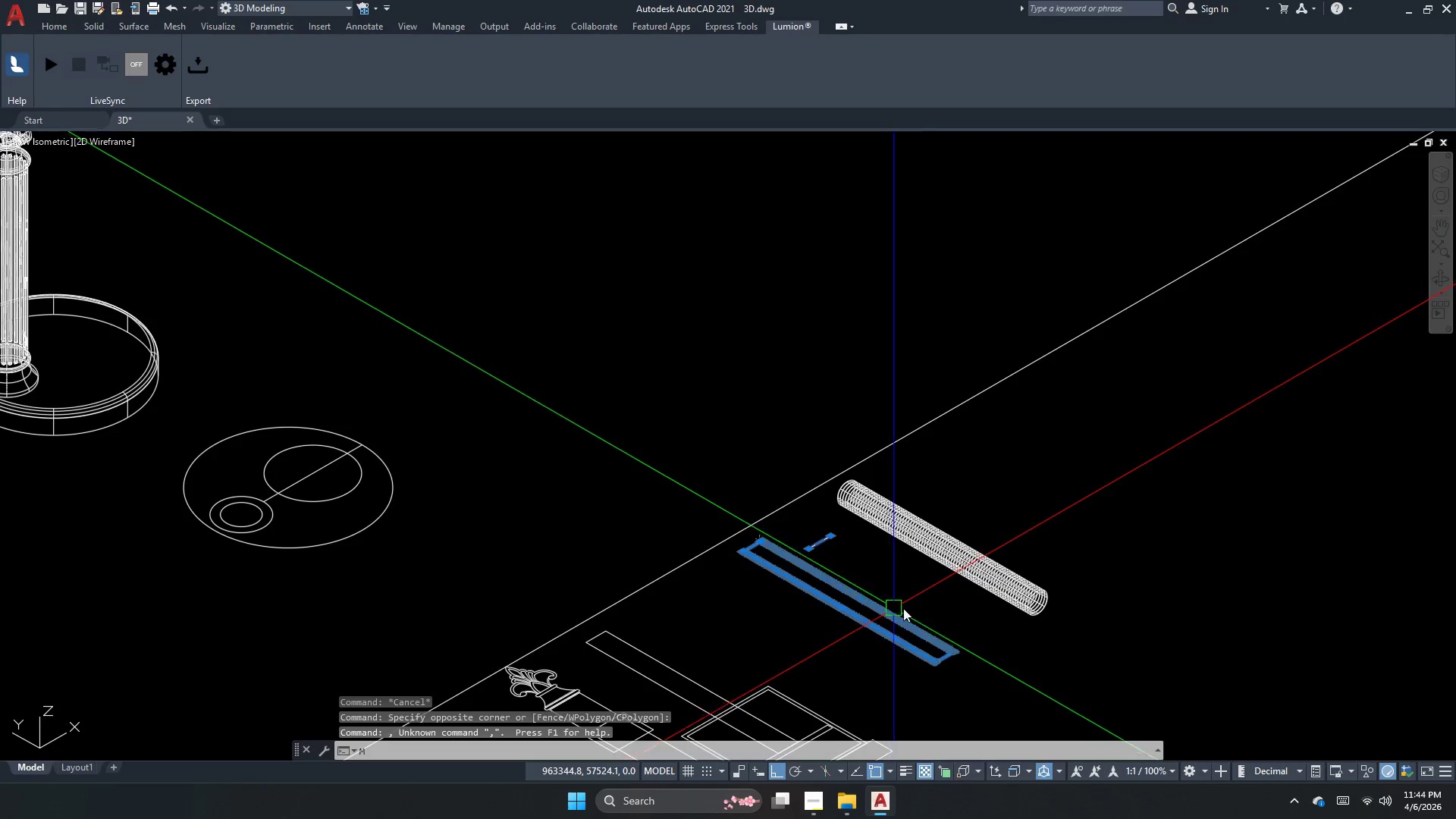 
key(Space)
 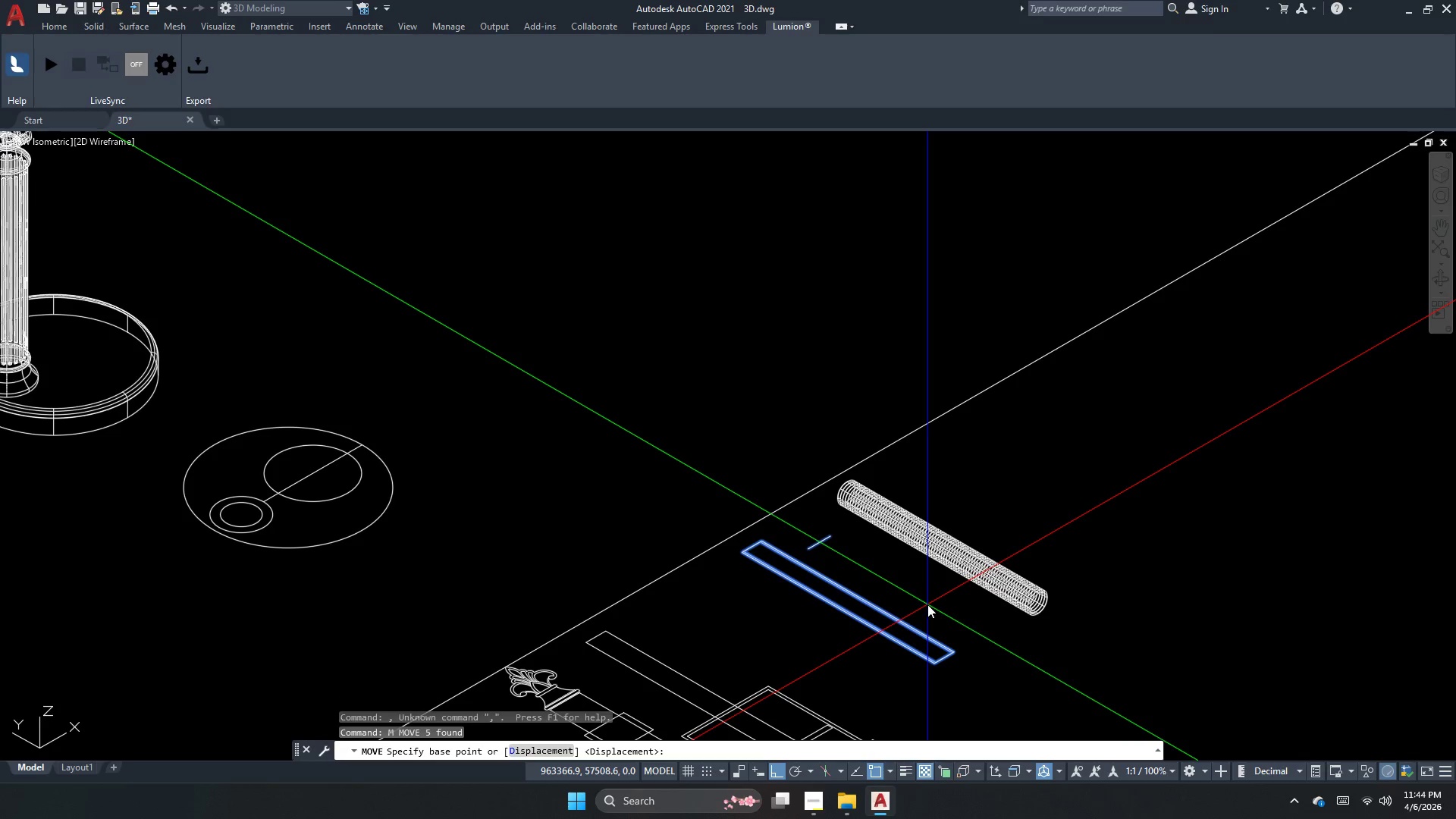 
left_click_drag(start_coordinate=[918, 611], to_coordinate=[927, 609])
 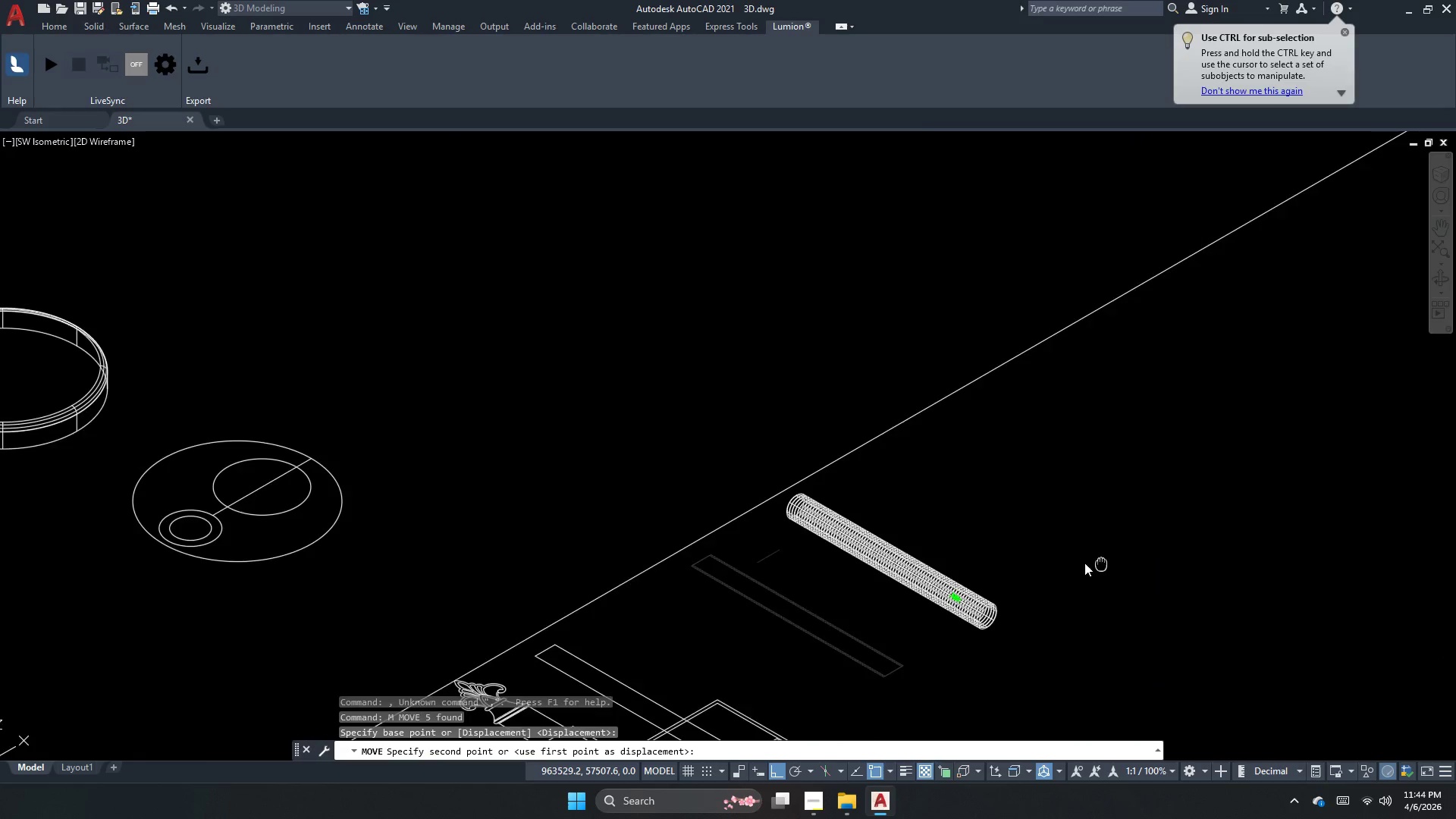 
left_click([1144, 481])
 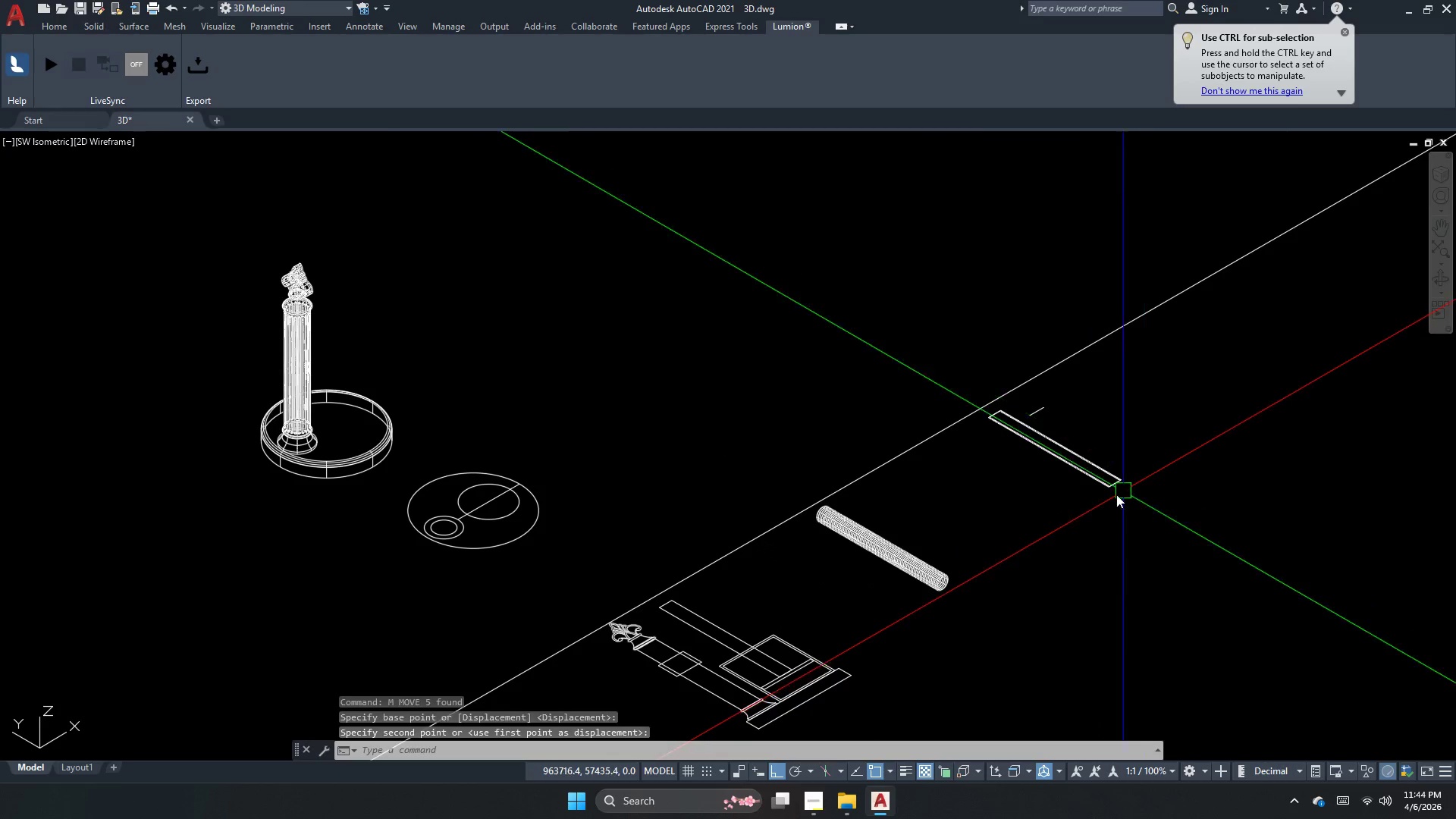 
scroll: coordinate [1013, 549], scroll_direction: down, amount: 1.0
 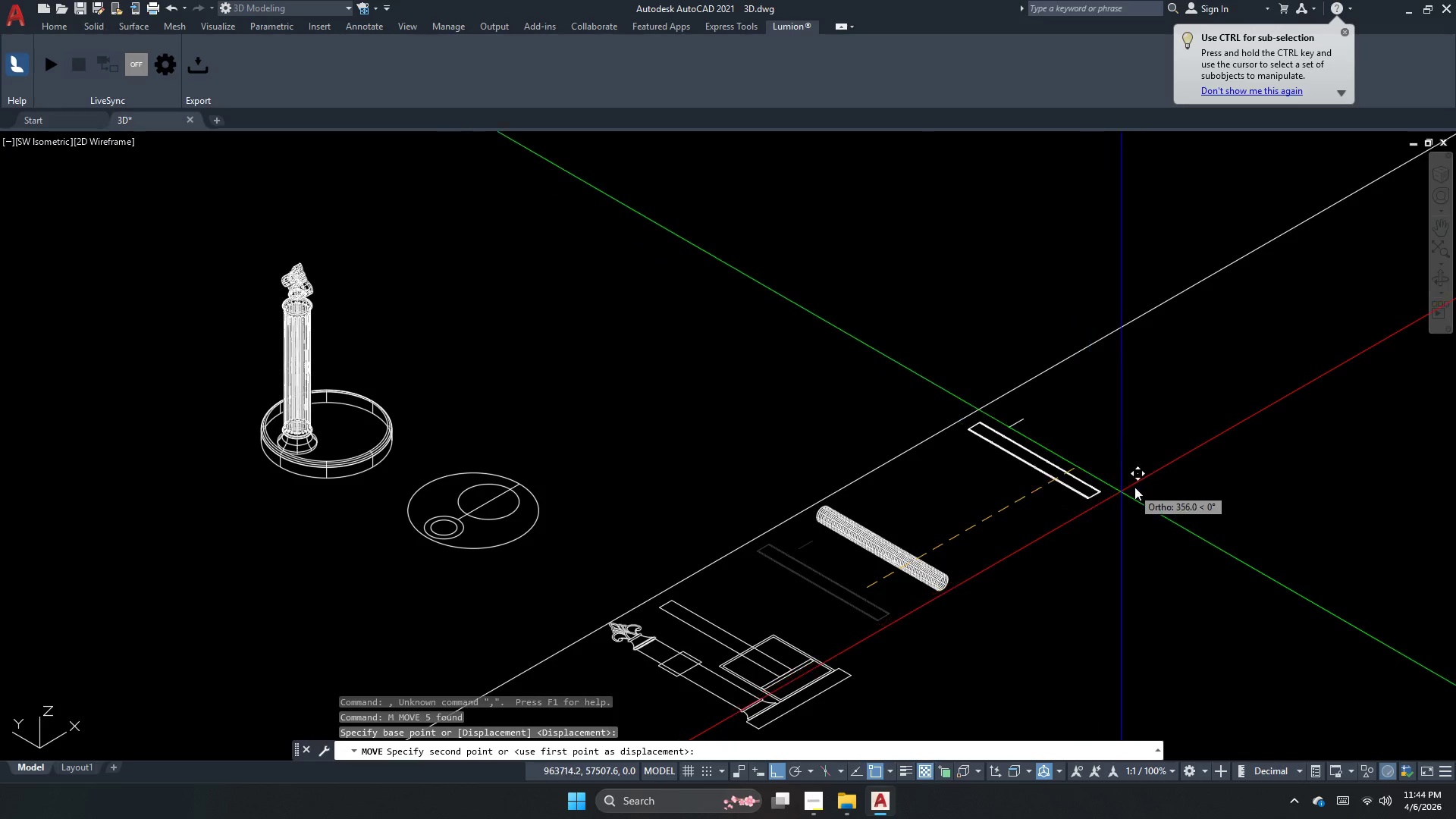 
key(Escape)
 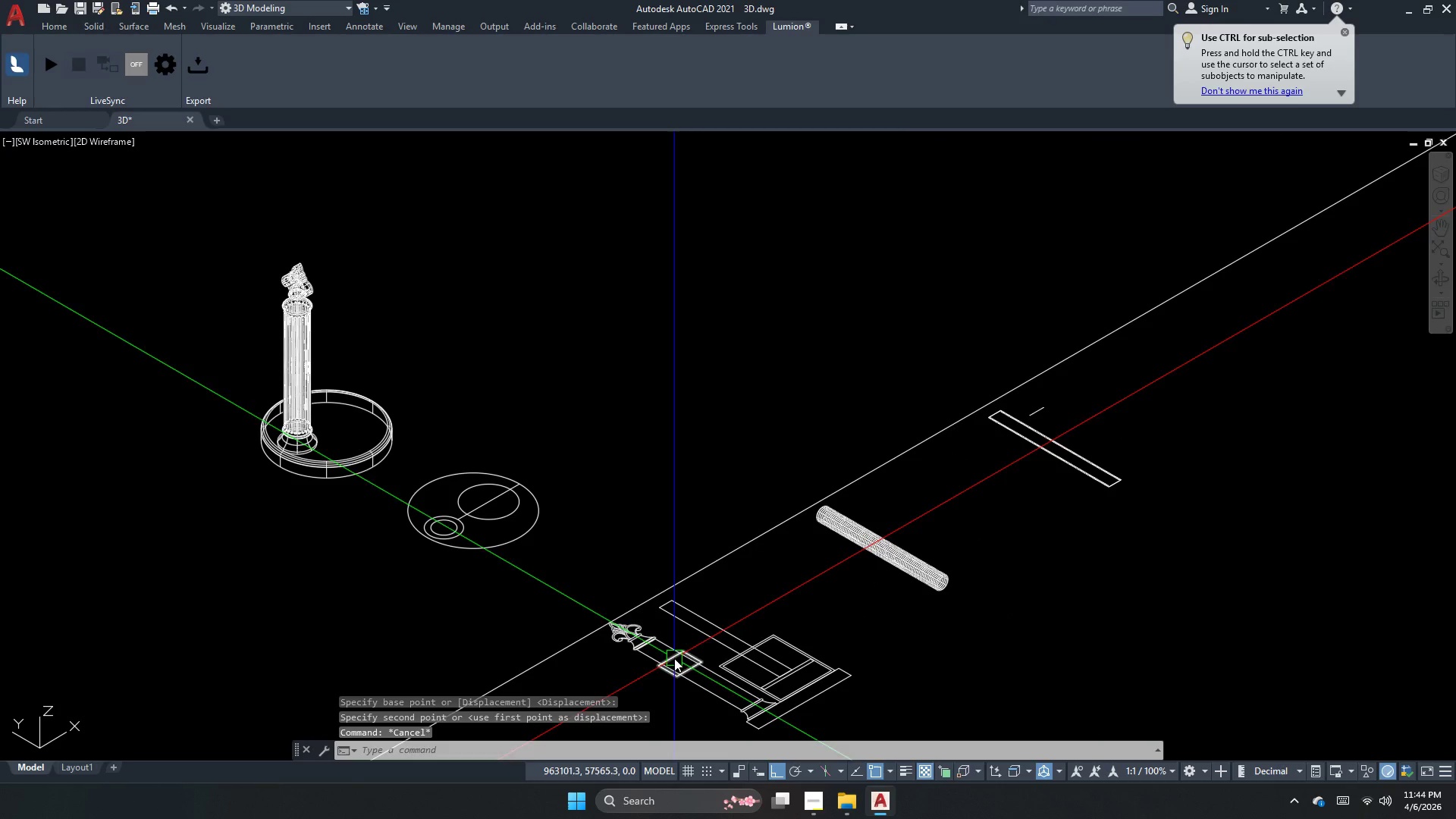 
scroll: coordinate [755, 646], scroll_direction: up, amount: 2.0
 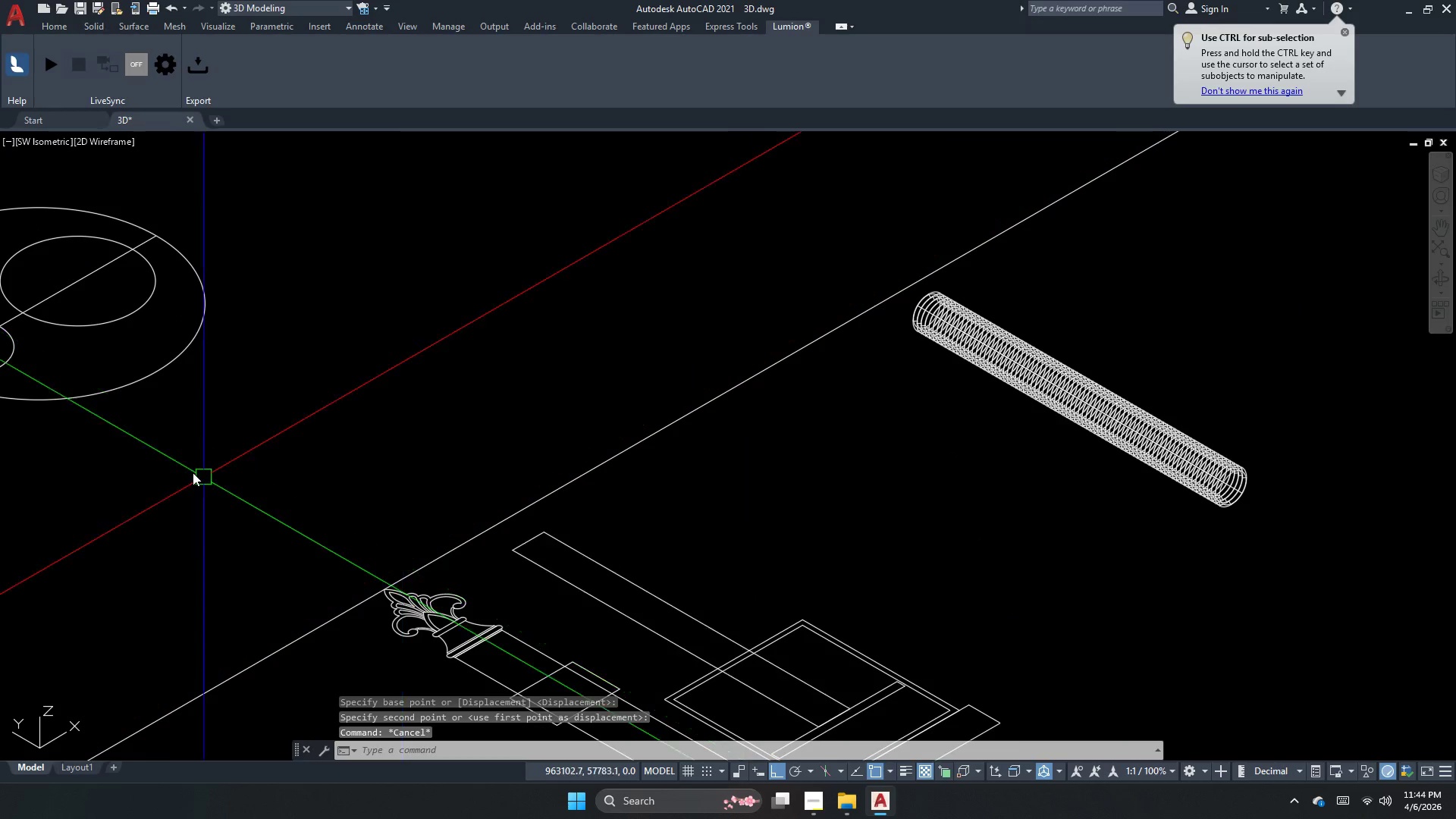 
key(Escape)
 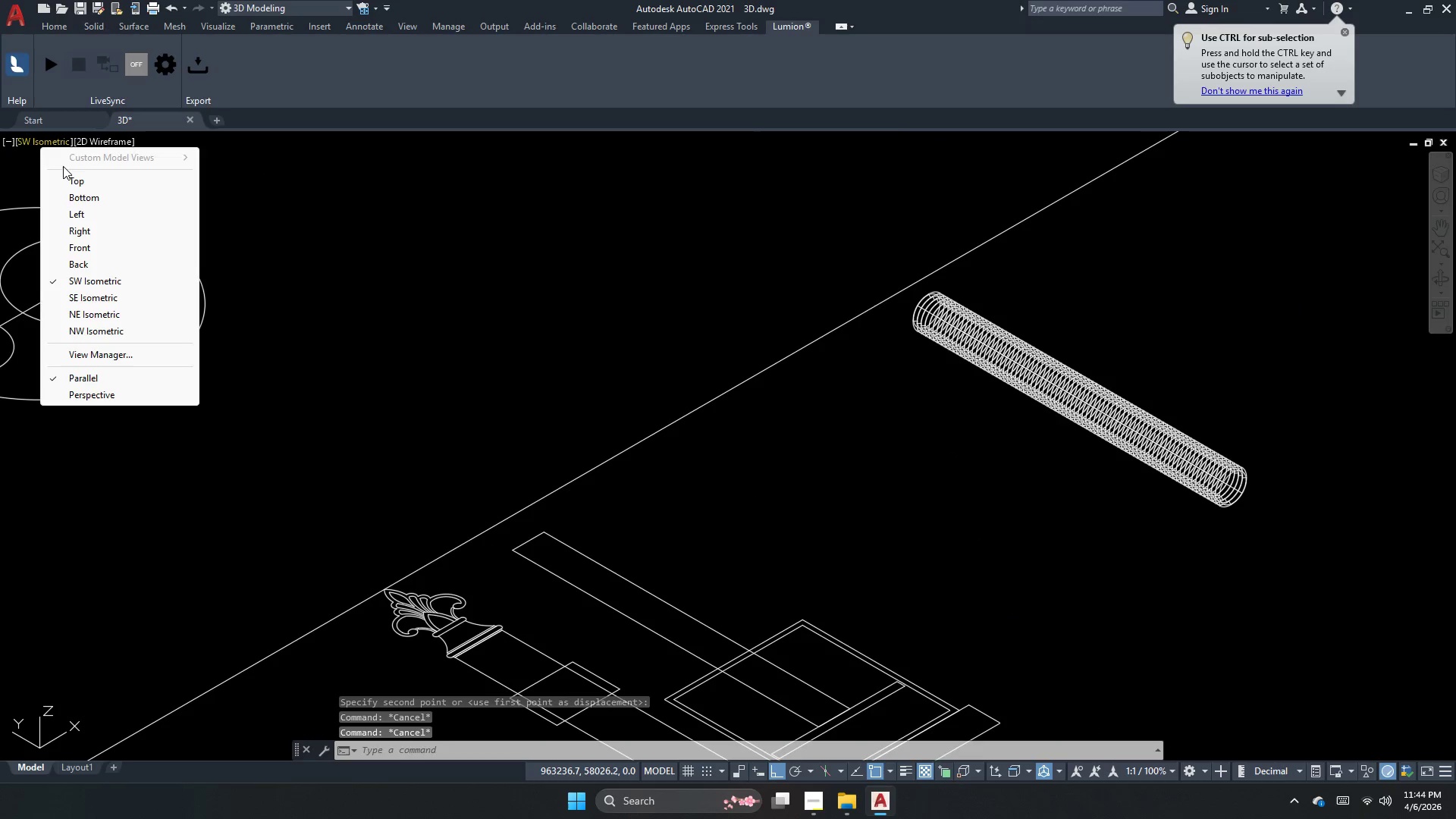 
left_click_drag(start_coordinate=[68, 188], to_coordinate=[630, 375])
 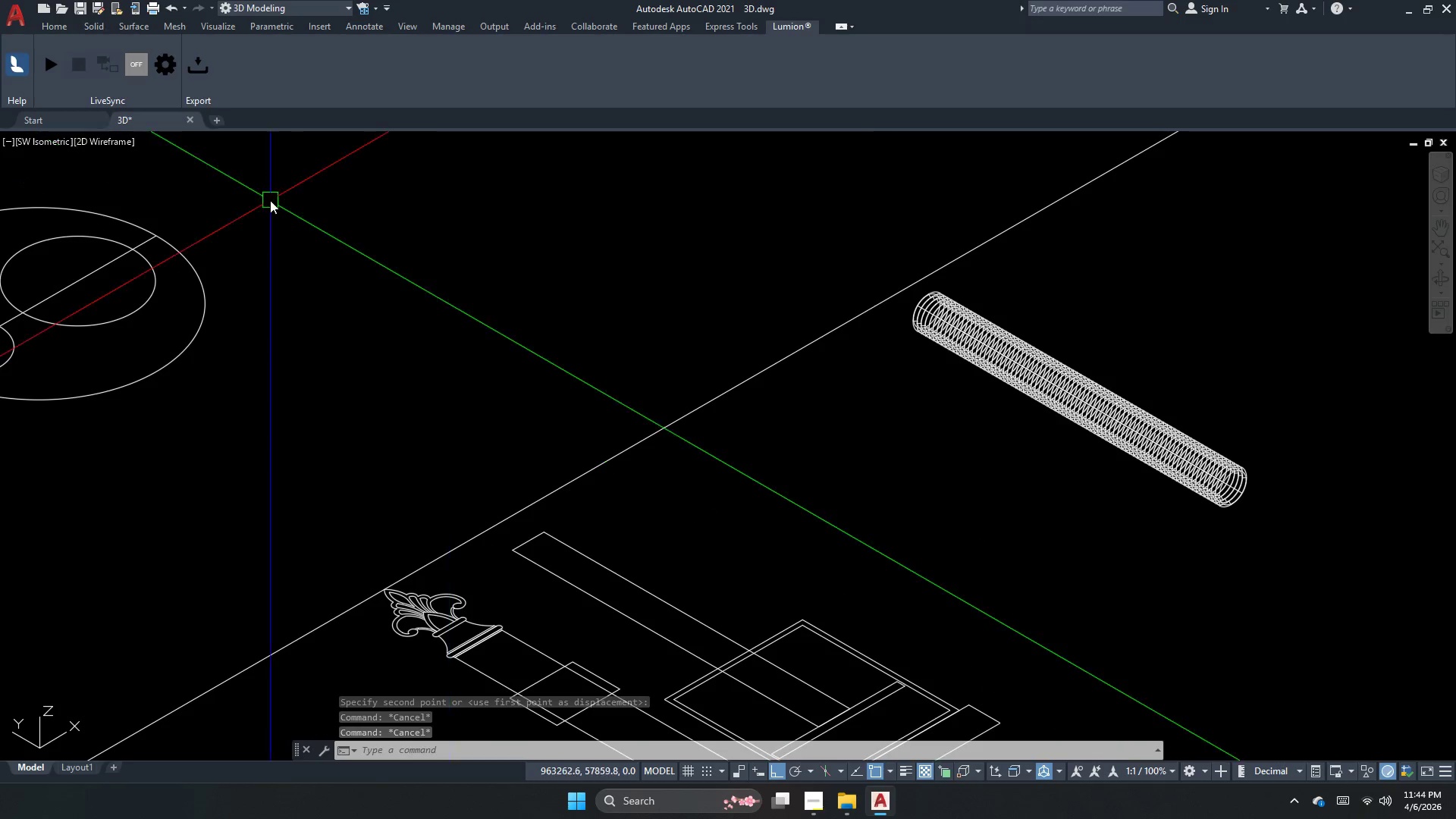 
key(Escape)
 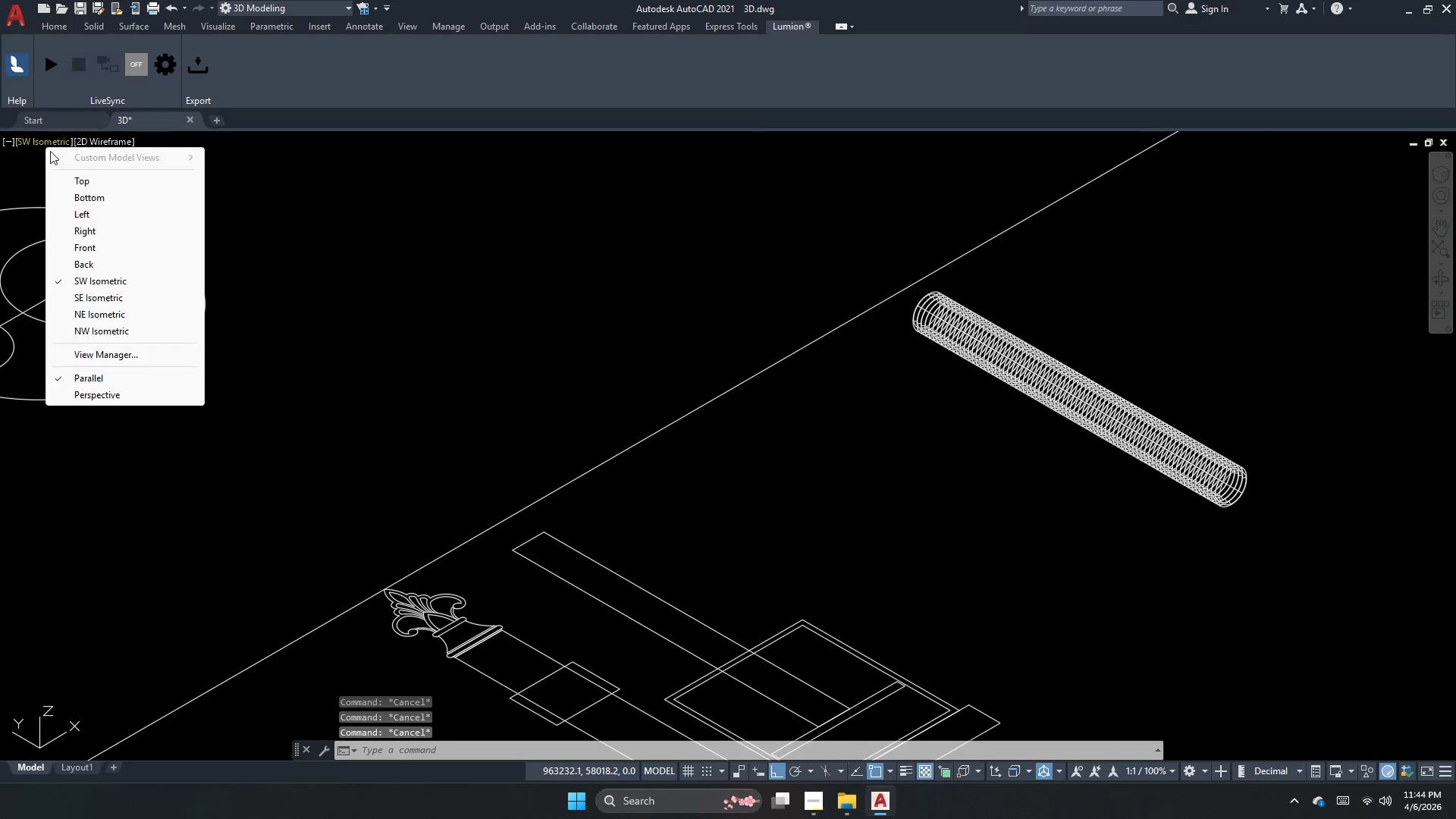 
left_click([77, 184])
 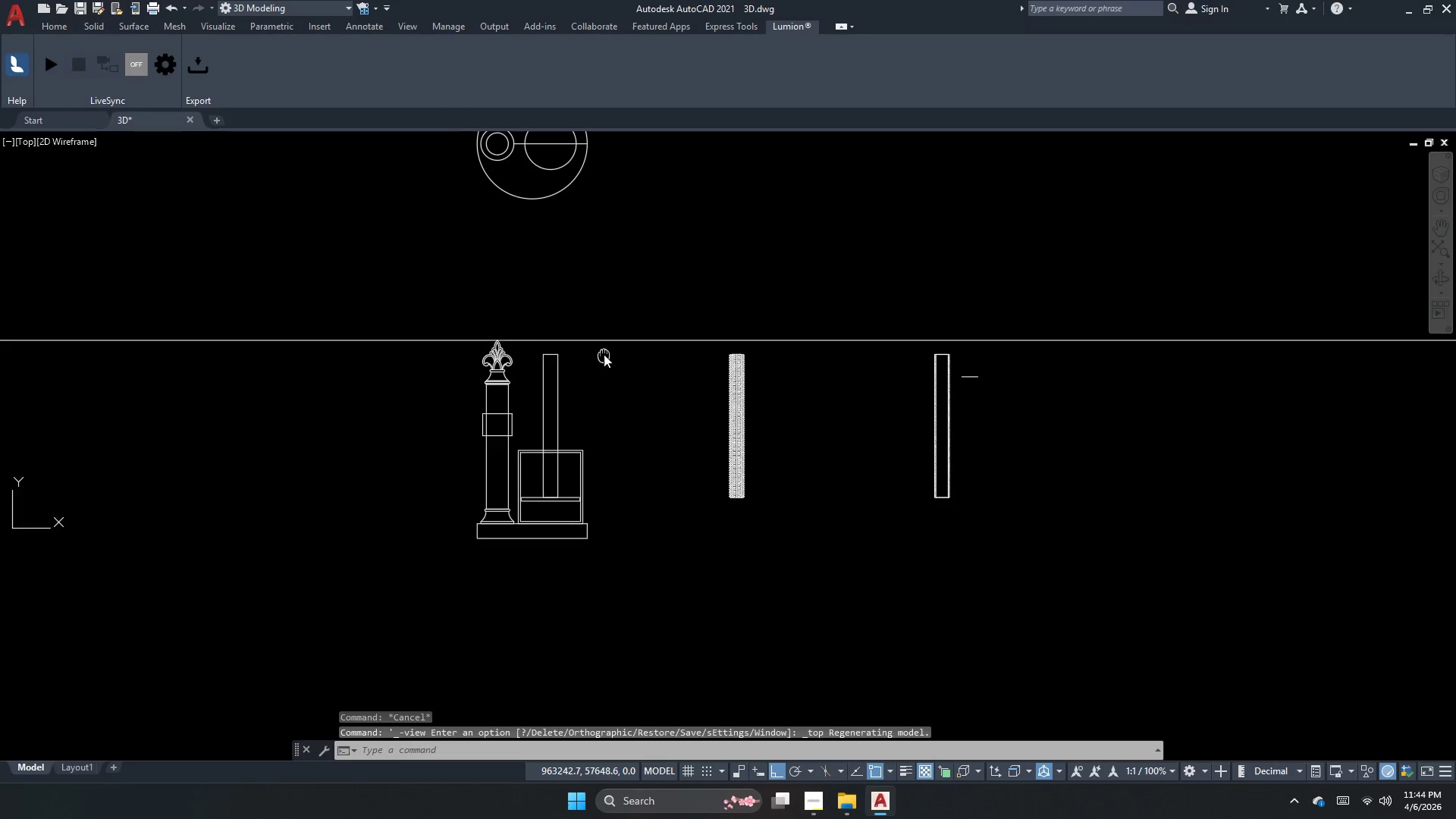 
scroll: coordinate [760, 351], scroll_direction: up, amount: 3.0
 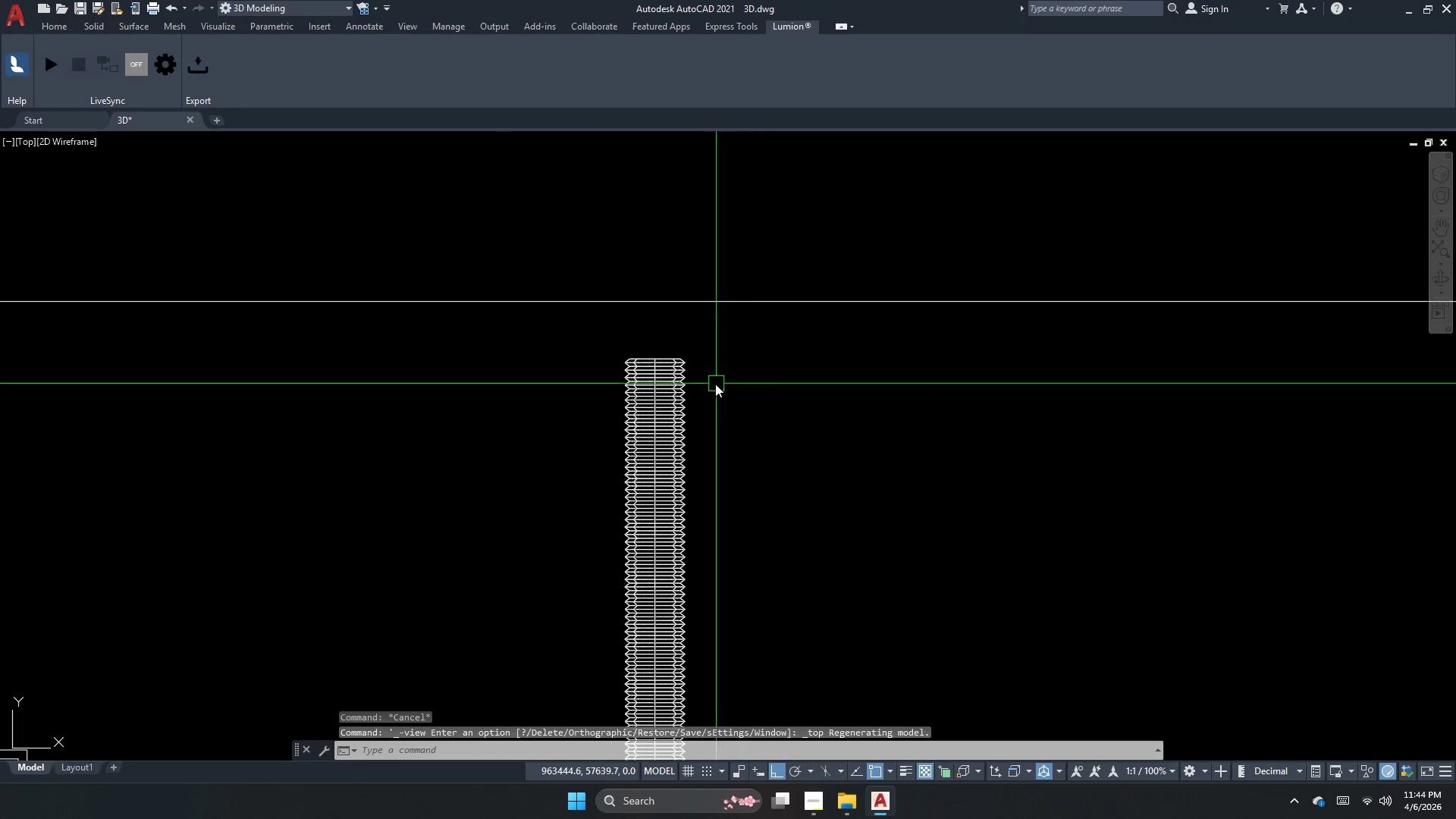 
left_click([702, 375])
 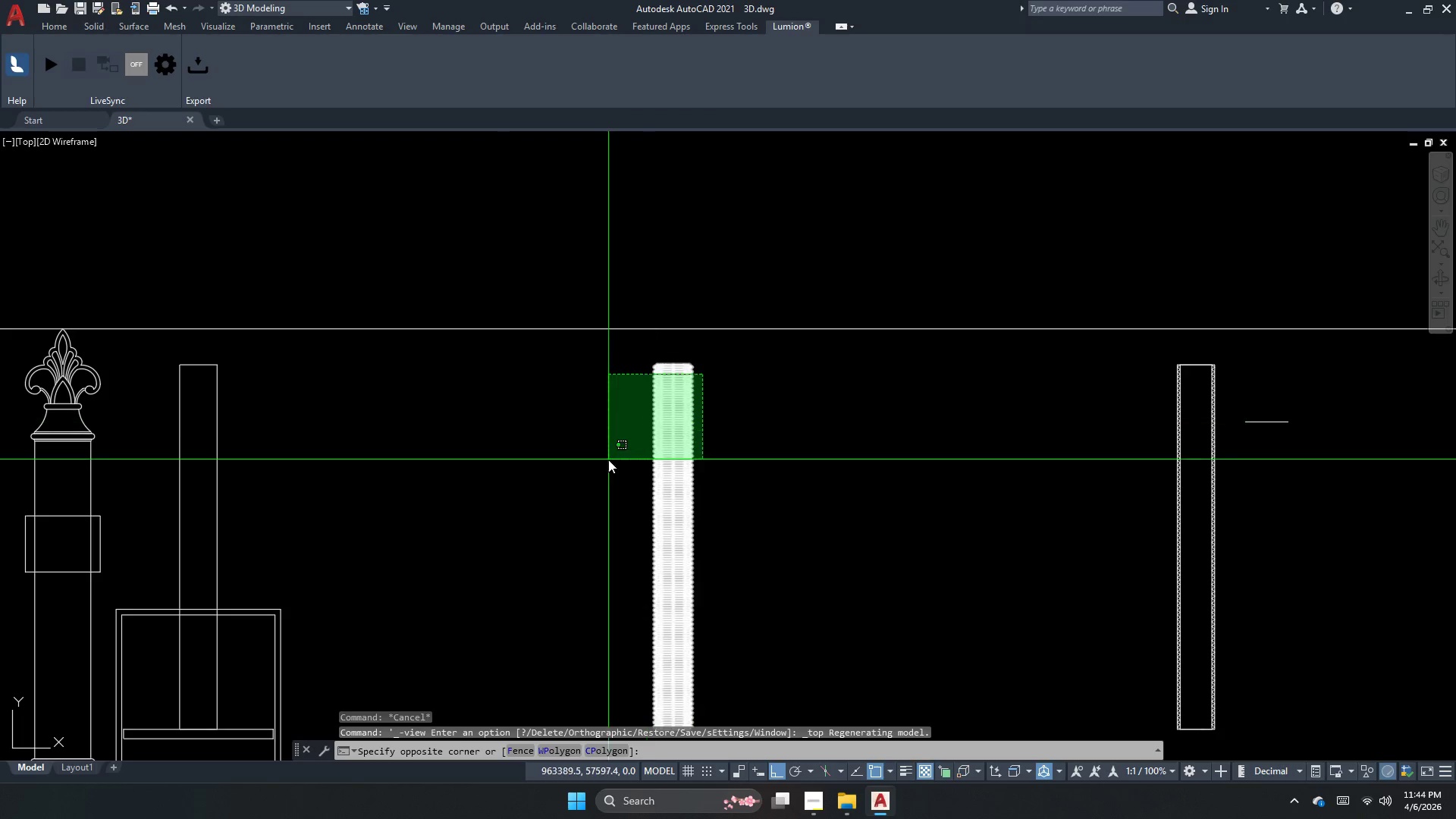 
scroll: coordinate [702, 375], scroll_direction: down, amount: 1.0
 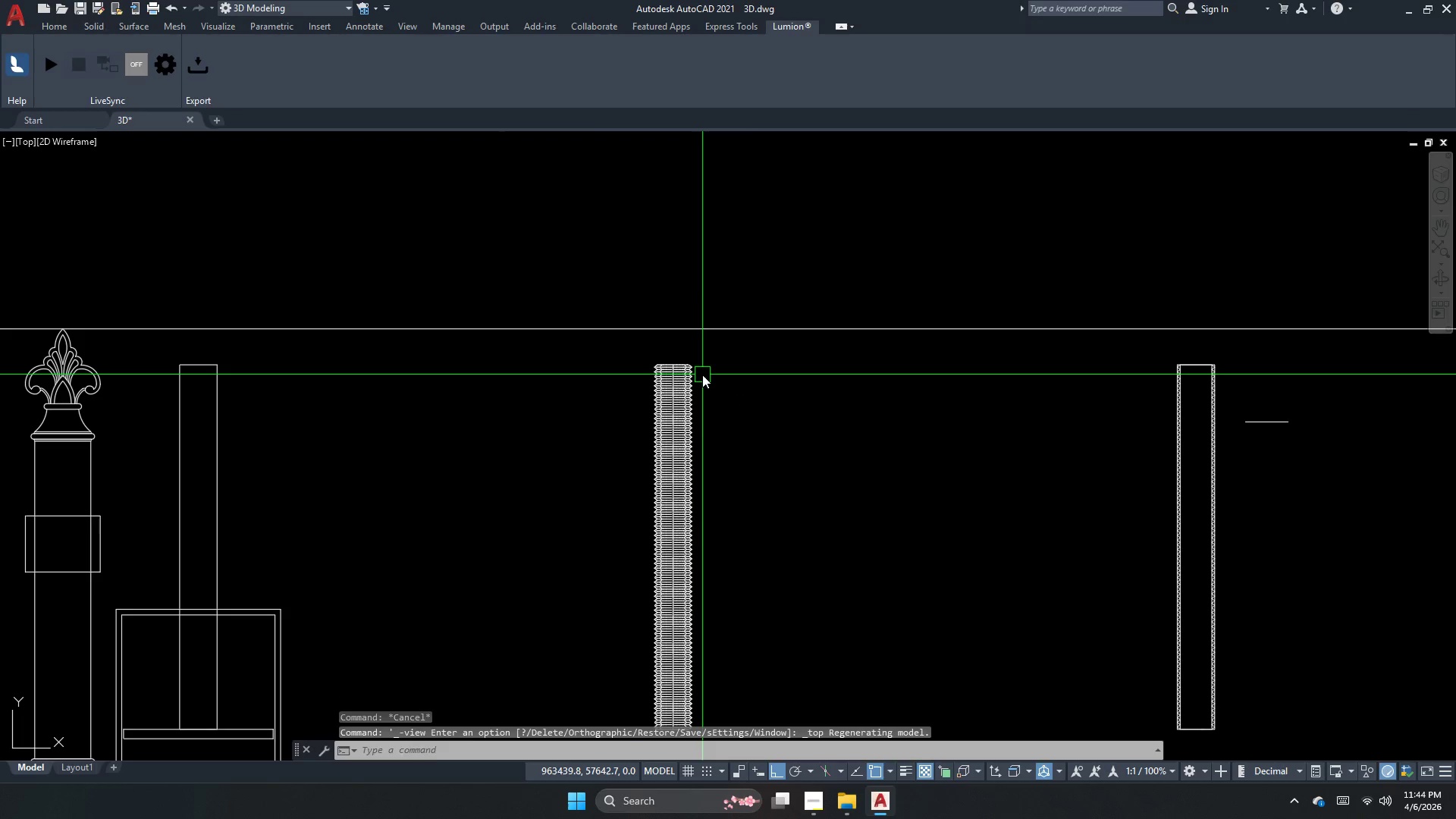 
double_click([608, 460])
 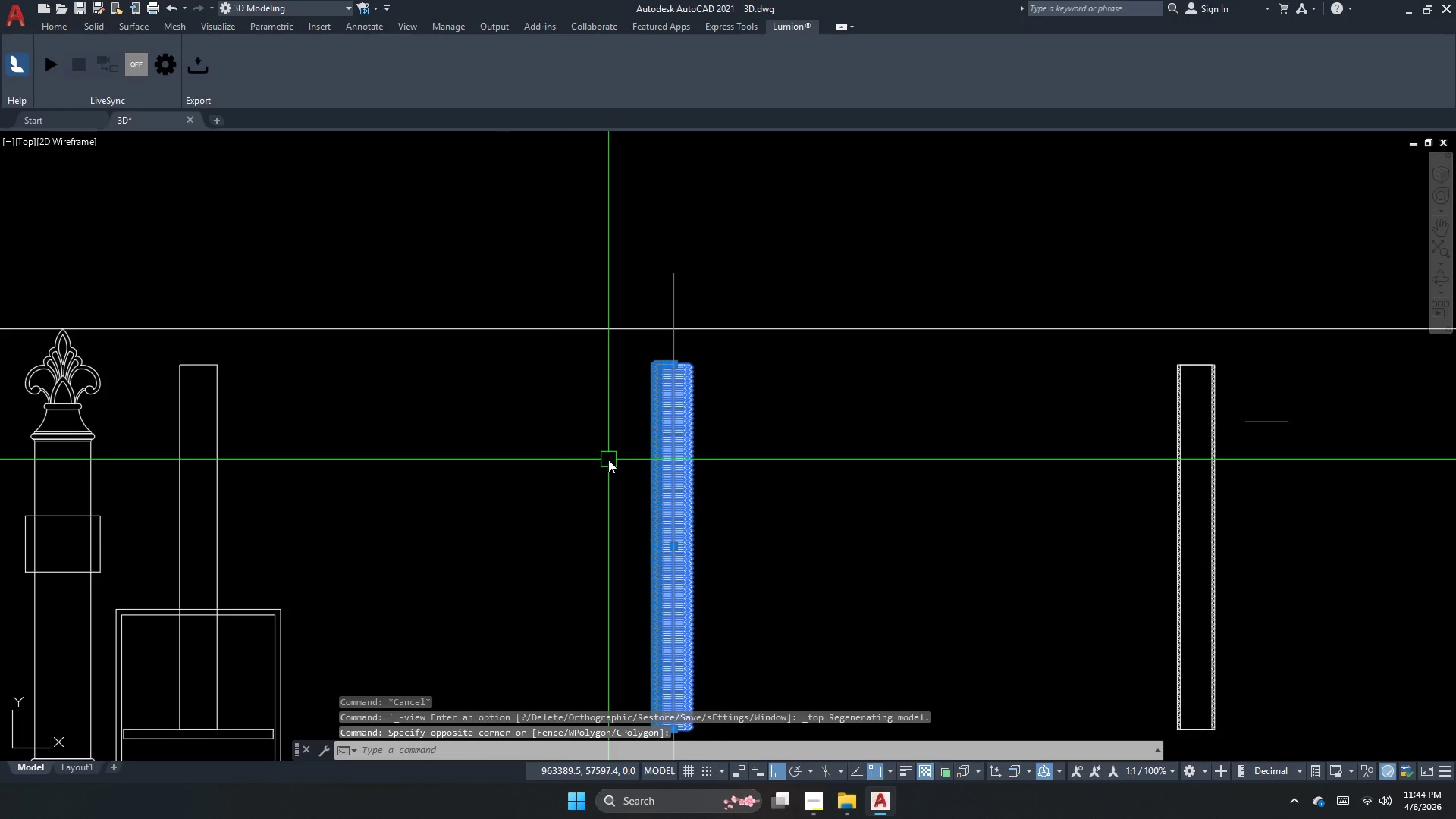 
key(Escape)
 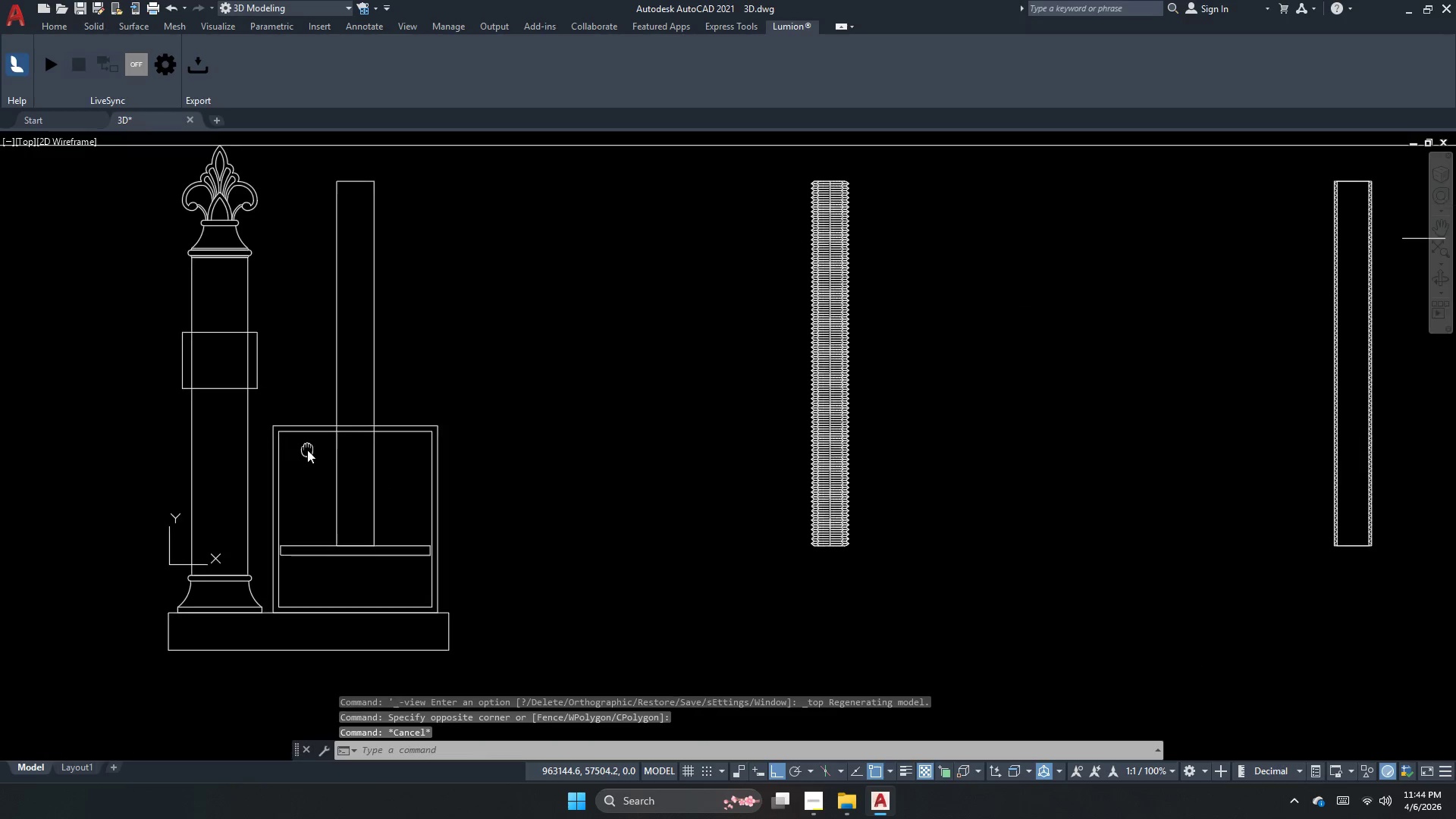 
scroll: coordinate [307, 448], scroll_direction: up, amount: 4.0
 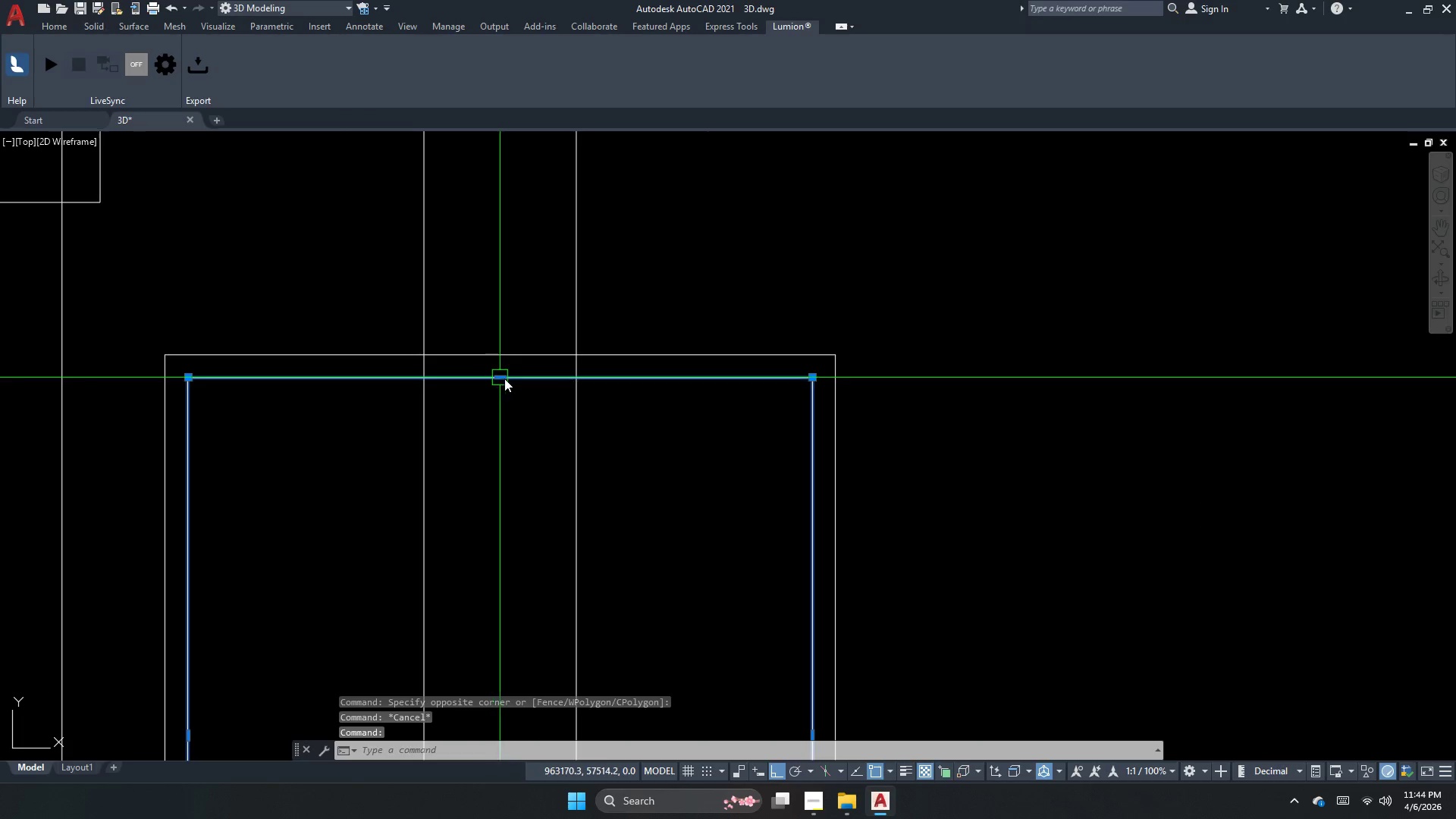 
left_click_drag(start_coordinate=[498, 378], to_coordinate=[500, 373])
 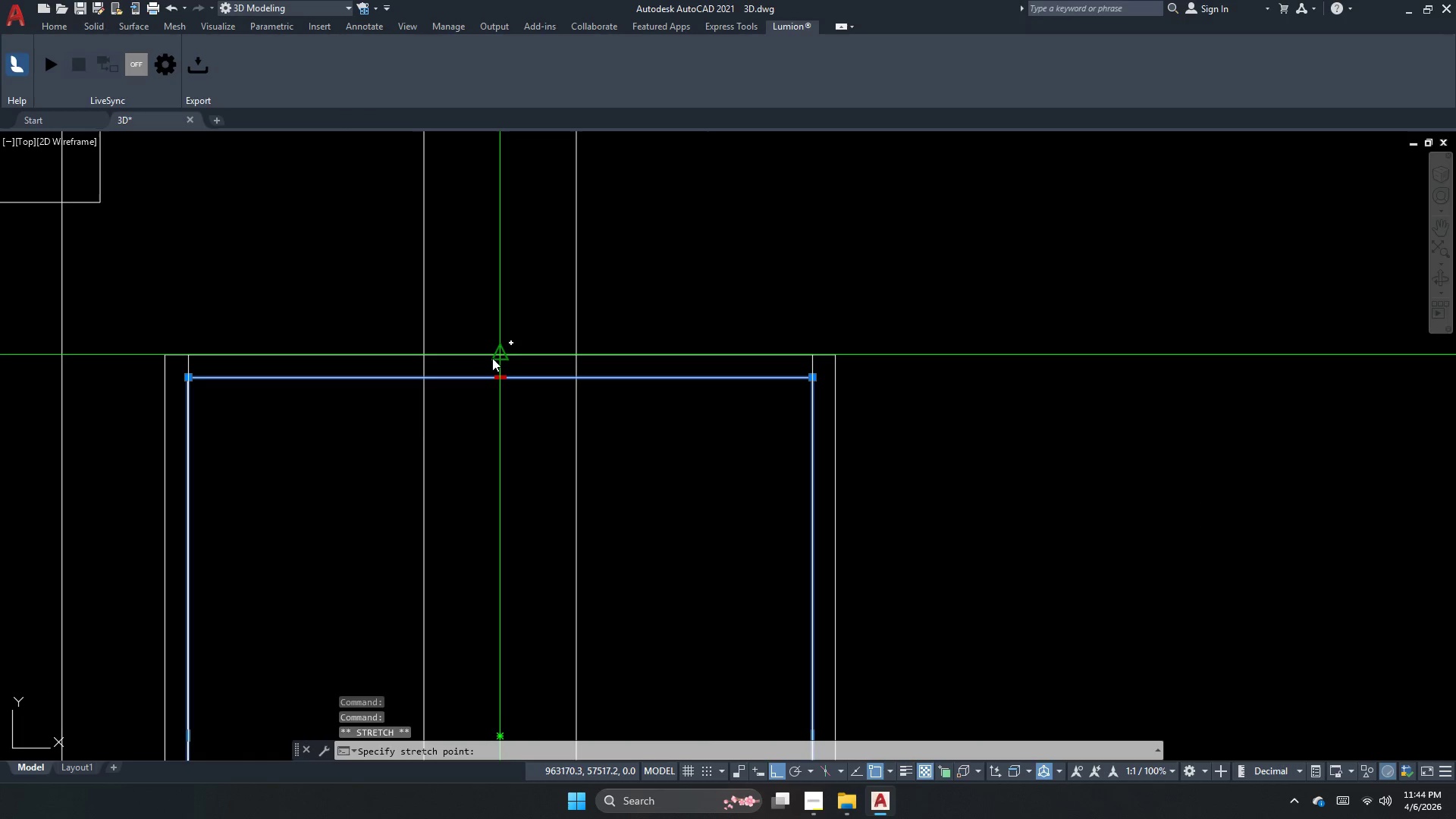 
key(Escape)
 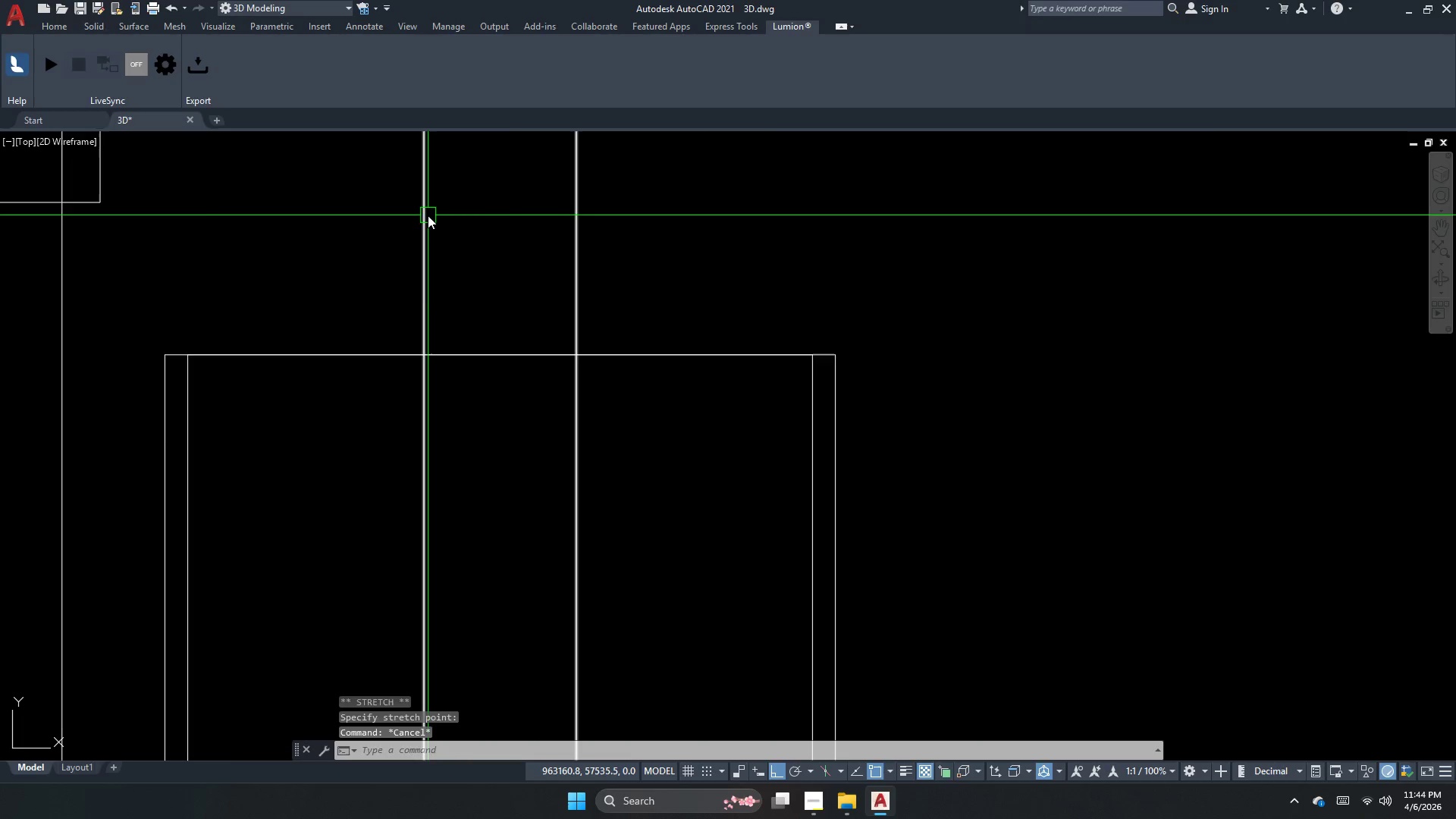 
scroll: coordinate [428, 215], scroll_direction: down, amount: 2.0
 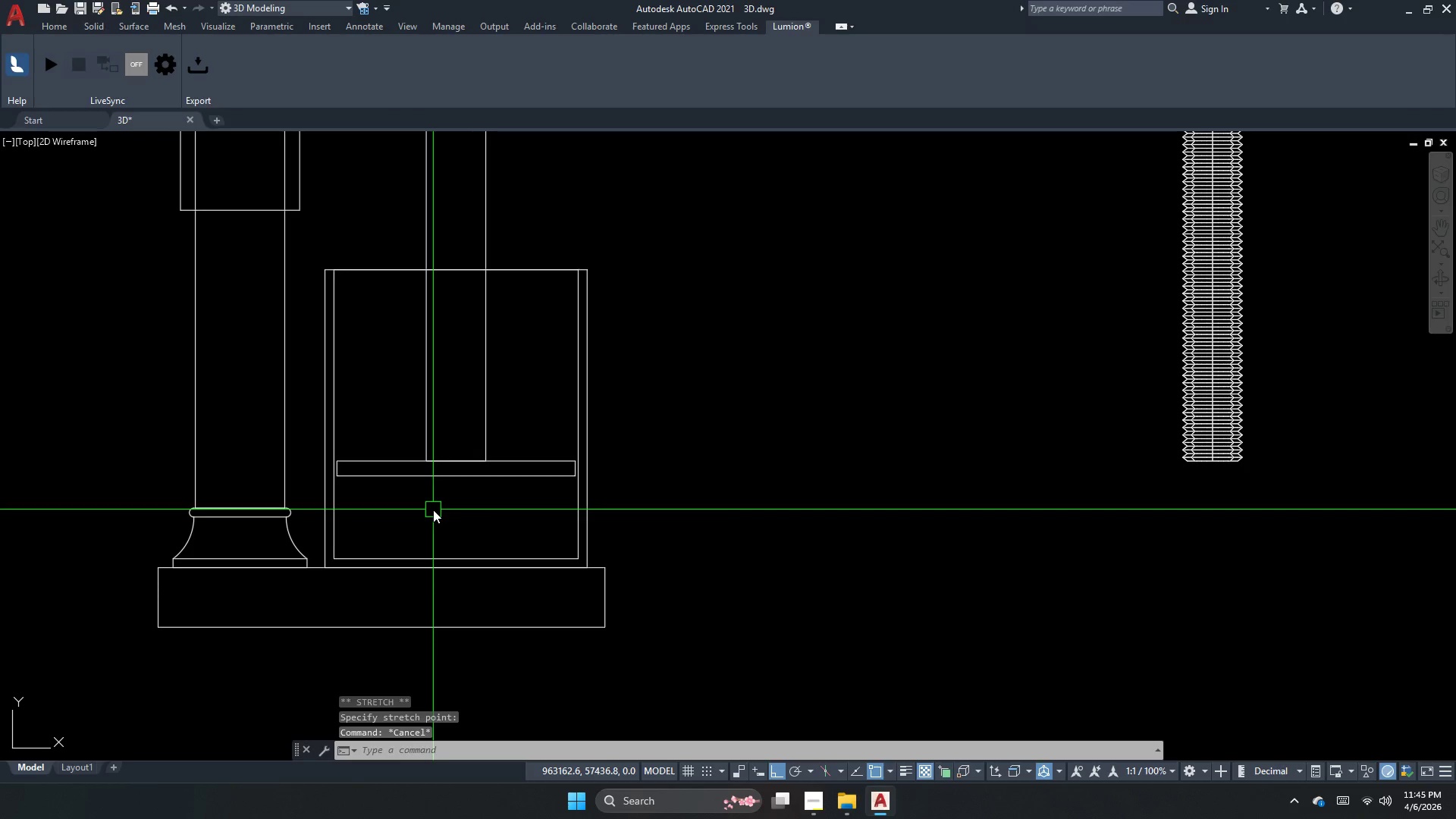 
scroll: coordinate [416, 566], scroll_direction: up, amount: 2.0
 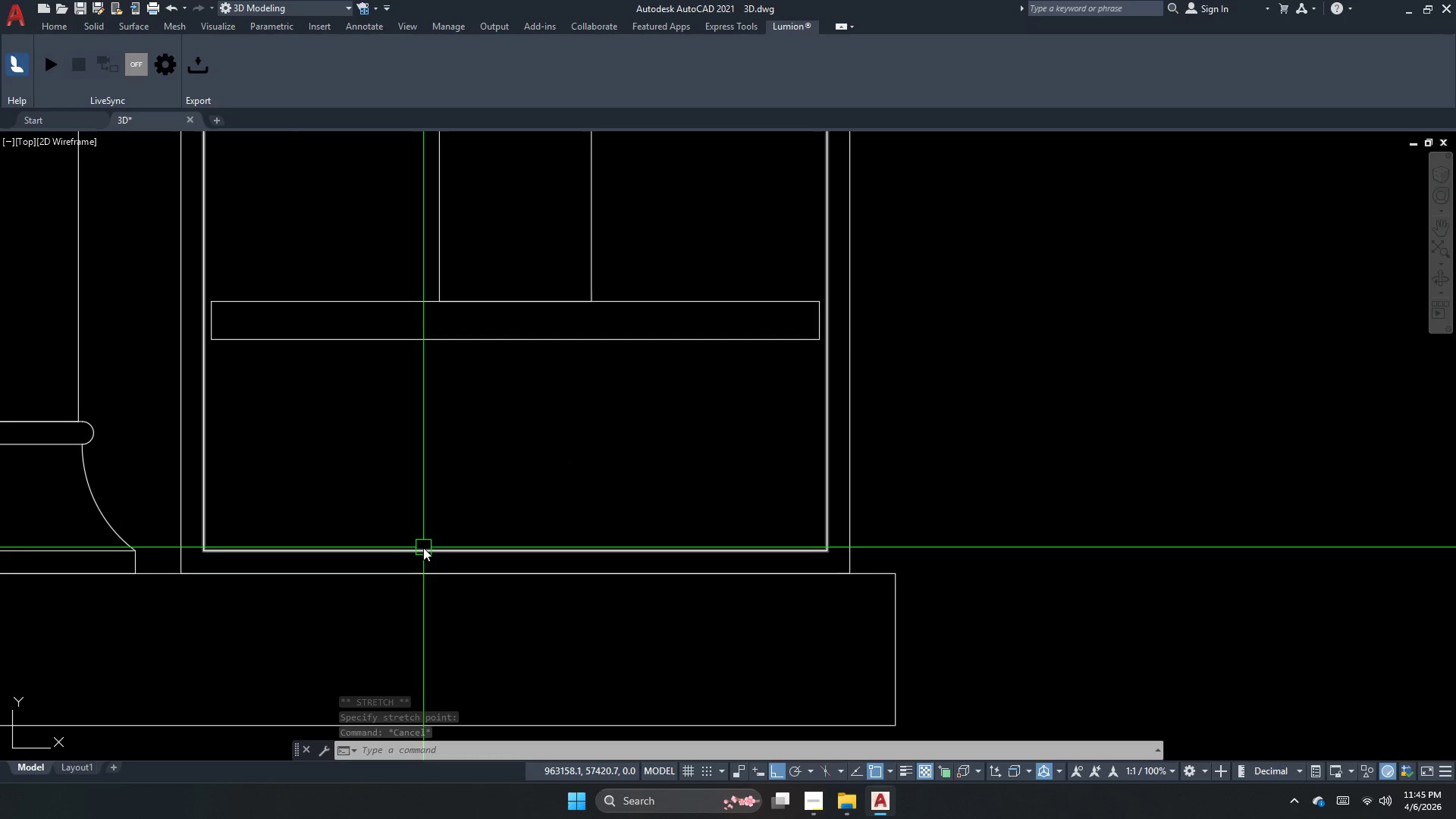 
left_click([423, 548])
 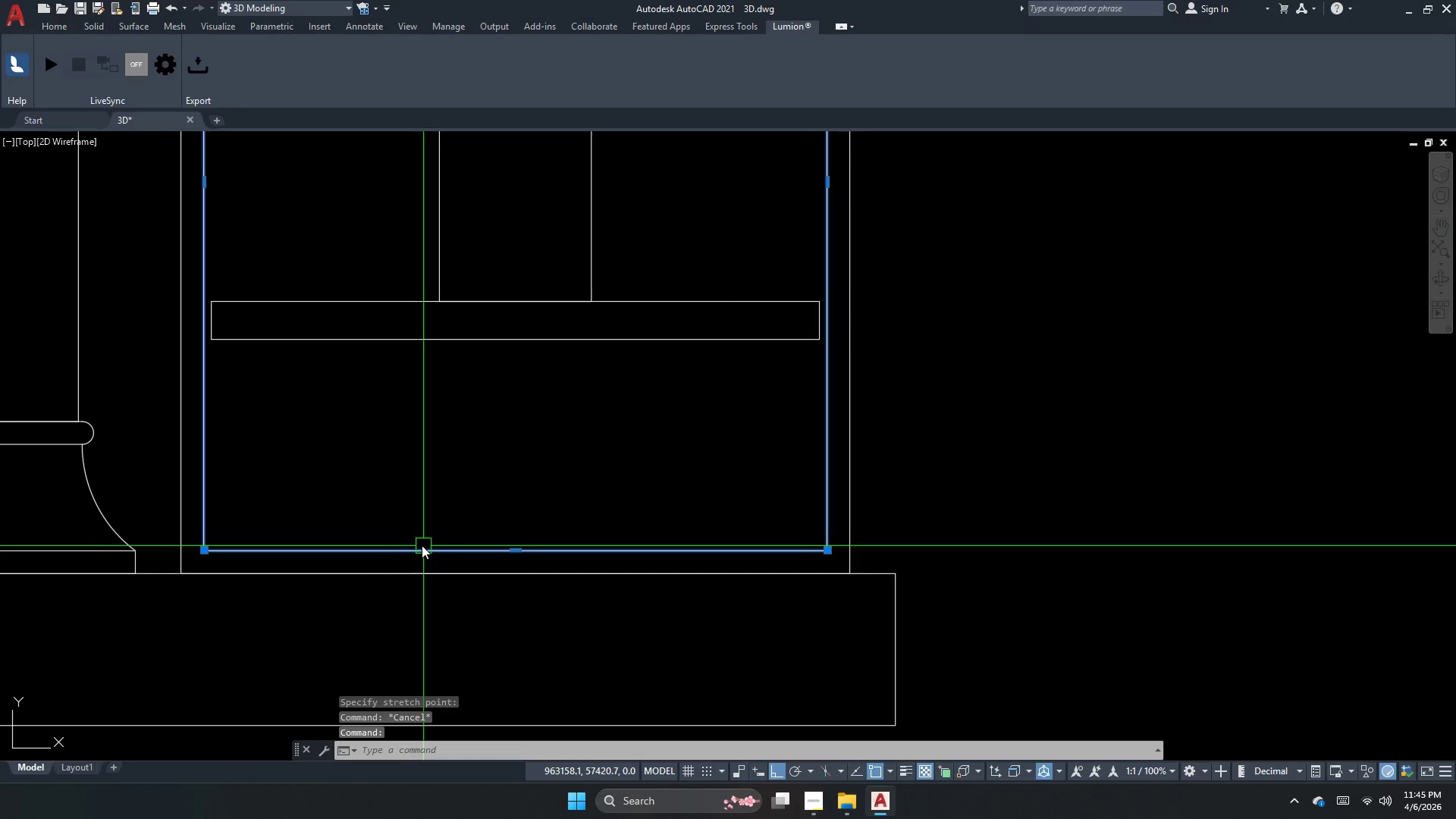 
key(Escape)
 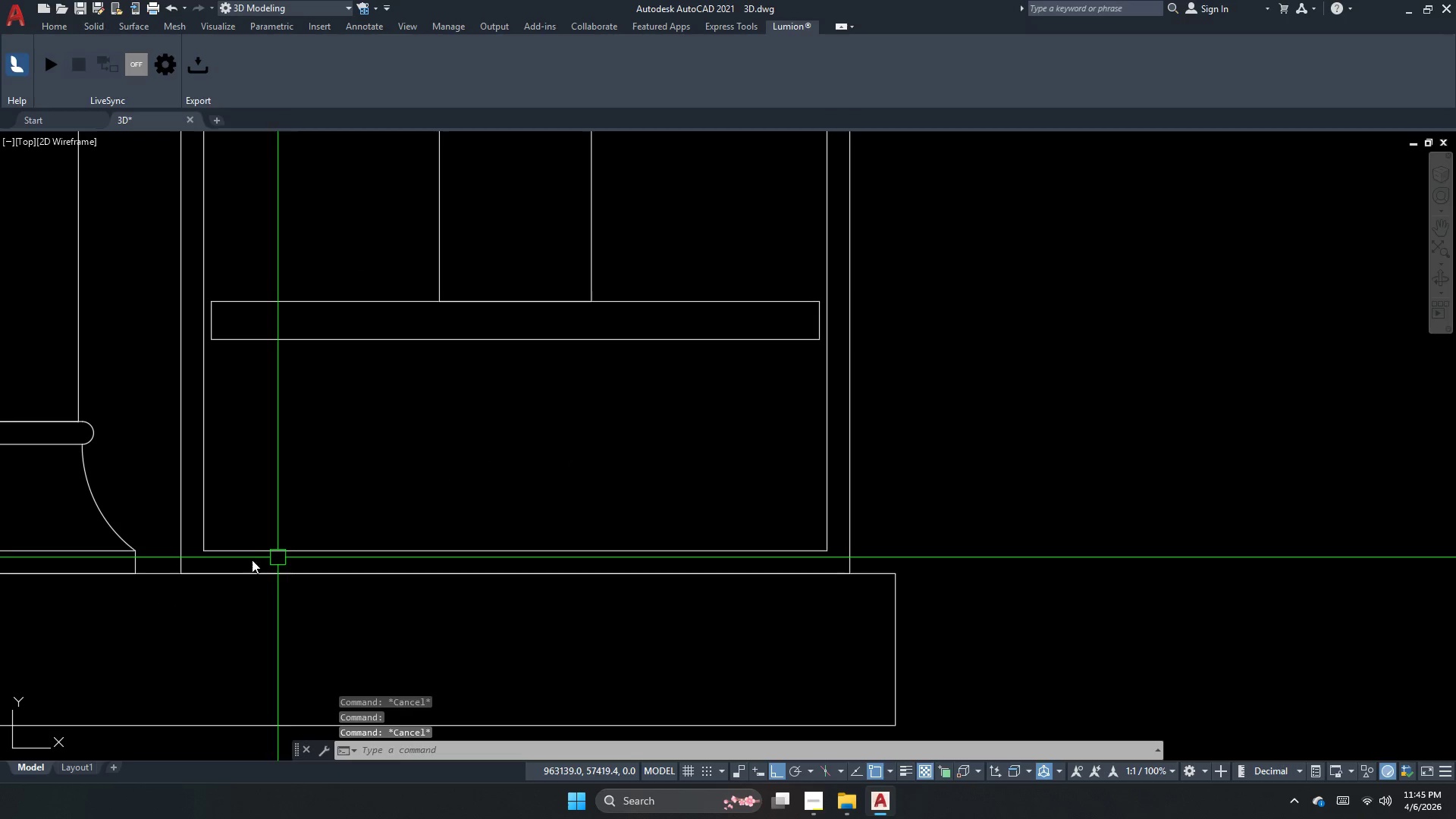 
key(Escape)
 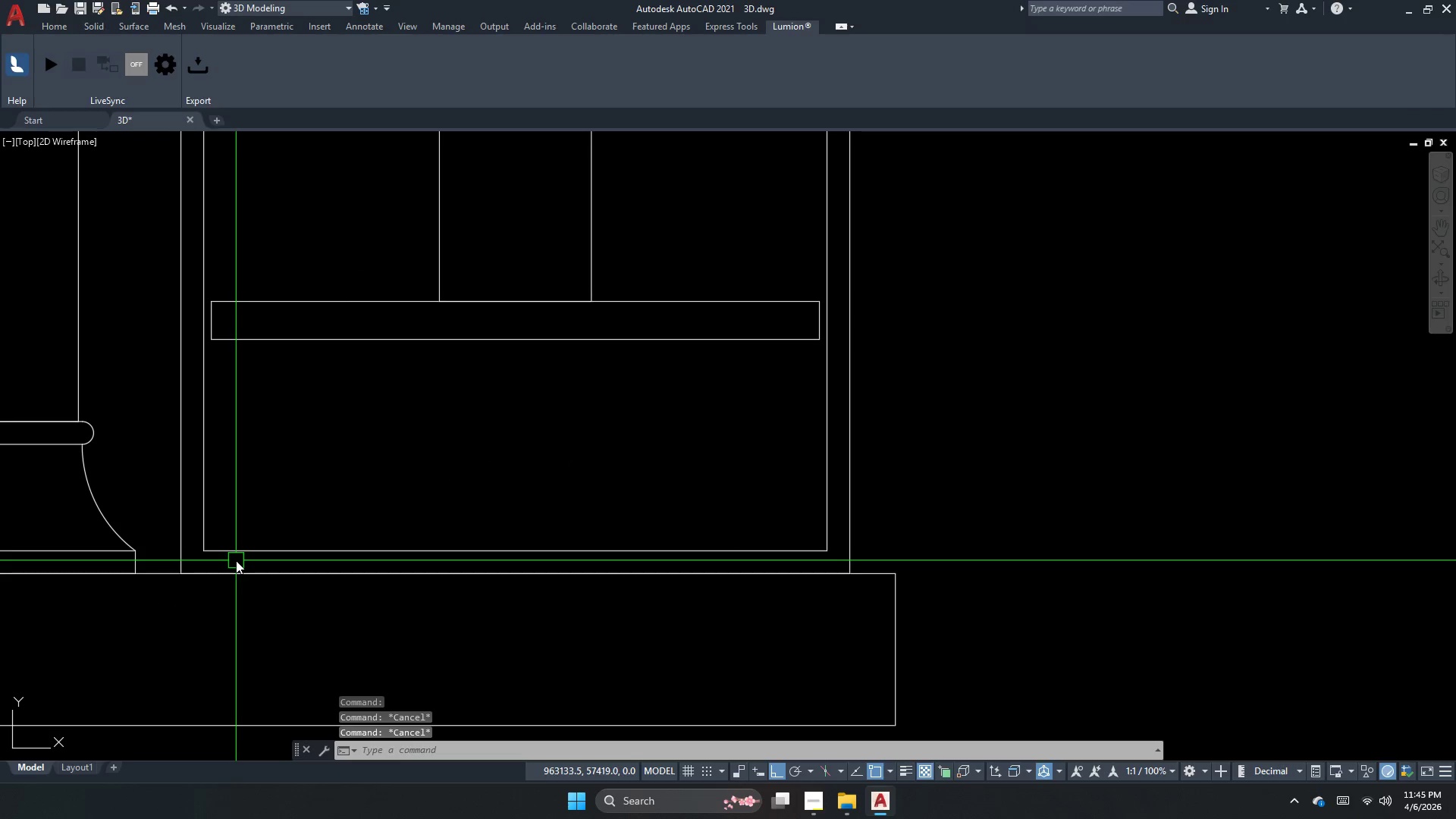 
key(Escape)
 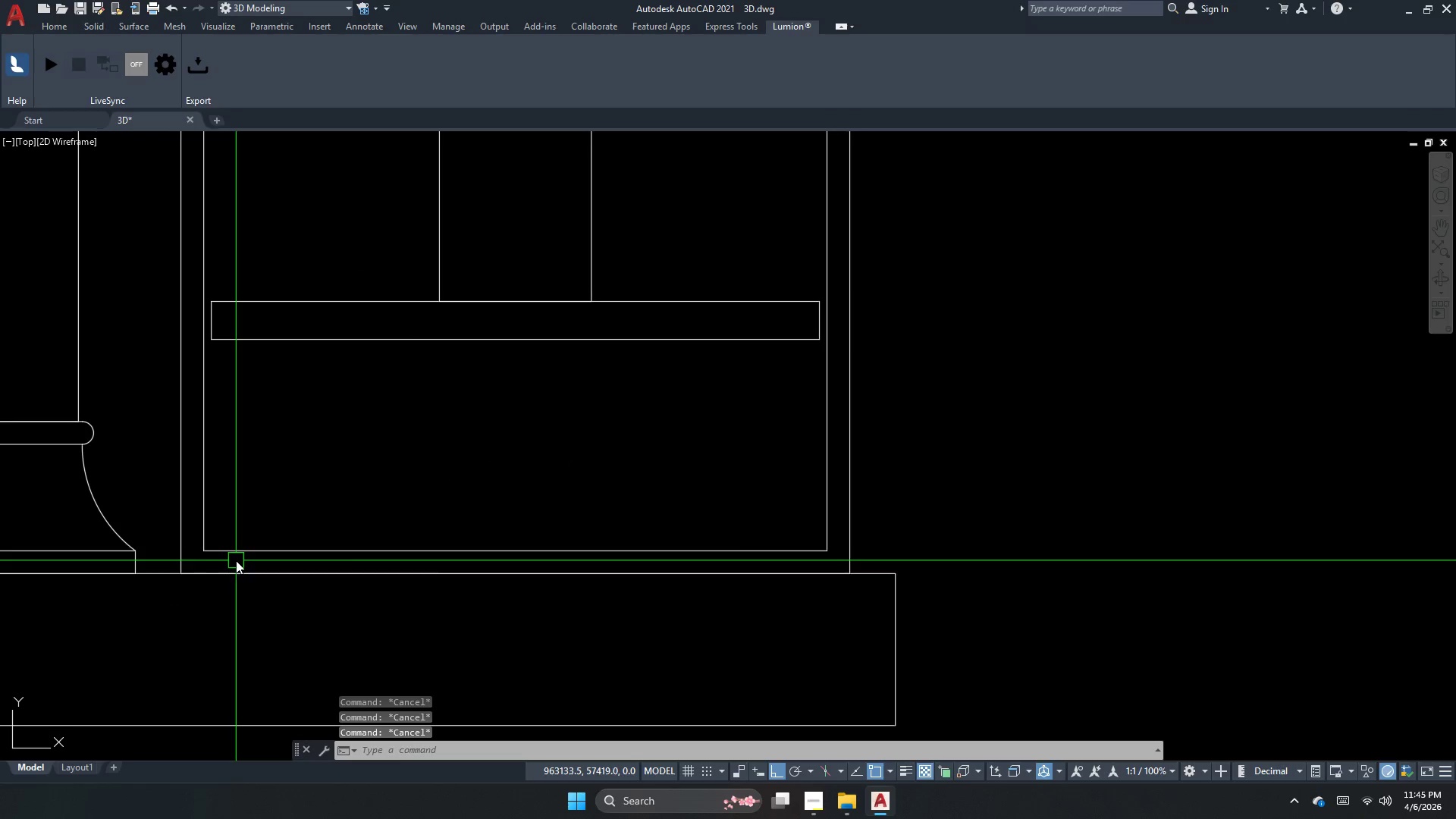 
key(Escape)
 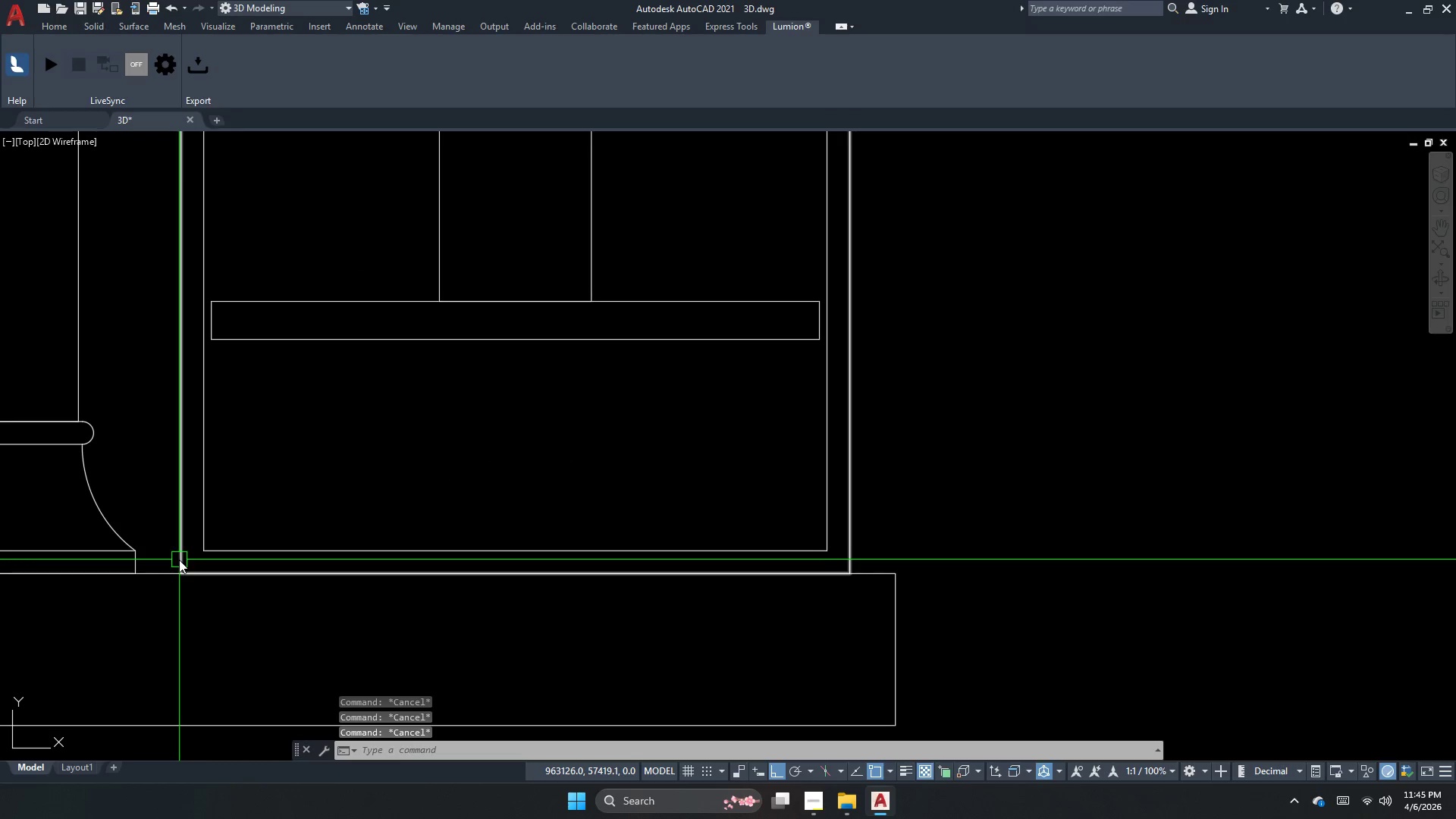 
left_click([179, 557])
 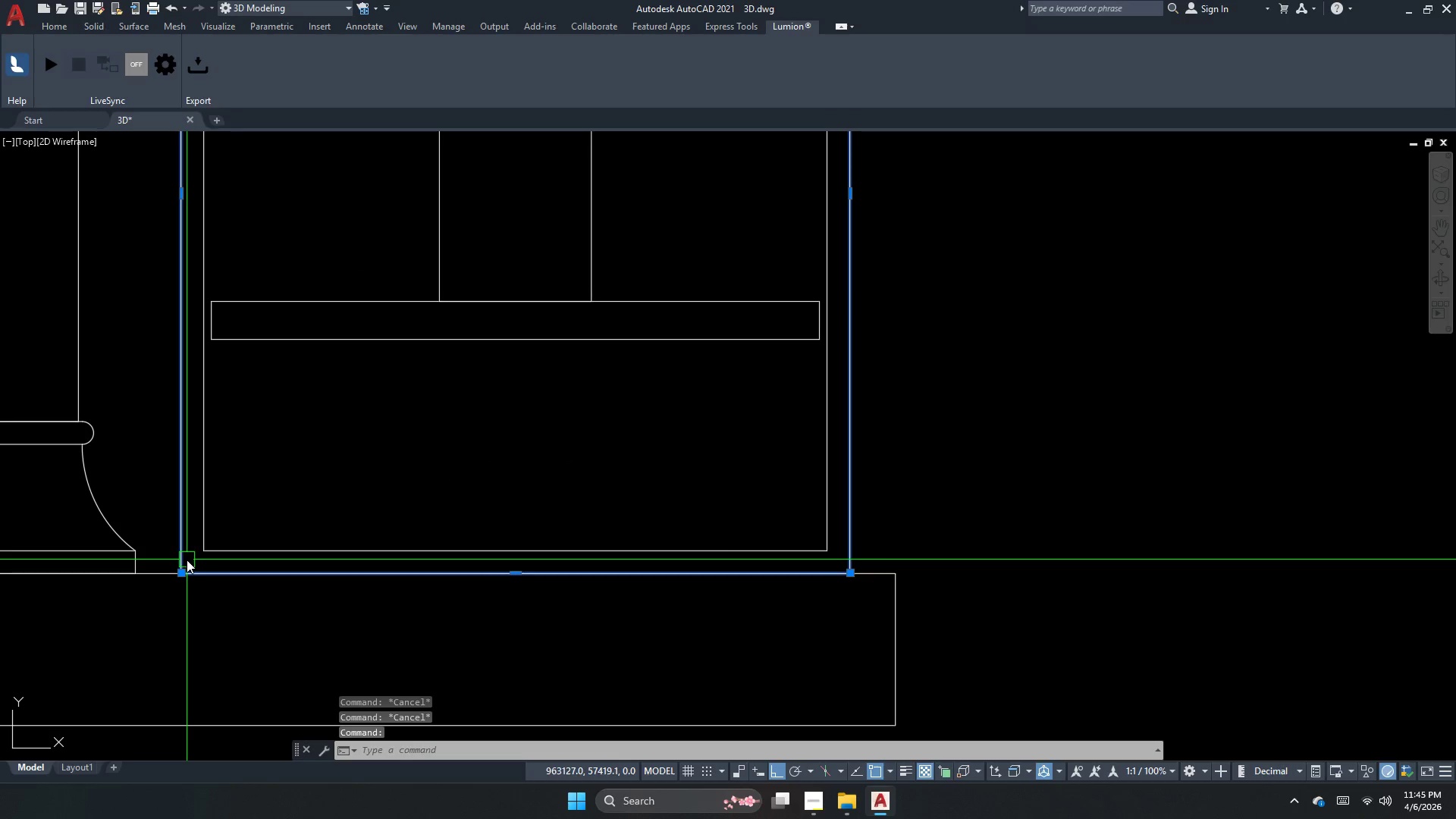 
key(Escape)
 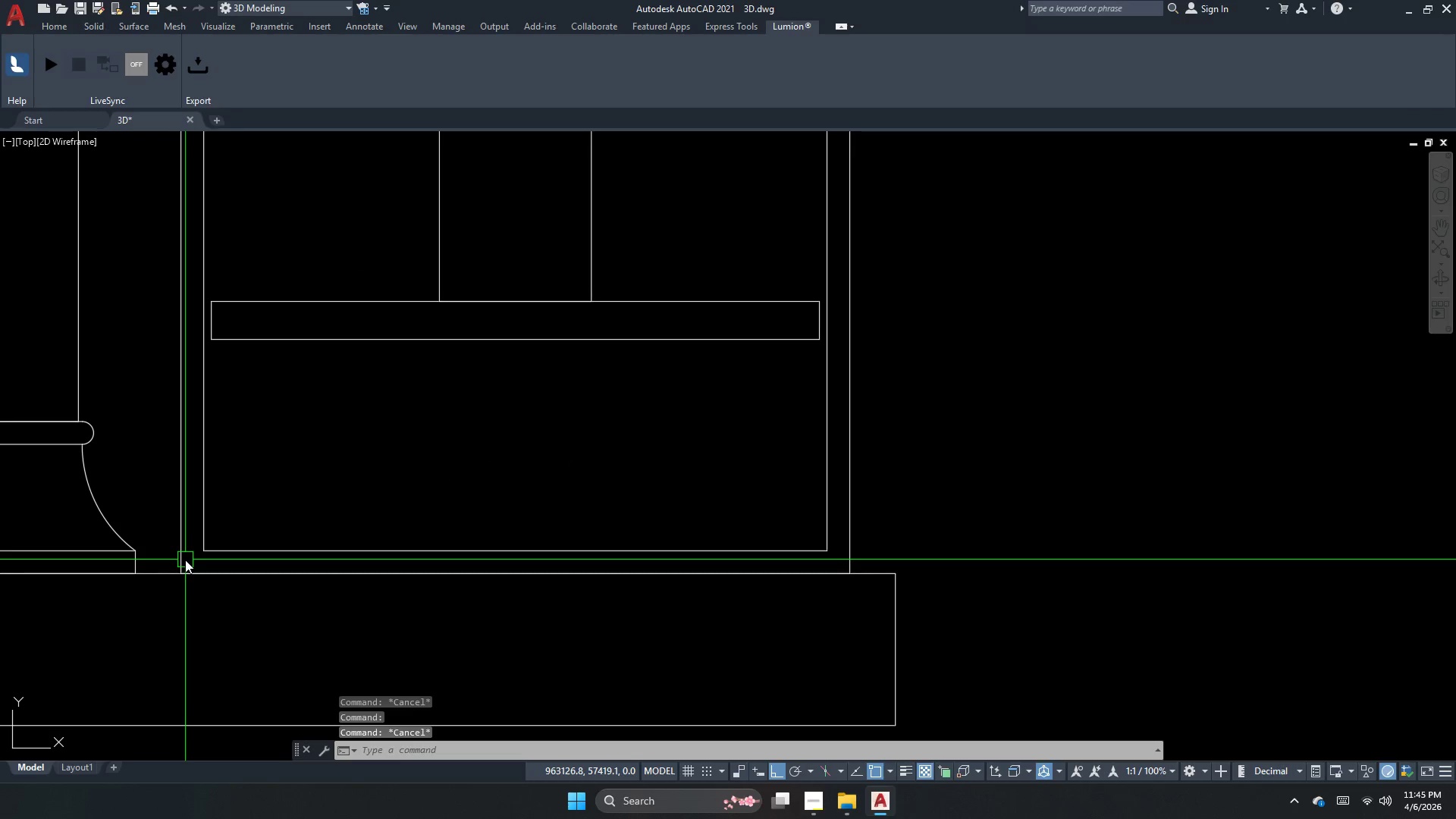 
key(Escape)
 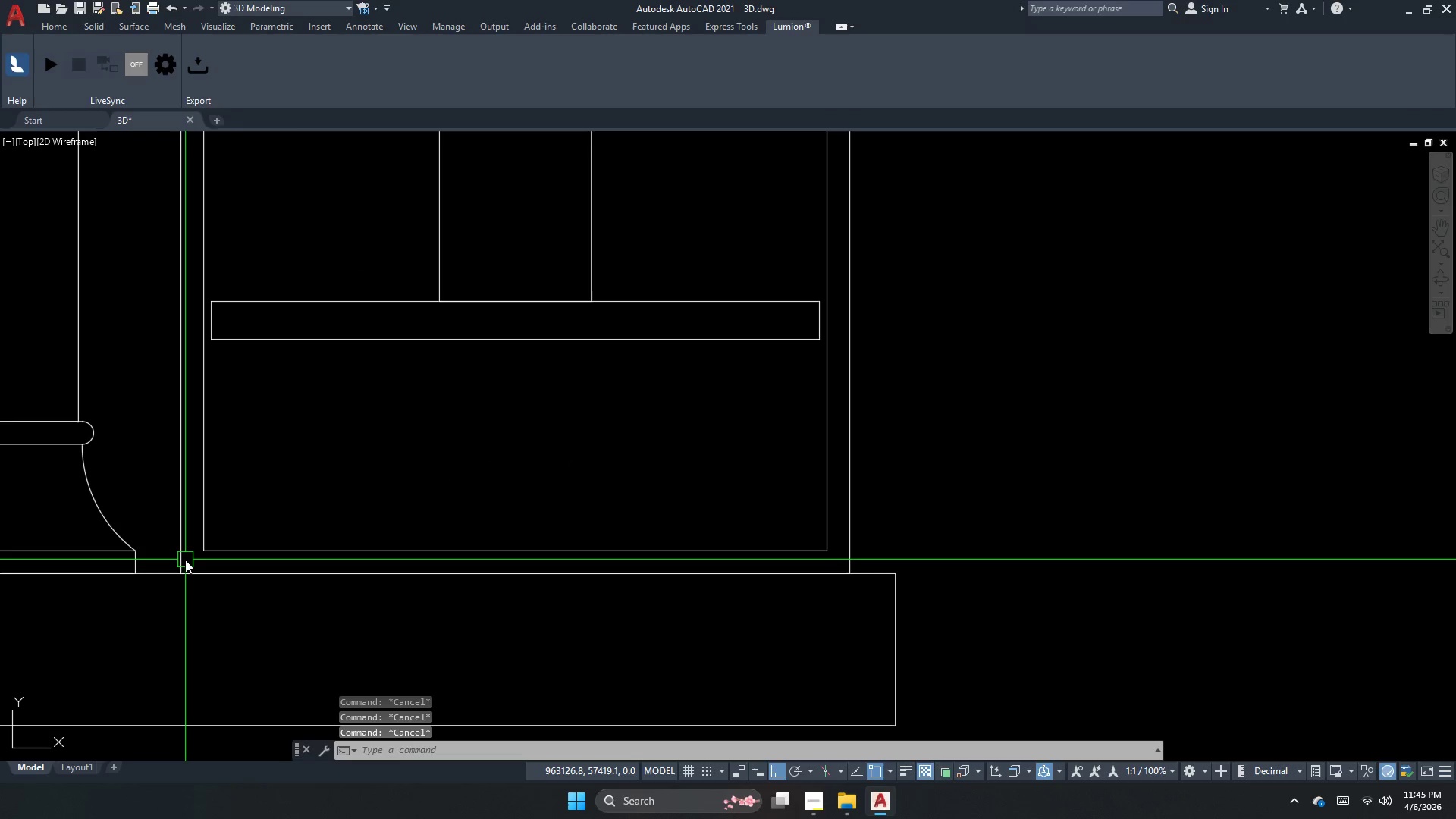 
key(Escape)
 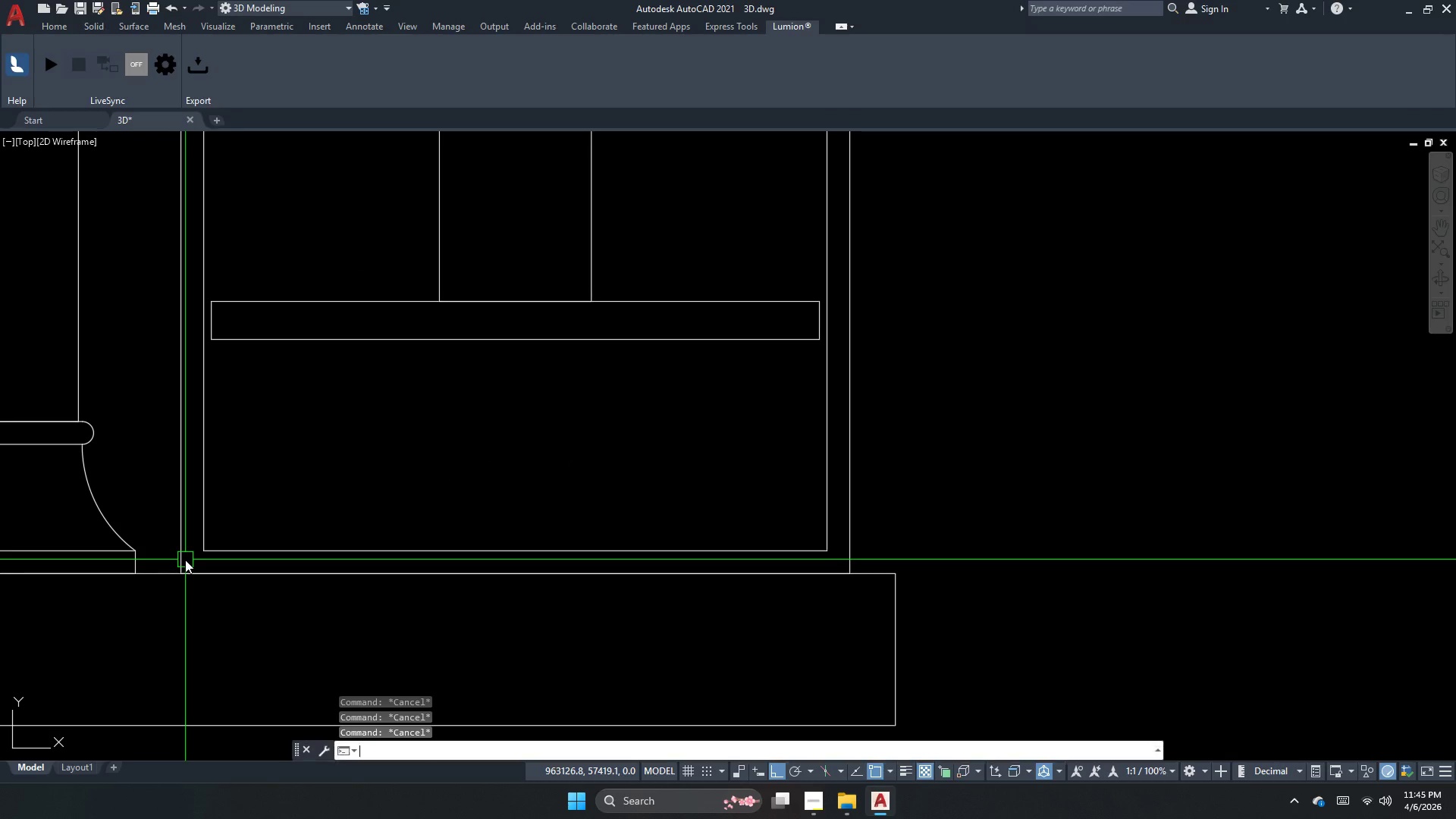 
key(F)
 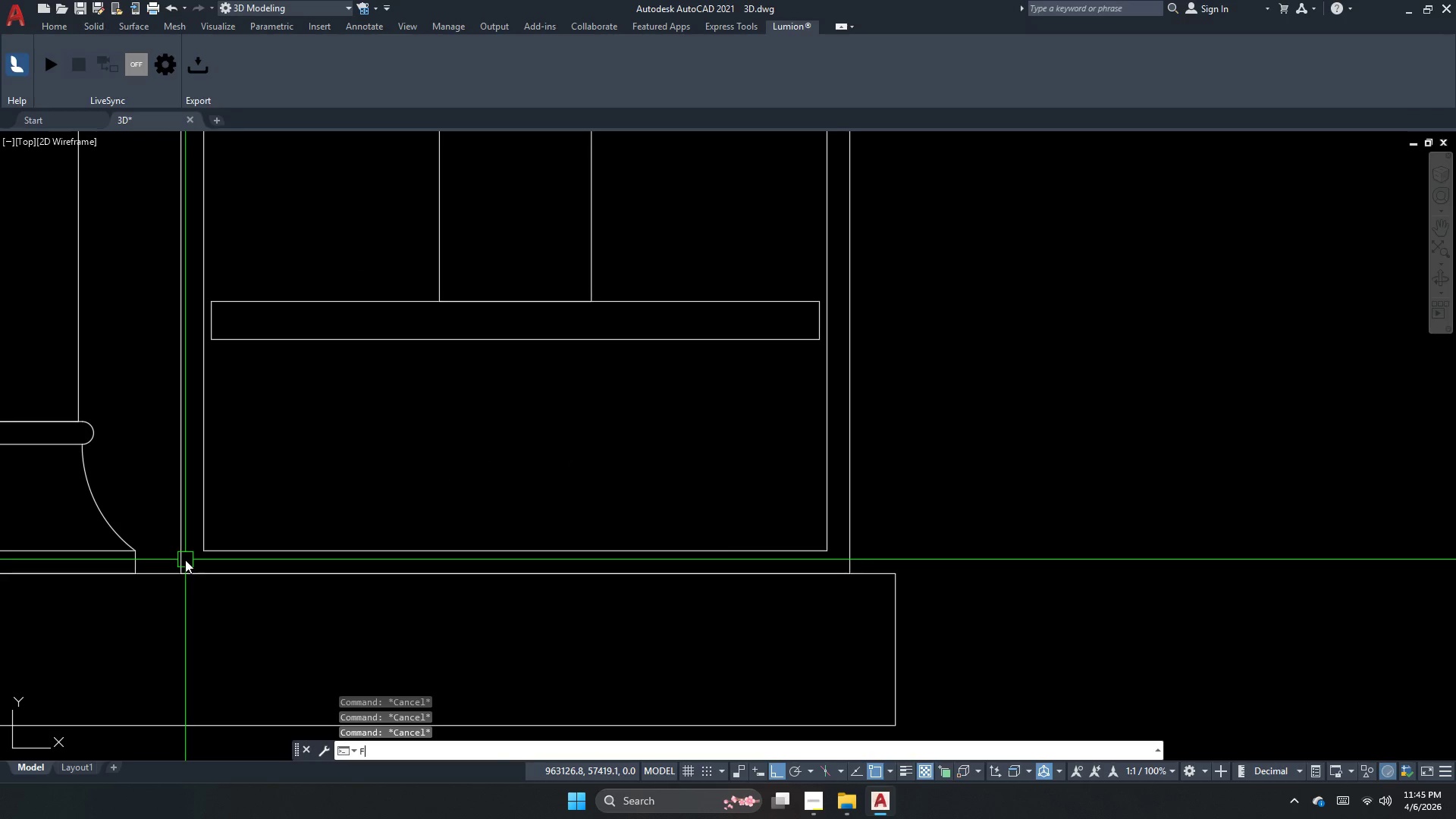 
key(Space)
 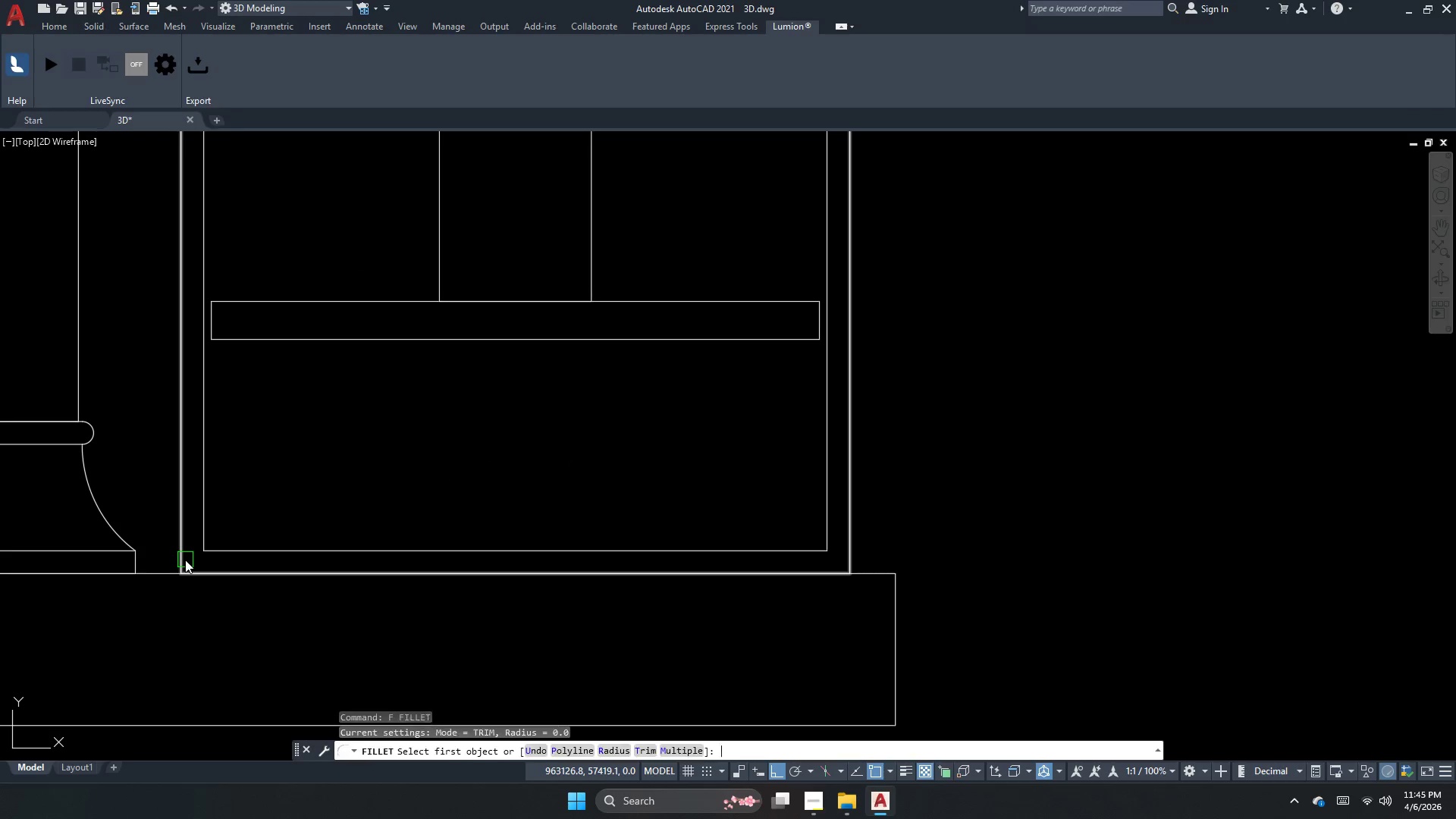 
key(R)
 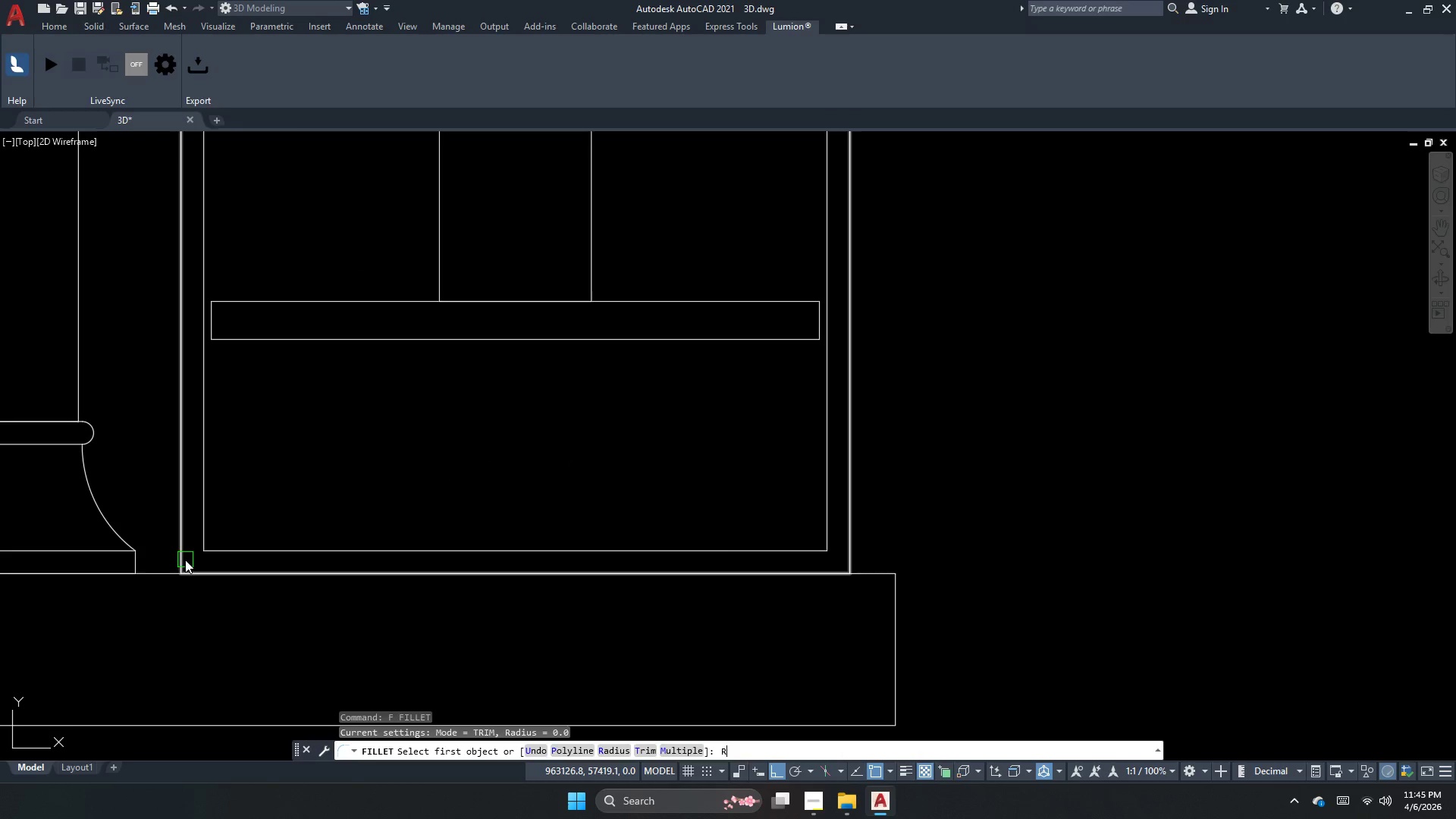 
key(Space)
 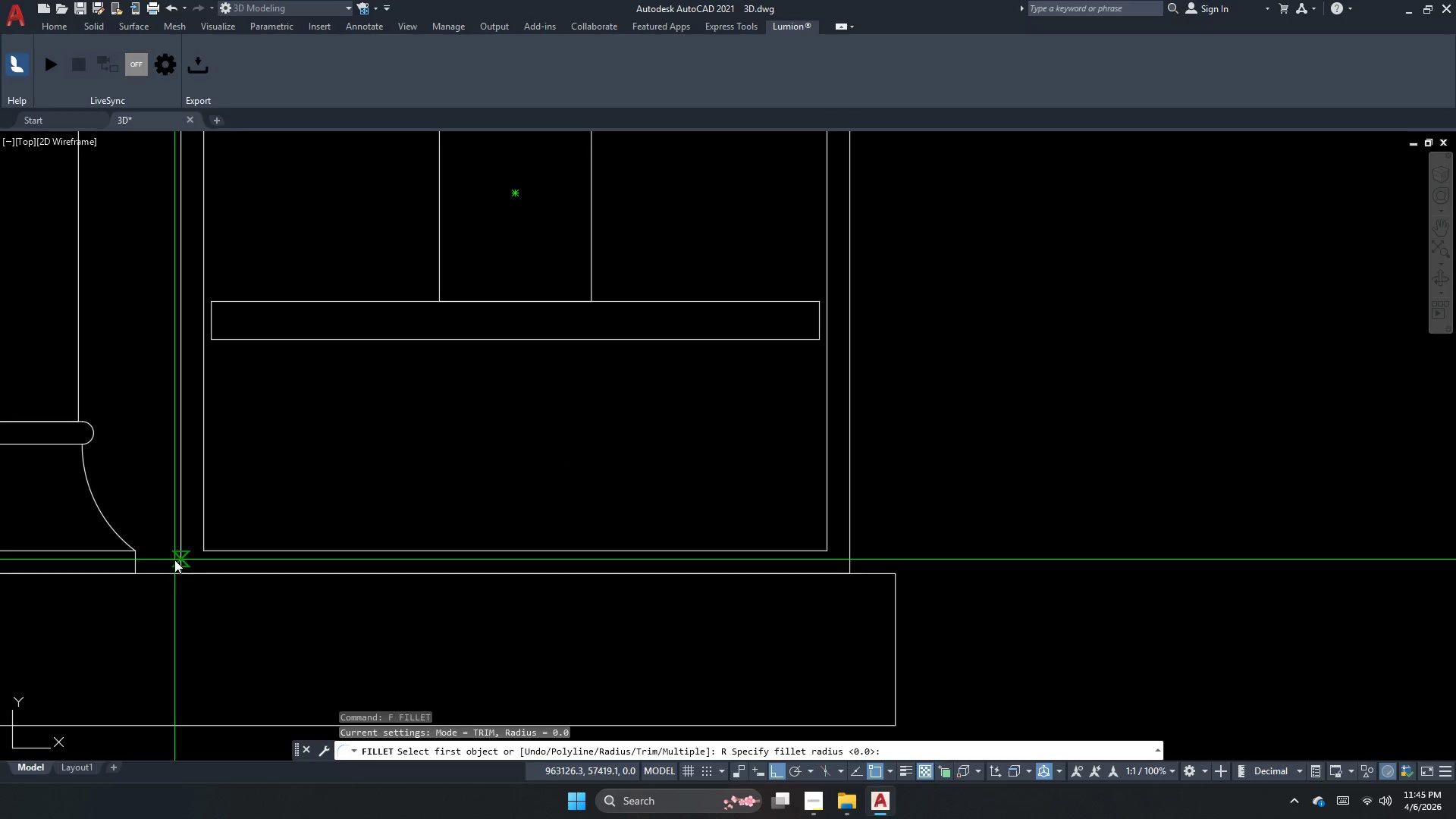 
key(Numpad5)
 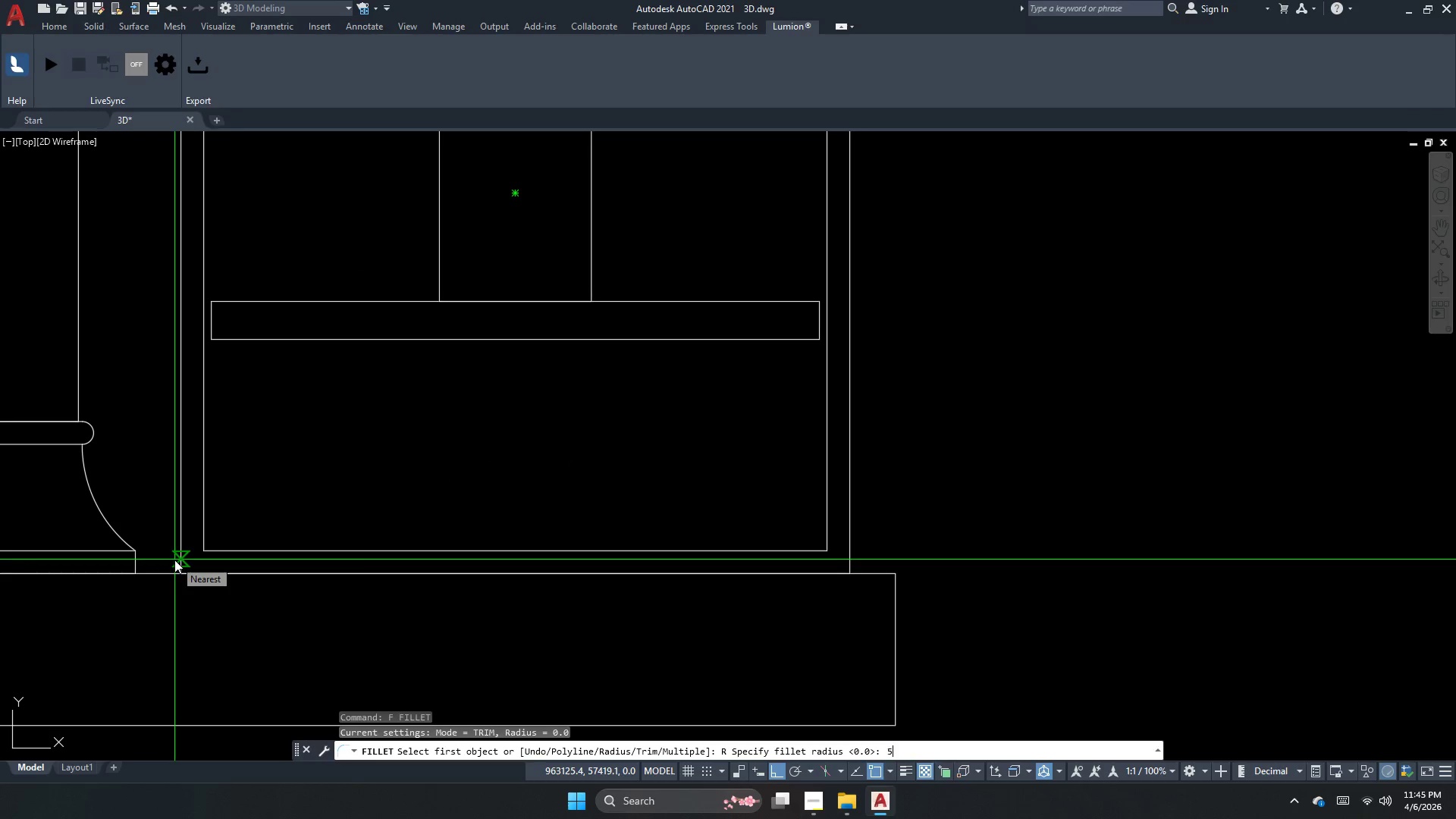 
key(NumpadEnter)
 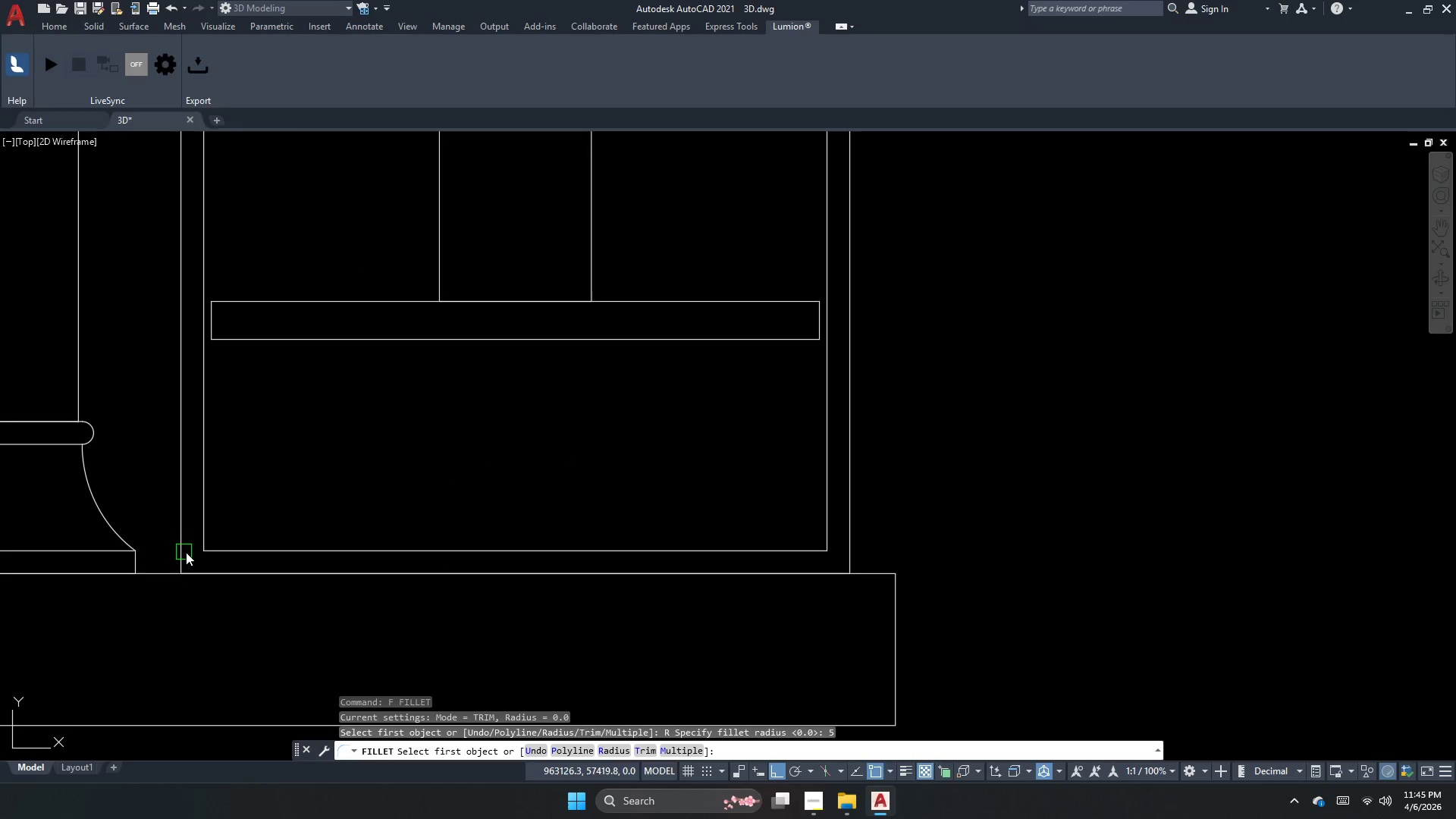 
left_click([180, 539])
 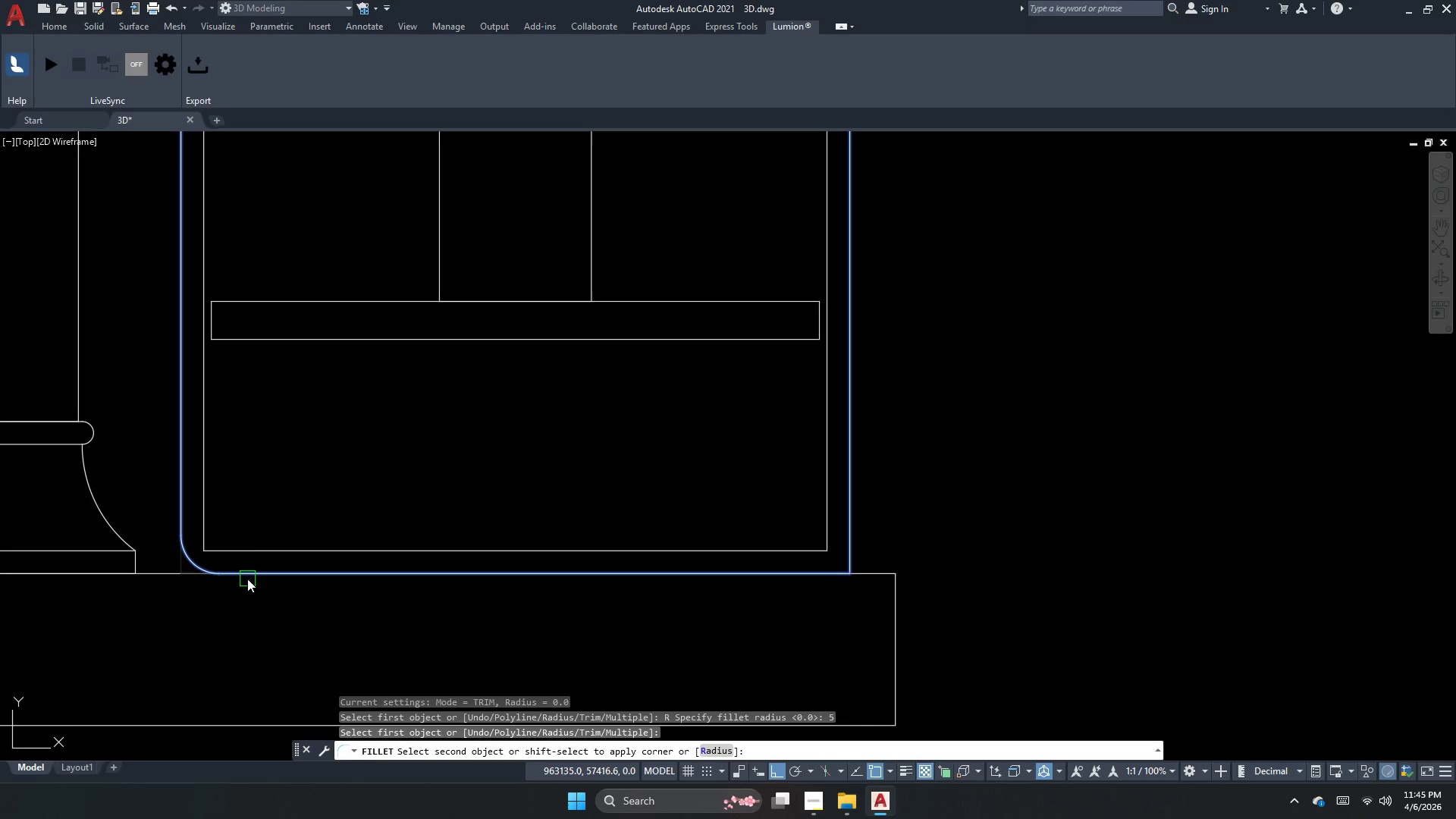 
key(Escape)
 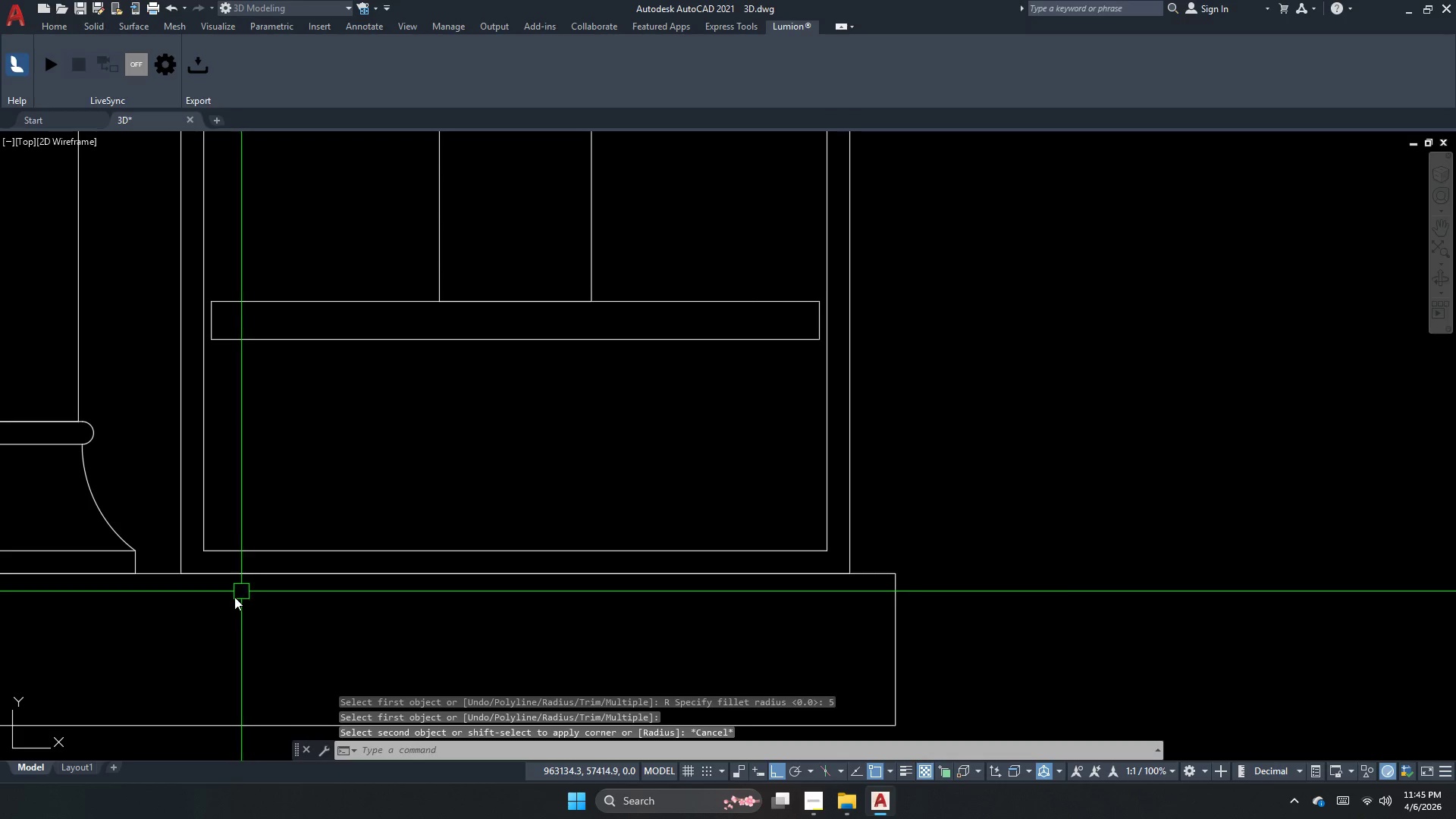 
key(Escape)
 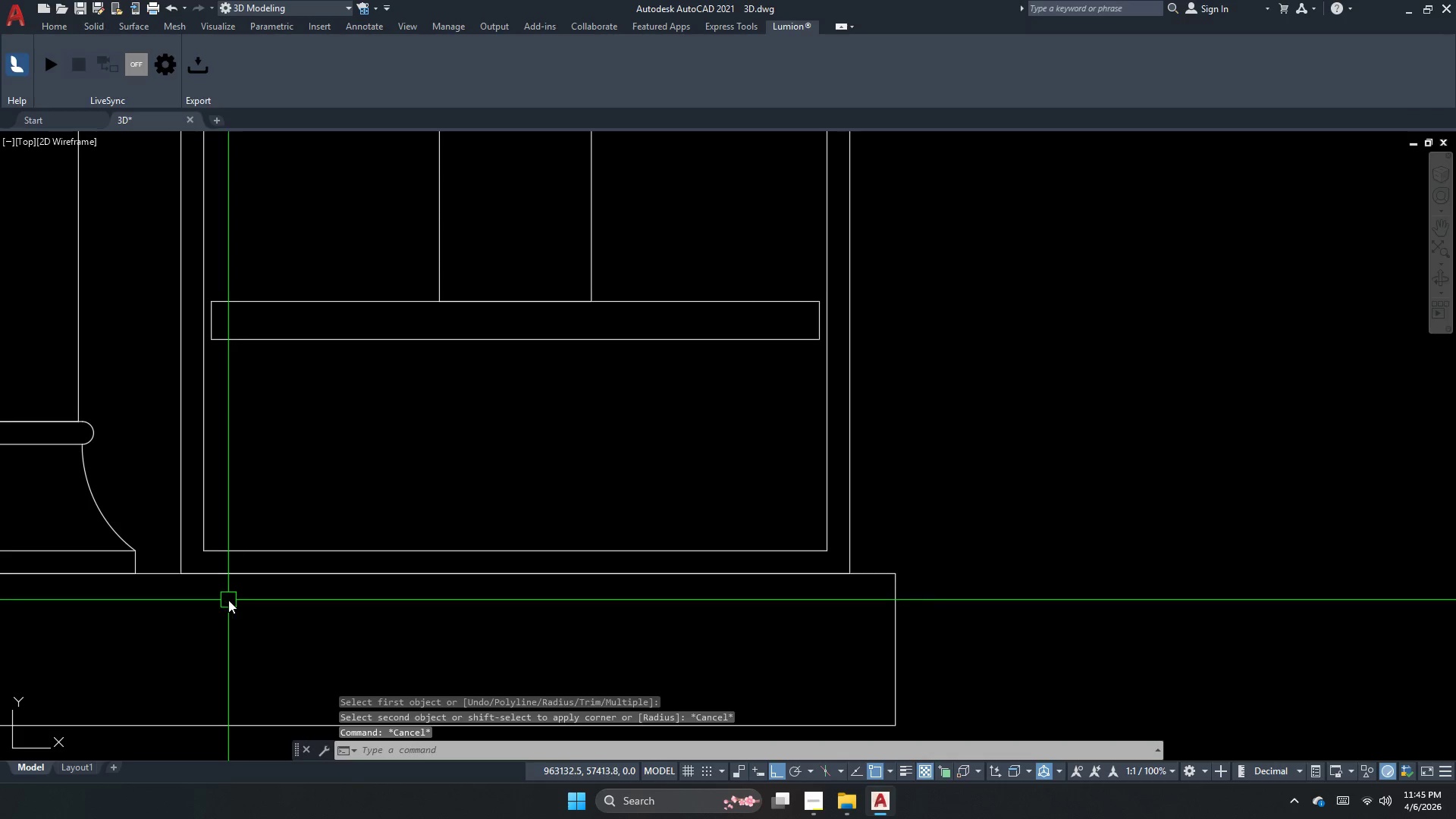 
key(Escape)
 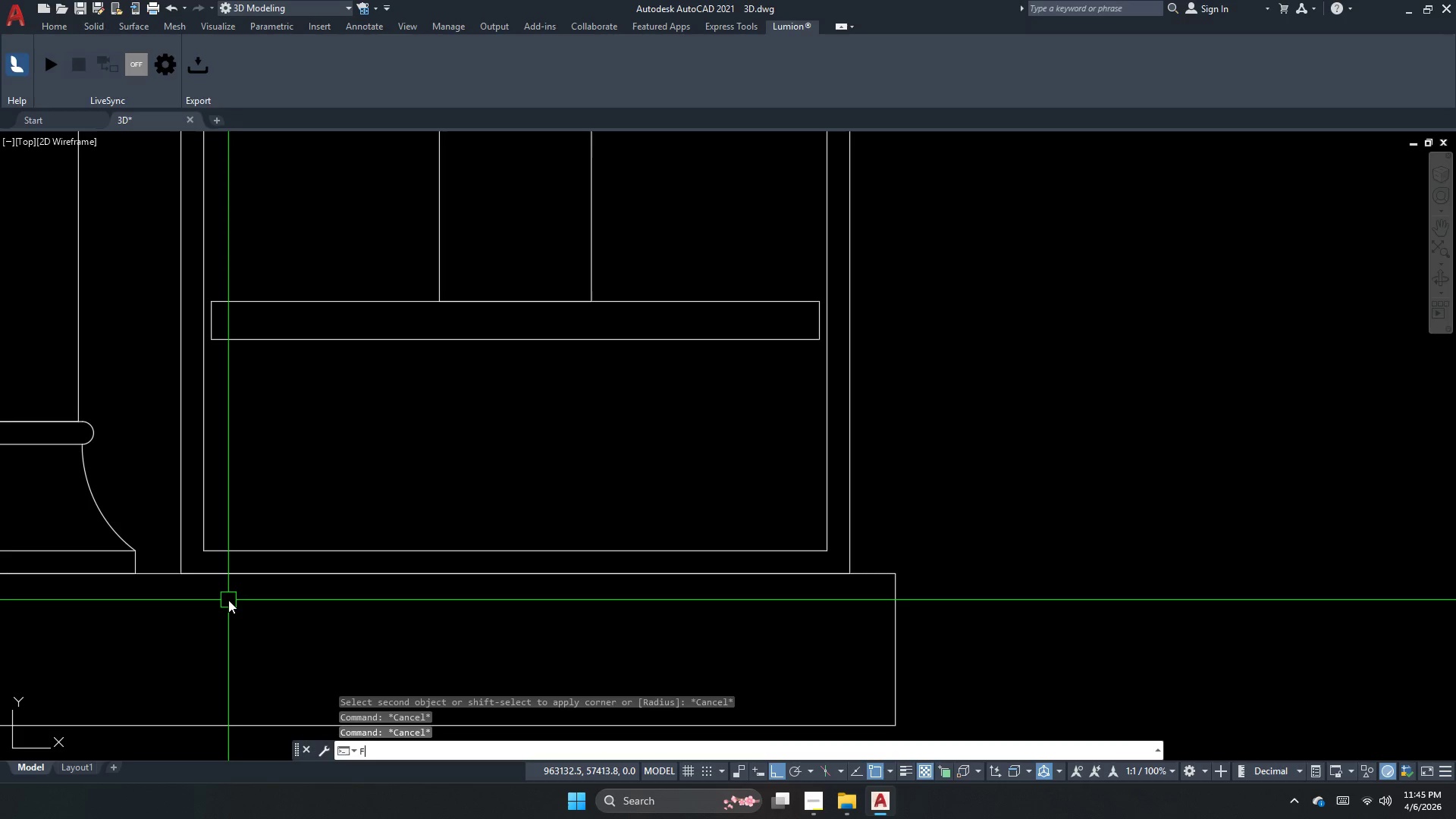 
key(F)
 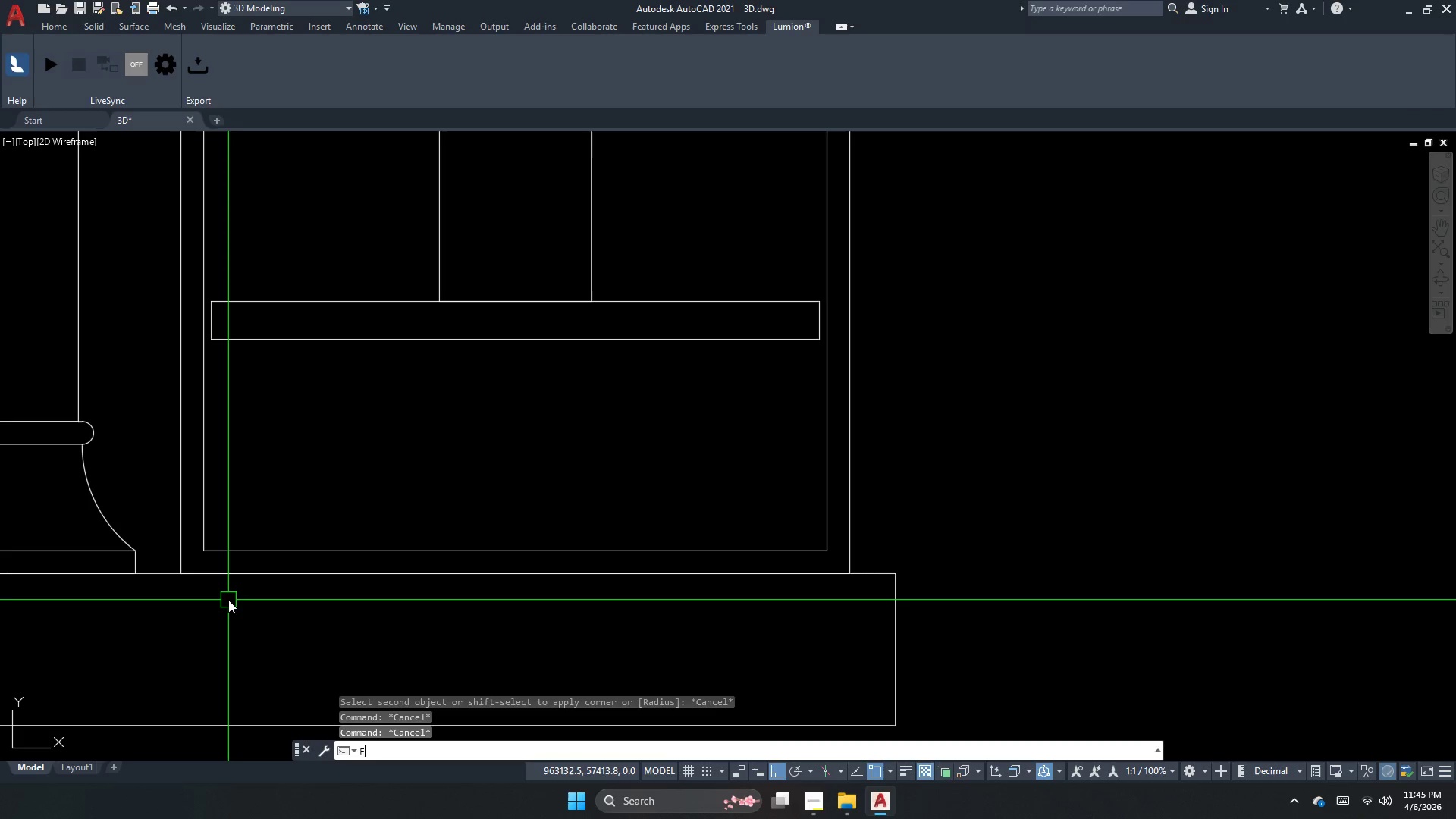 
key(Escape)
 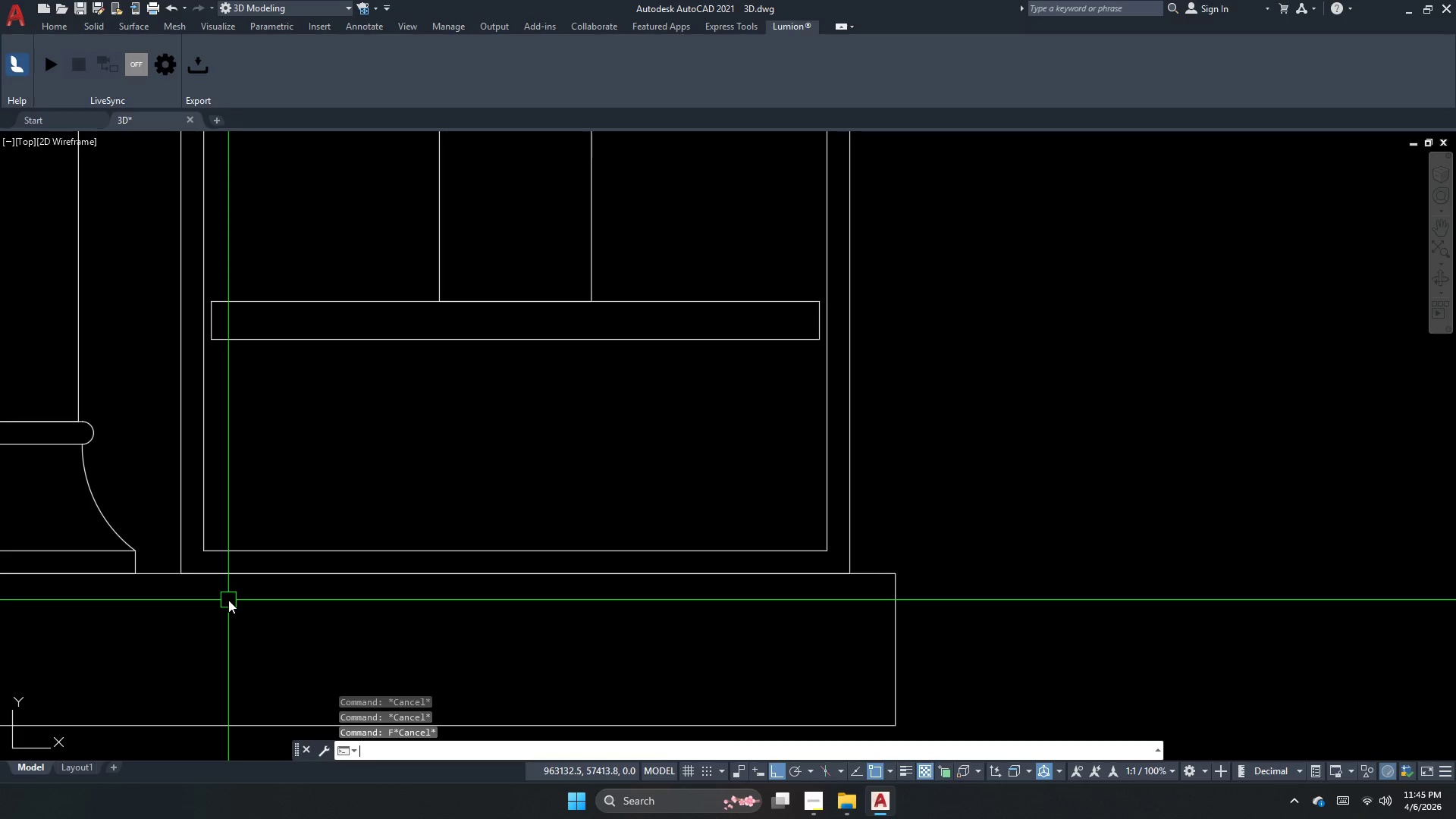 
key(F)
 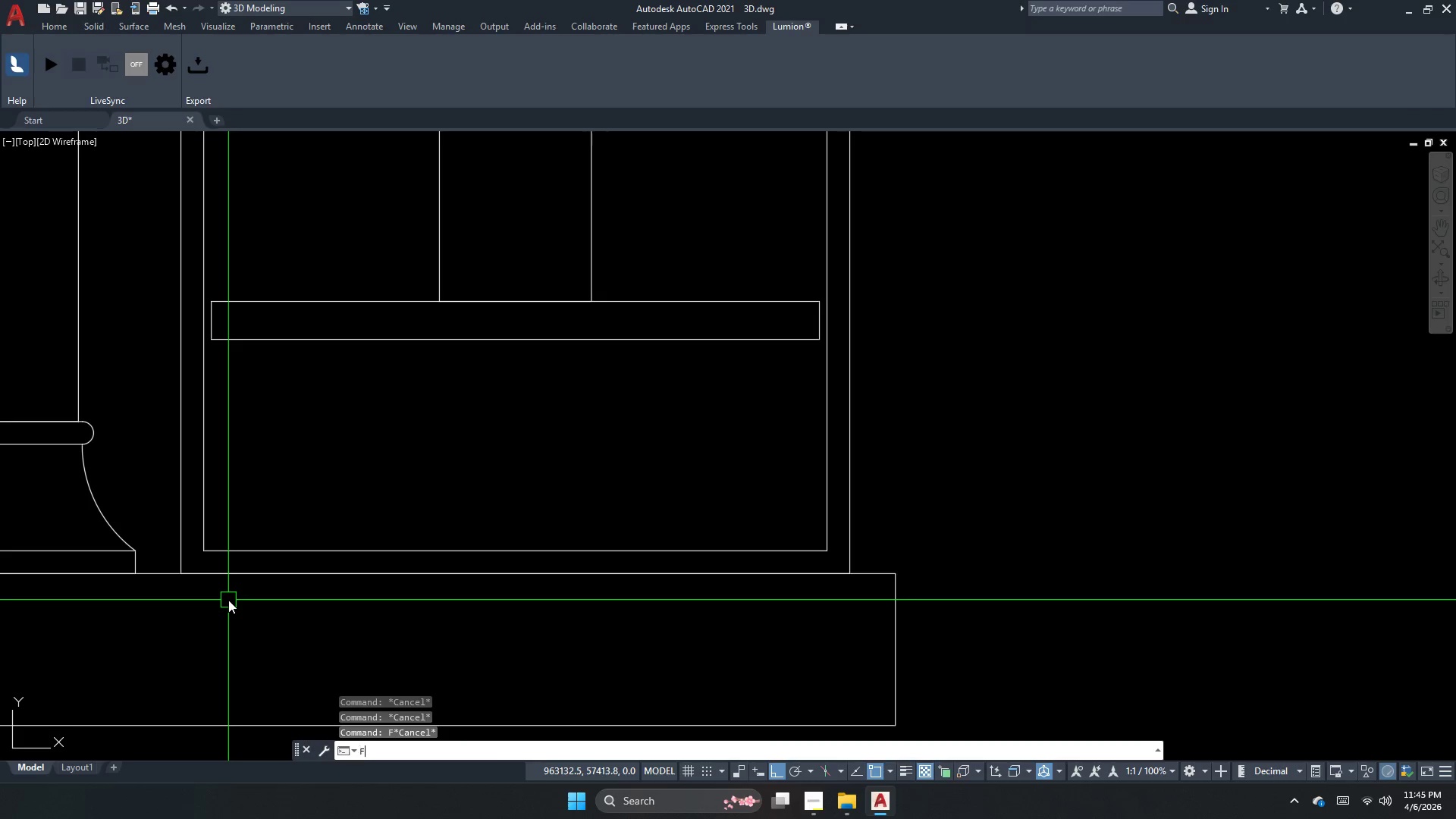 
key(Space)
 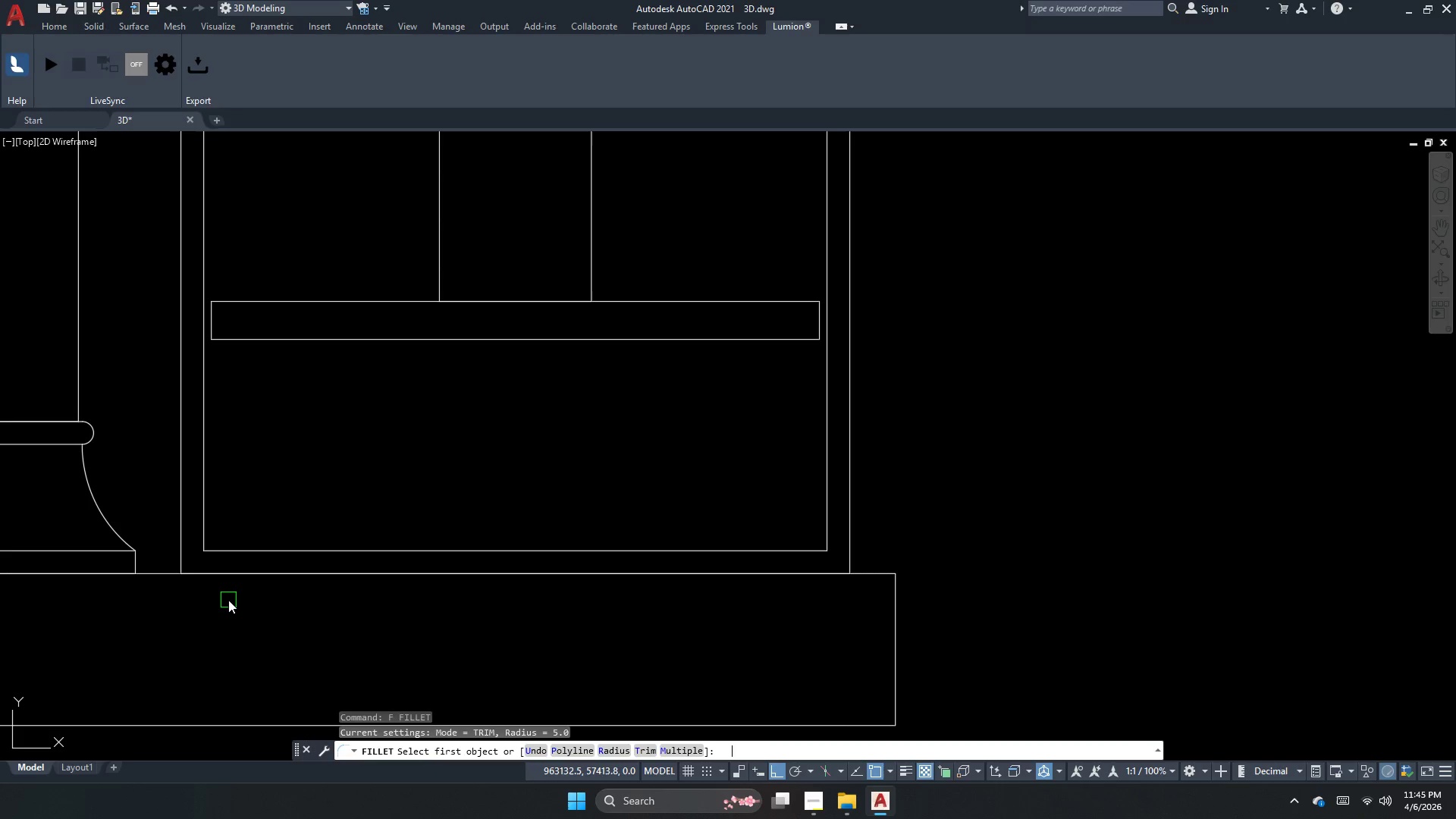 
key(R)
 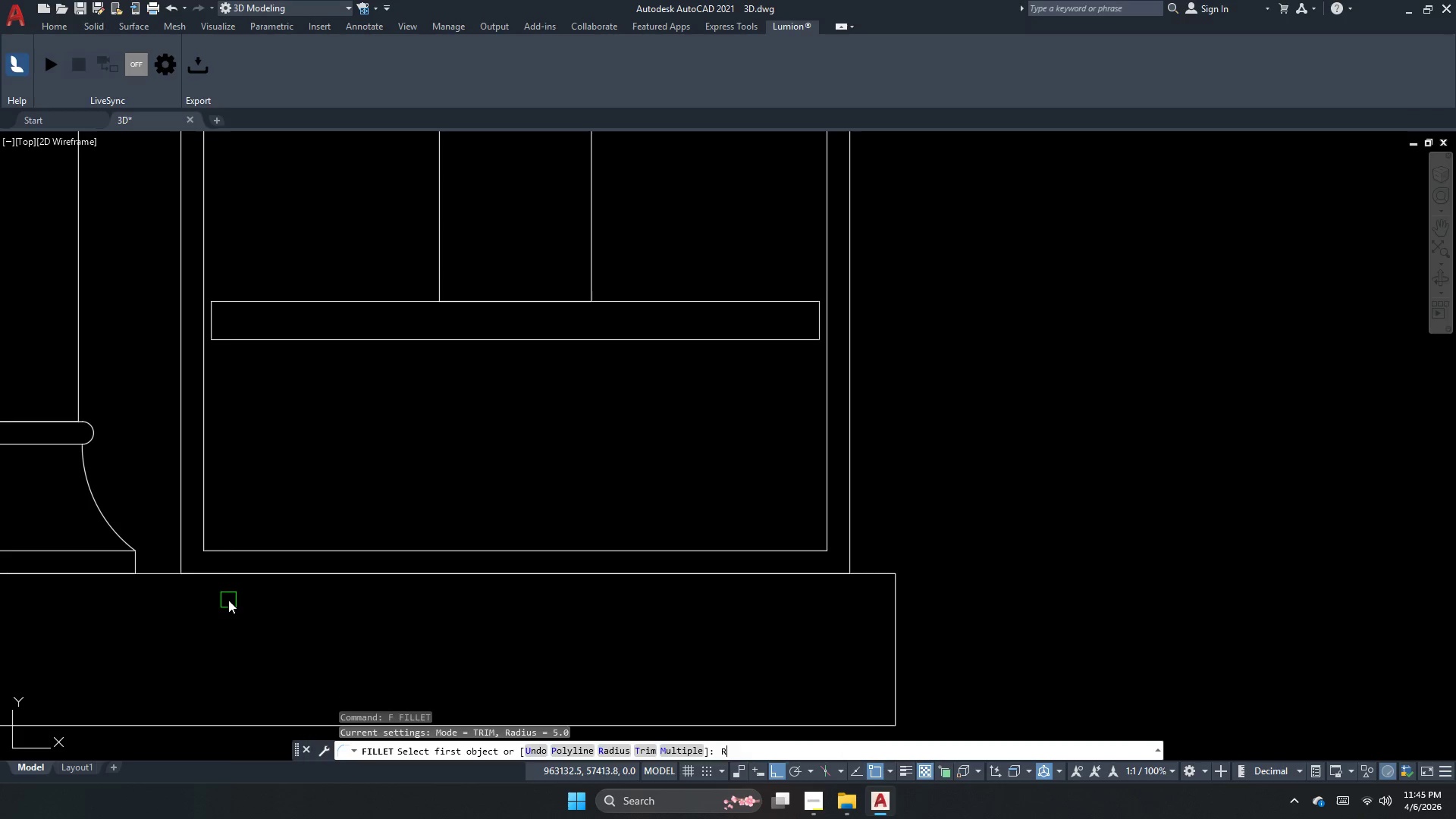 
key(Space)
 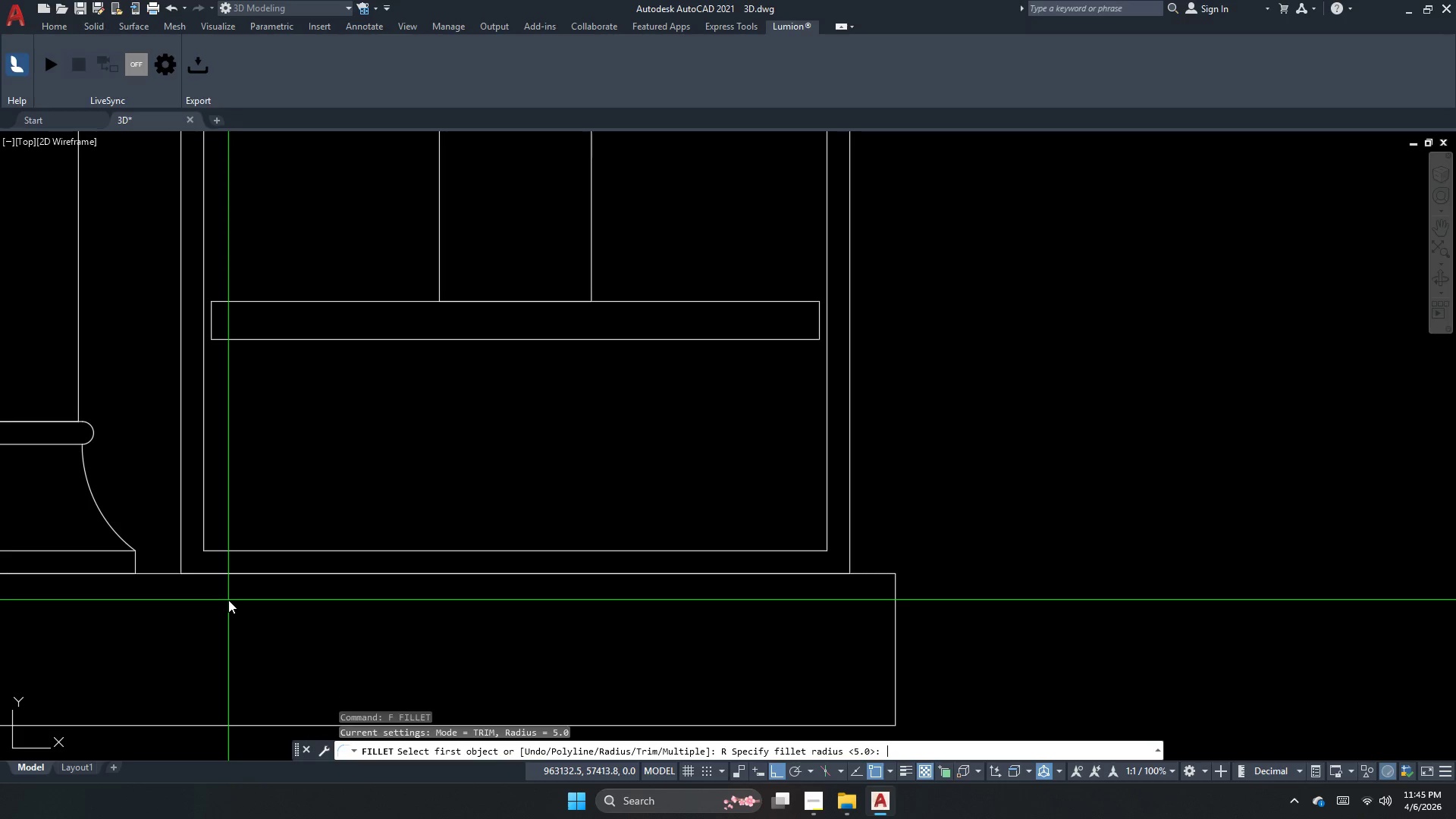 
key(Numpad1)
 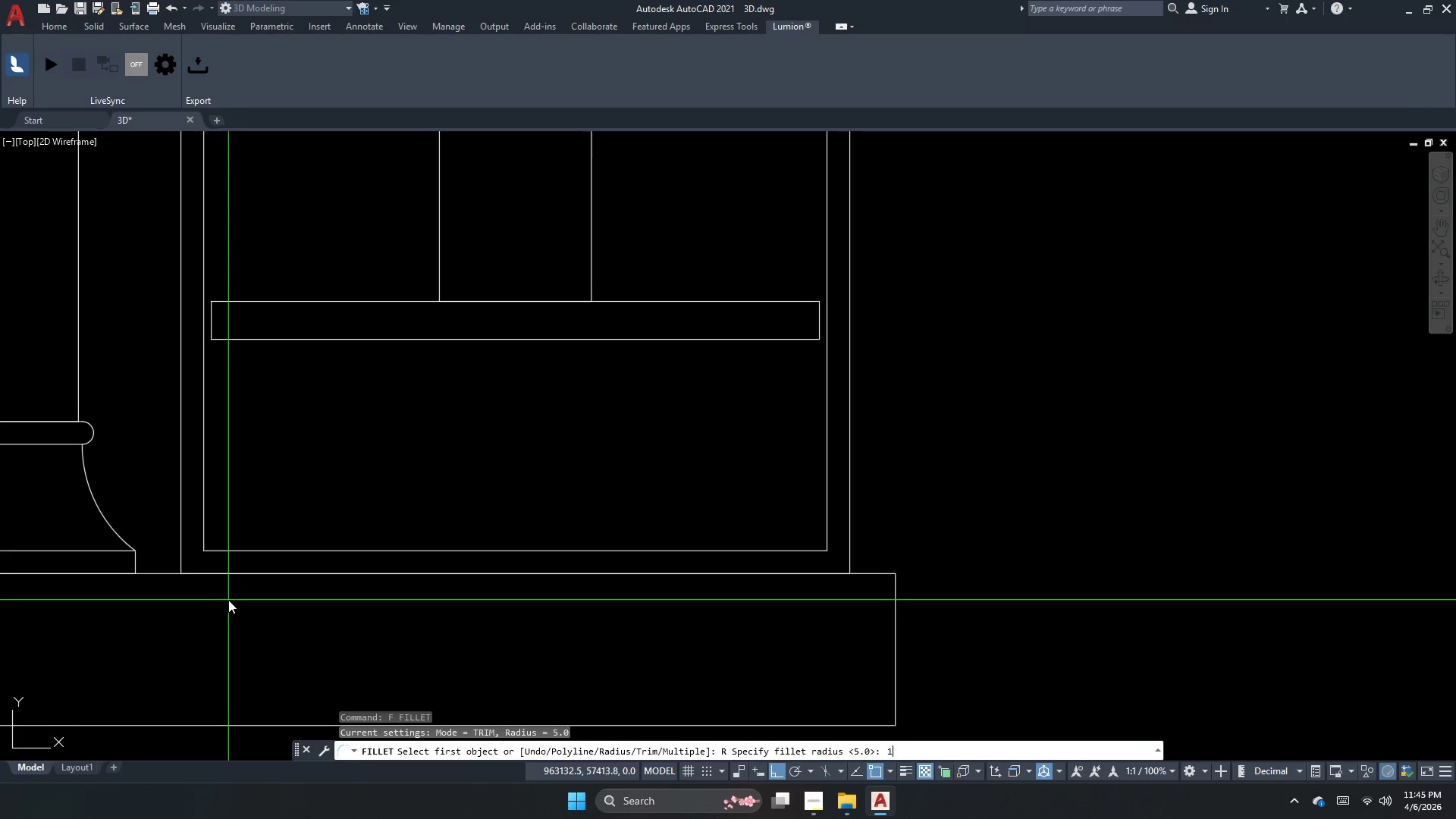 
key(Numpad0)
 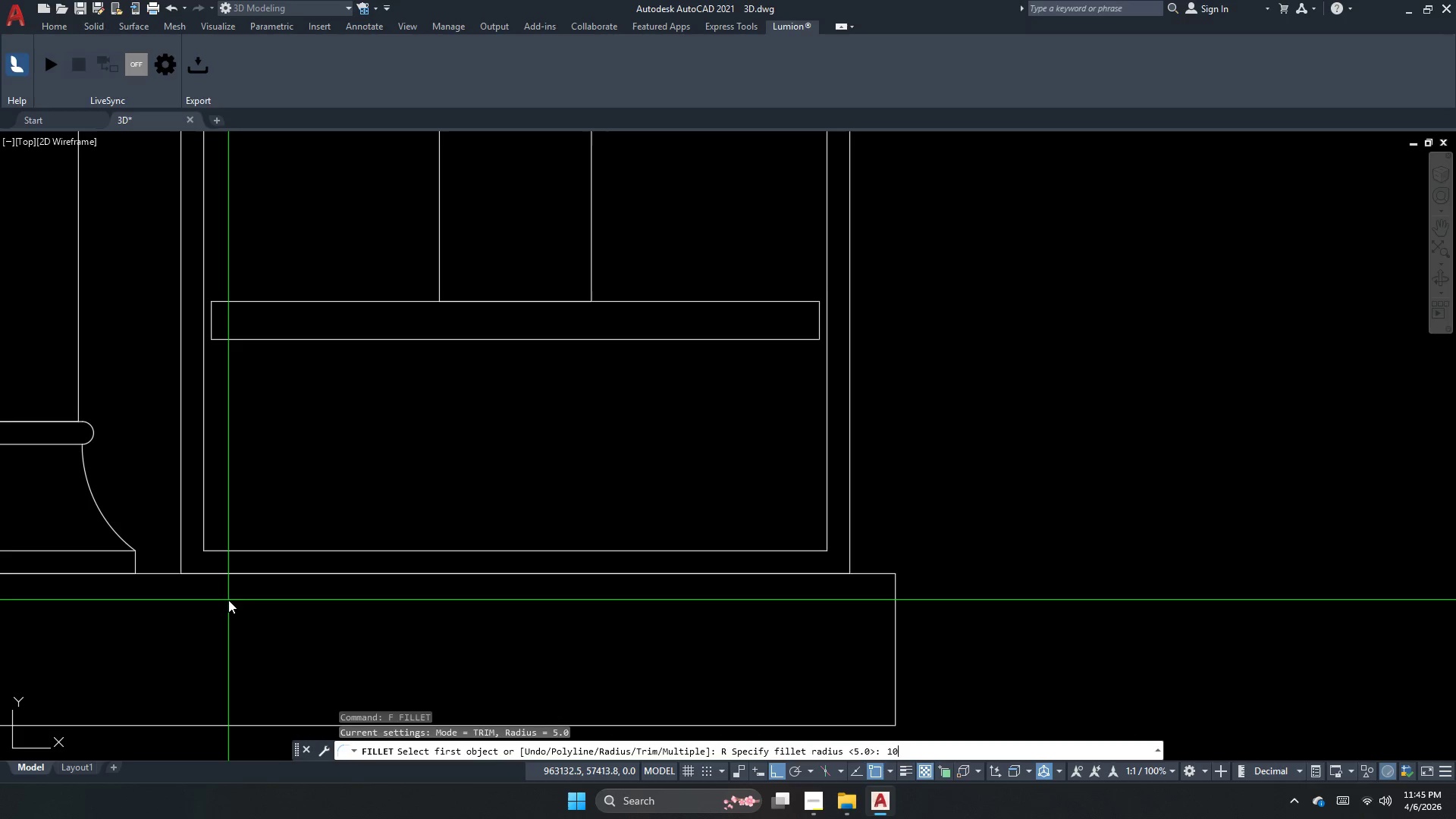 
key(NumpadEnter)
 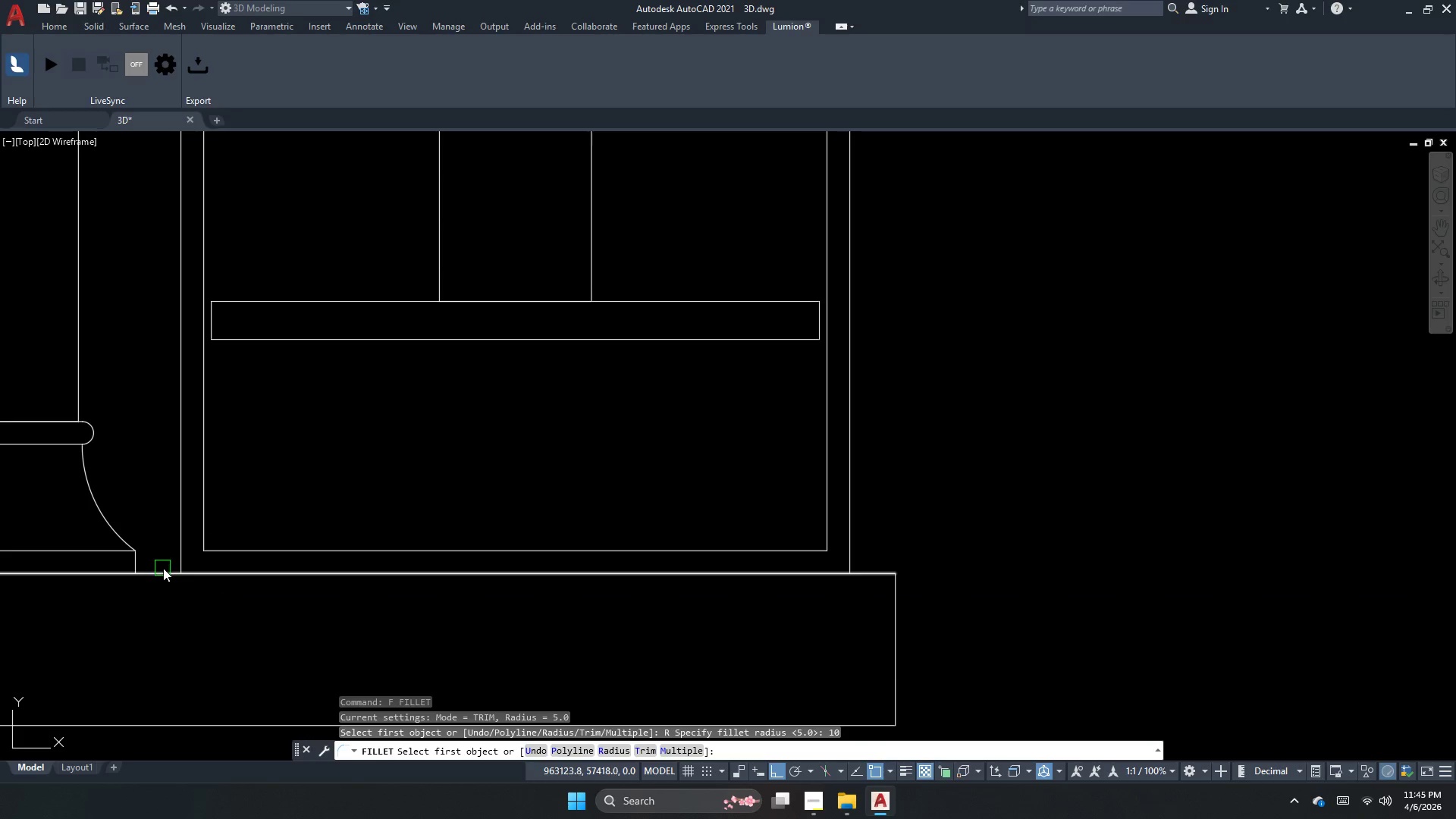 
left_click_drag(start_coordinate=[178, 559], to_coordinate=[194, 567])
 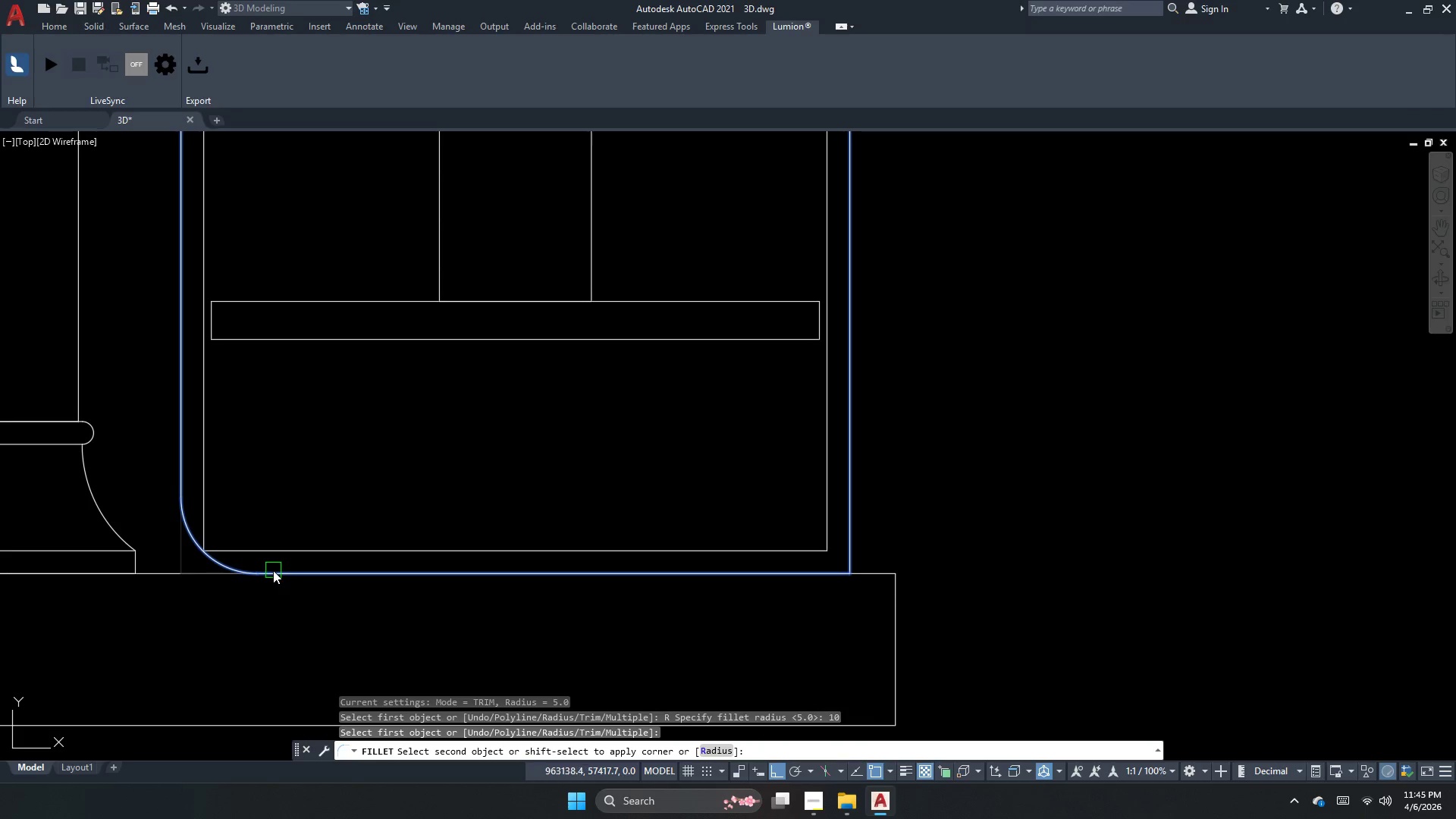 
left_click([271, 570])
 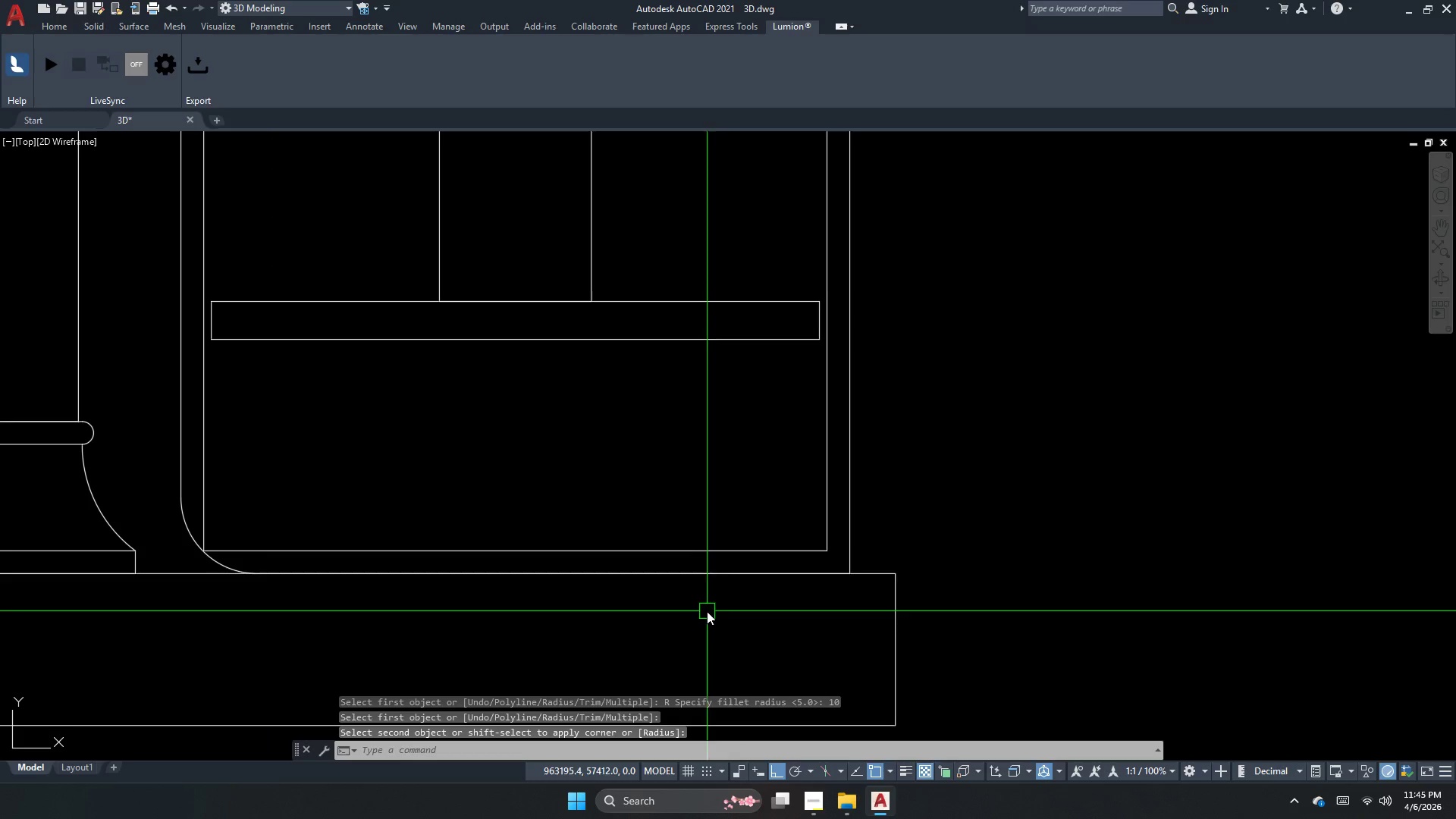 
key(Space)
 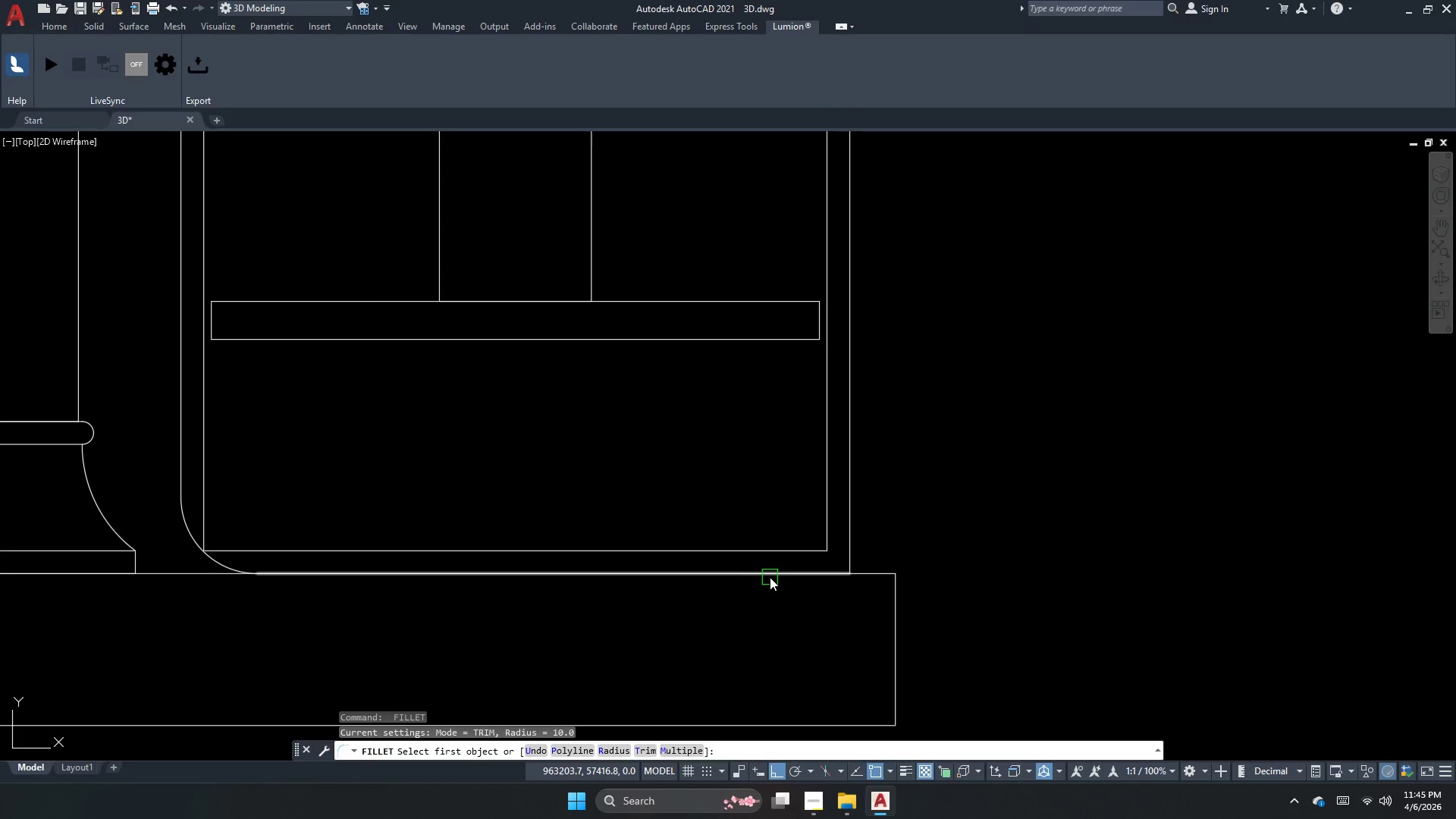 
left_click_drag(start_coordinate=[768, 577], to_coordinate=[772, 578])
 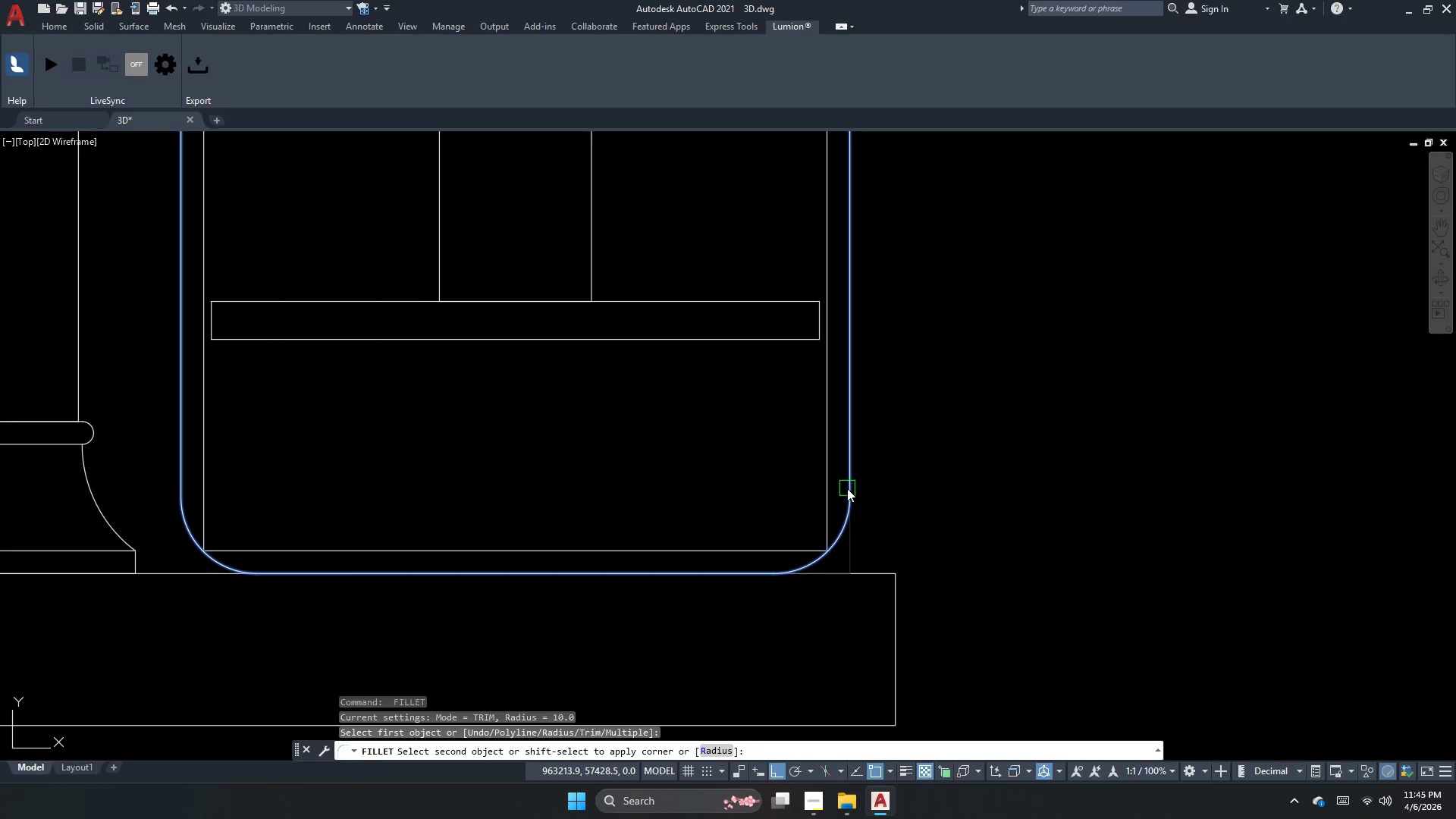 
left_click([847, 488])
 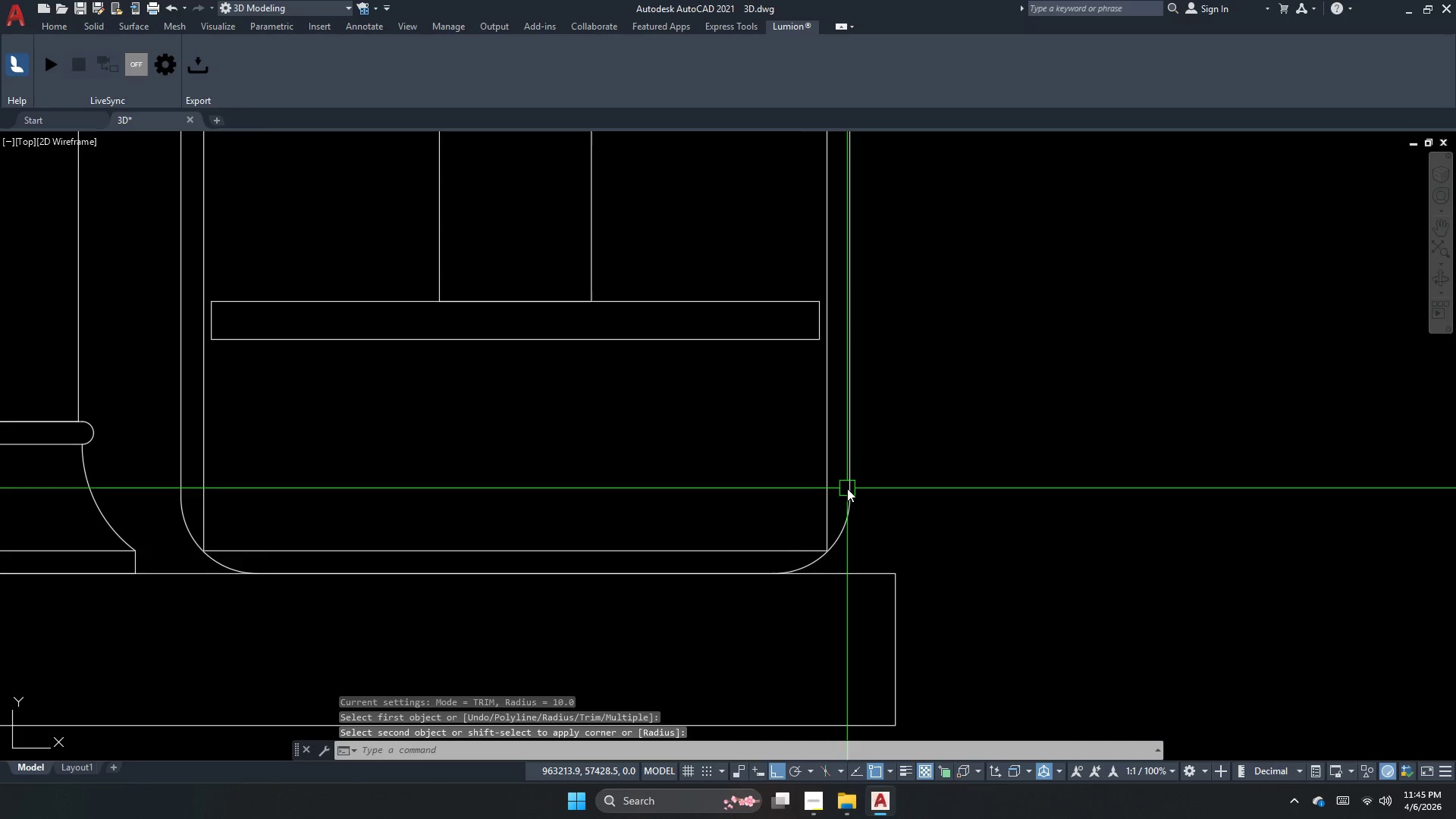 
key(Escape)
 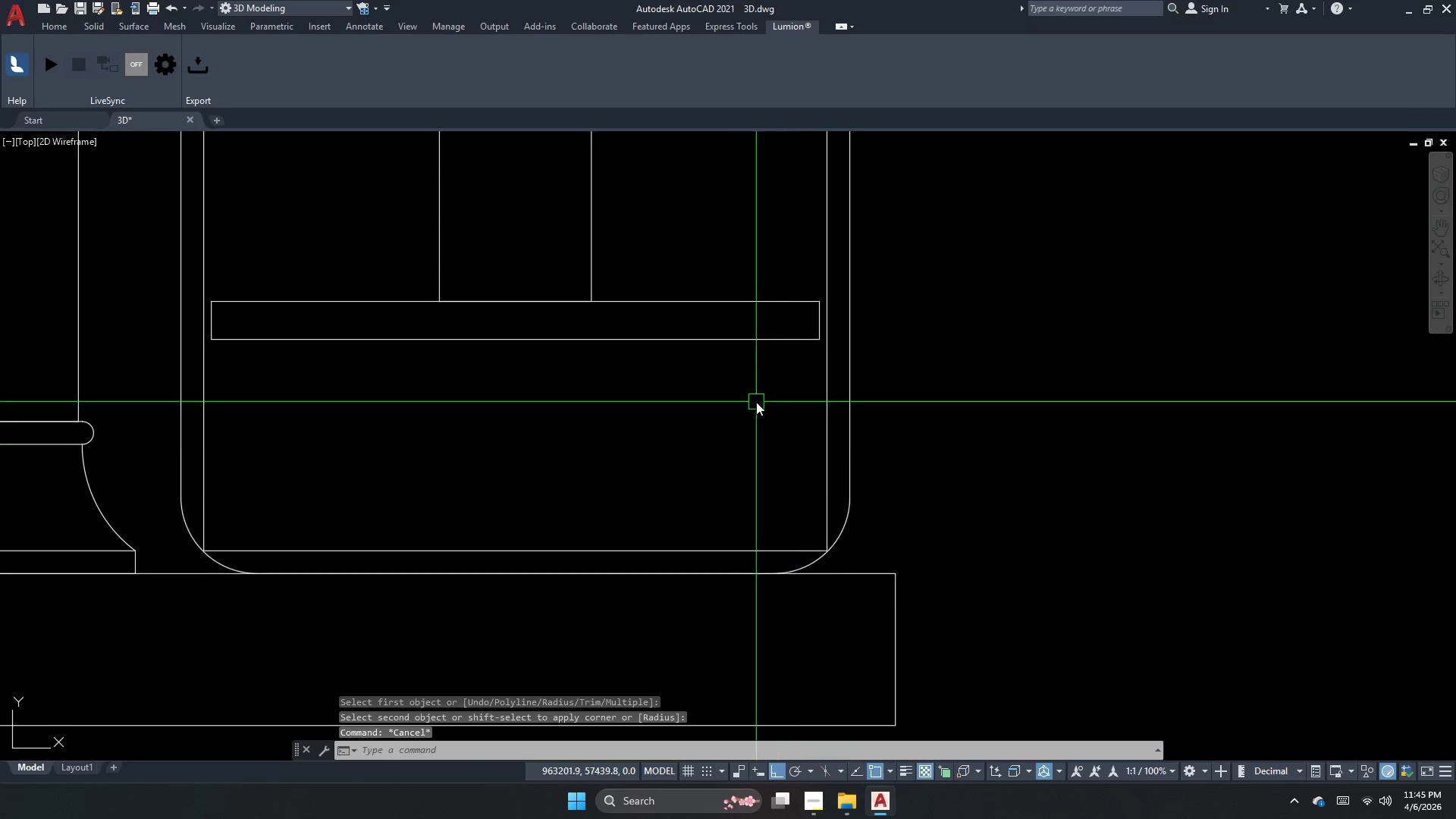 
left_click_drag(start_coordinate=[748, 385], to_coordinate=[715, 291])
 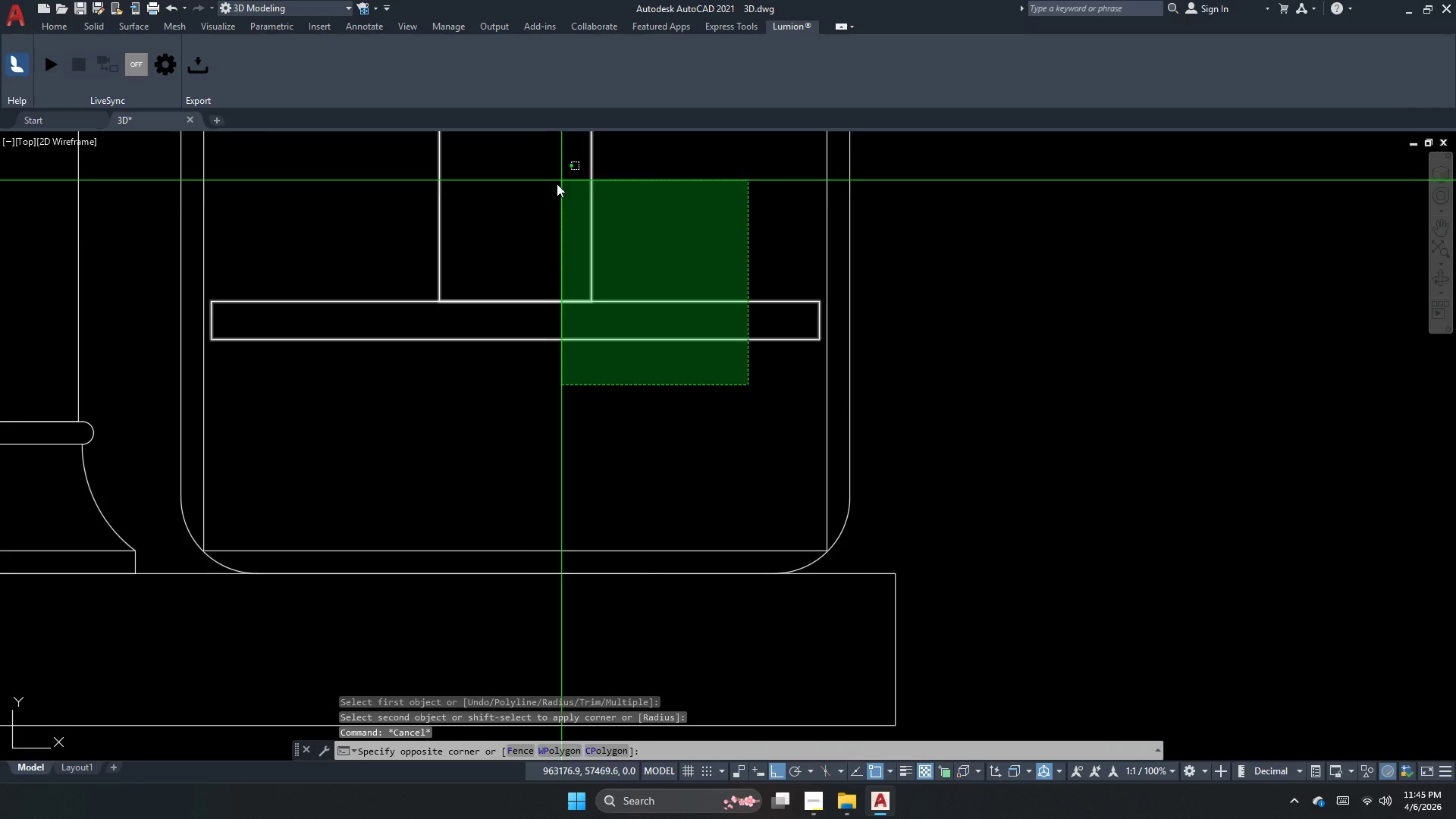 
left_click_drag(start_coordinate=[532, 208], to_coordinate=[541, 215])
 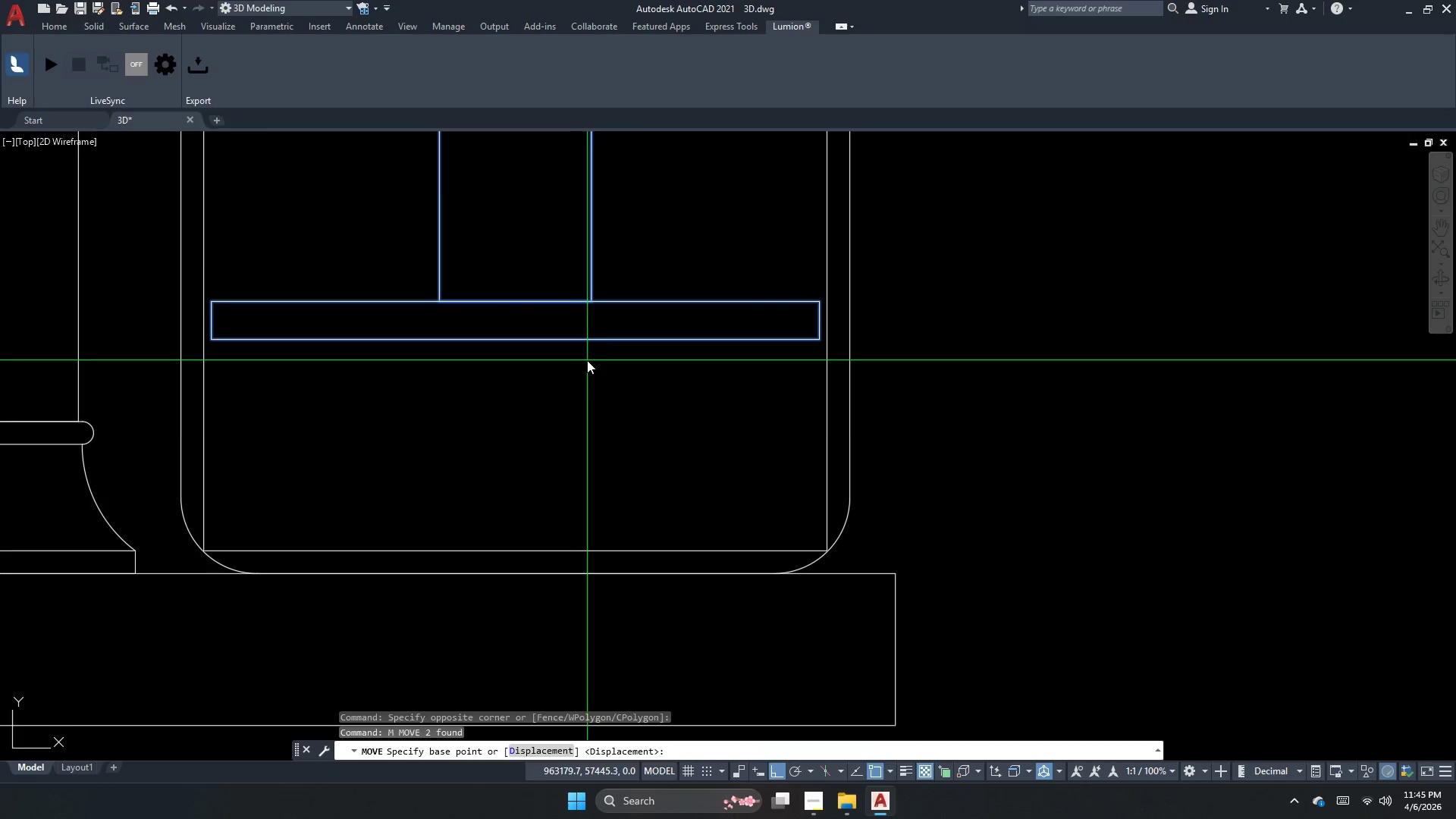 
key(M)
 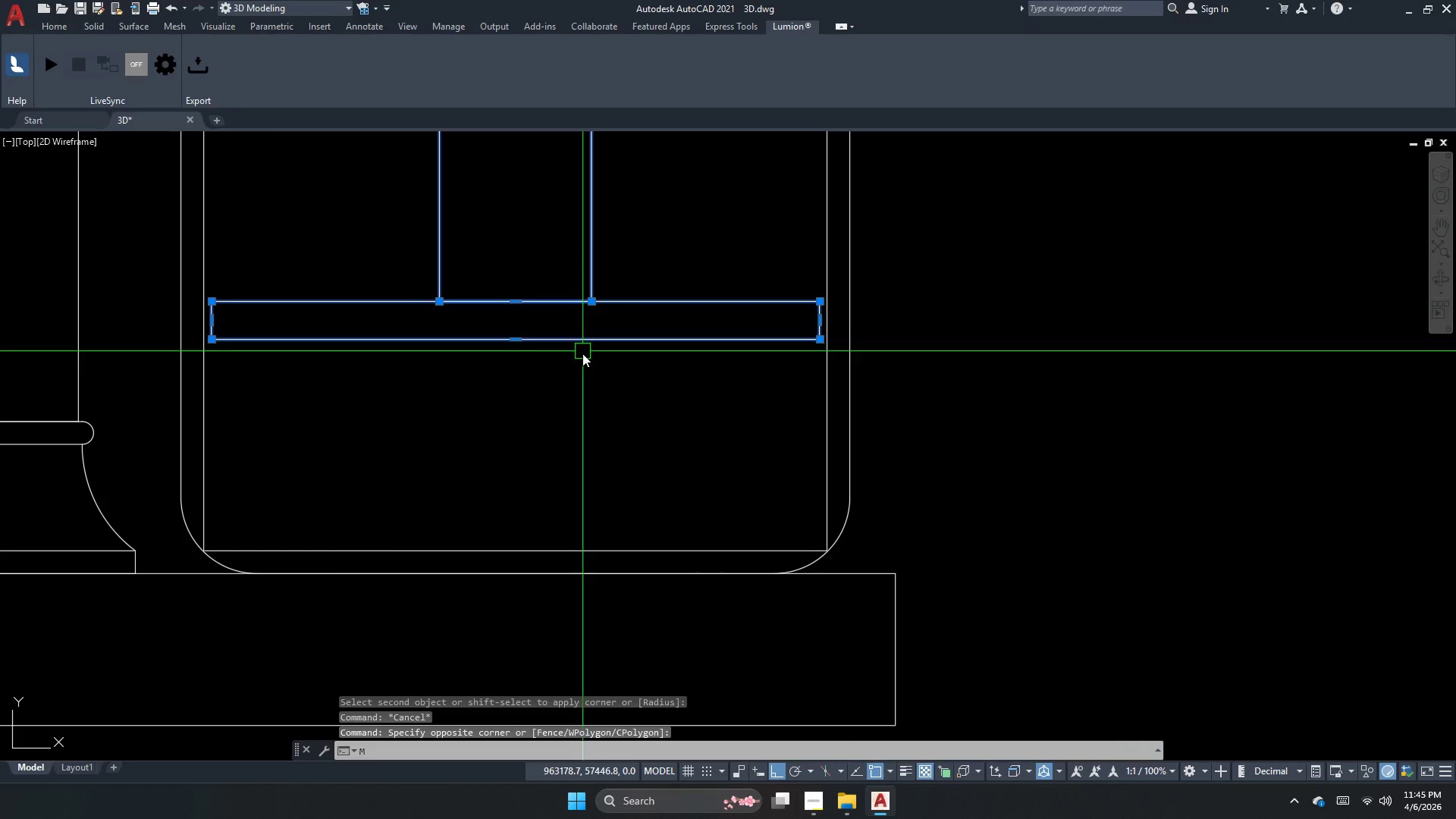 
key(Space)
 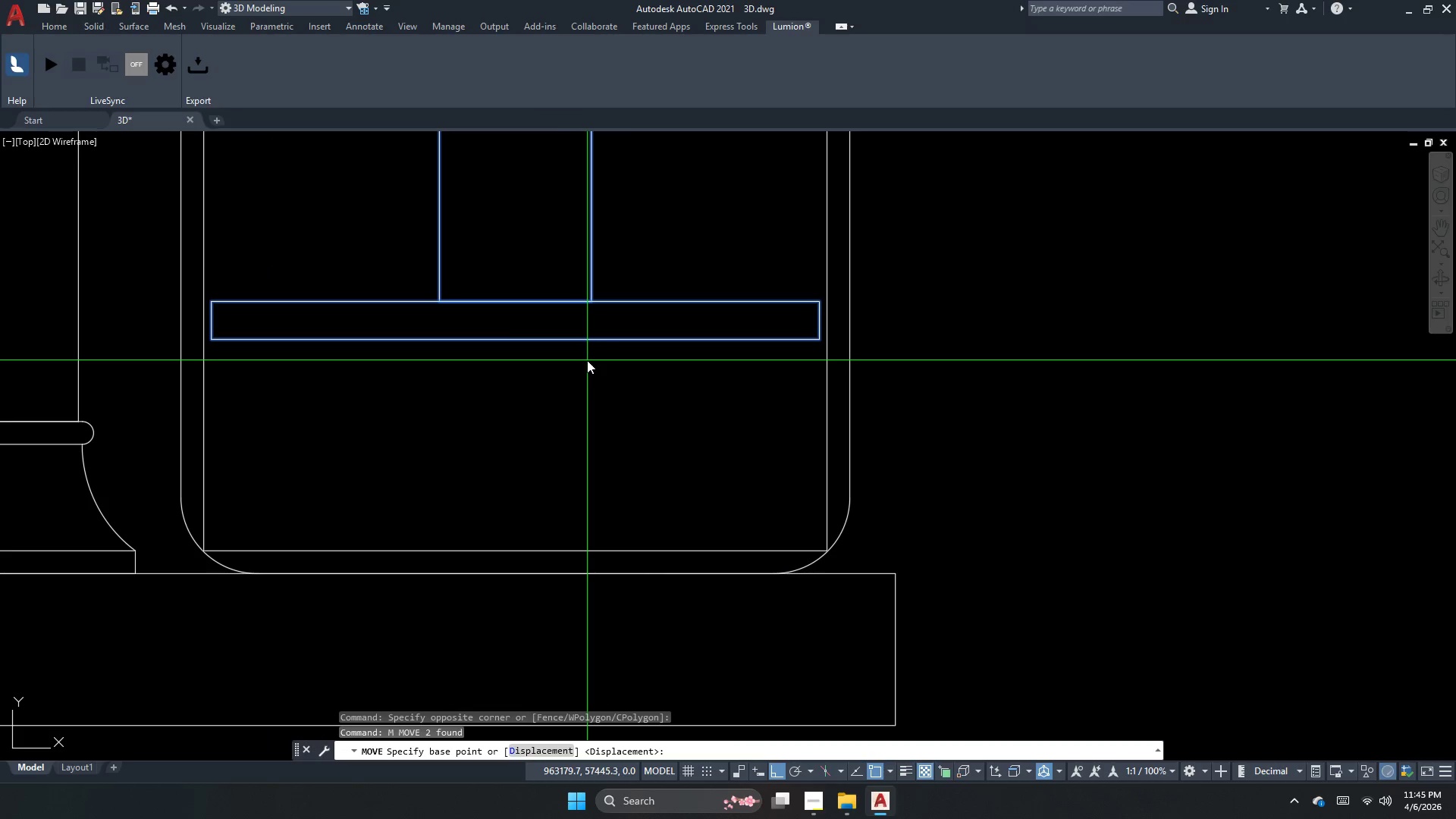 
left_click_drag(start_coordinate=[587, 360], to_coordinate=[589, 378])
 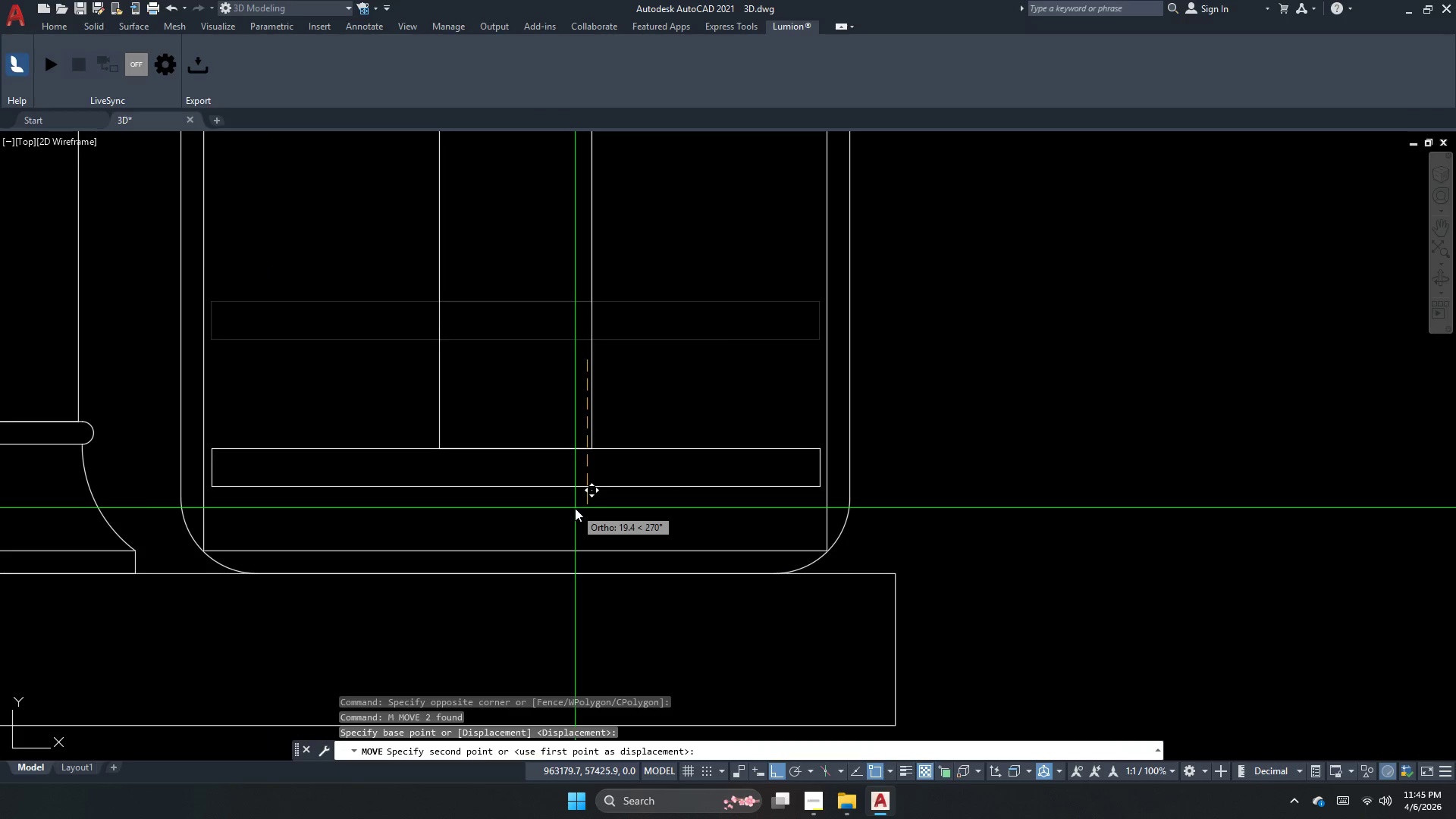 
key(Escape)
 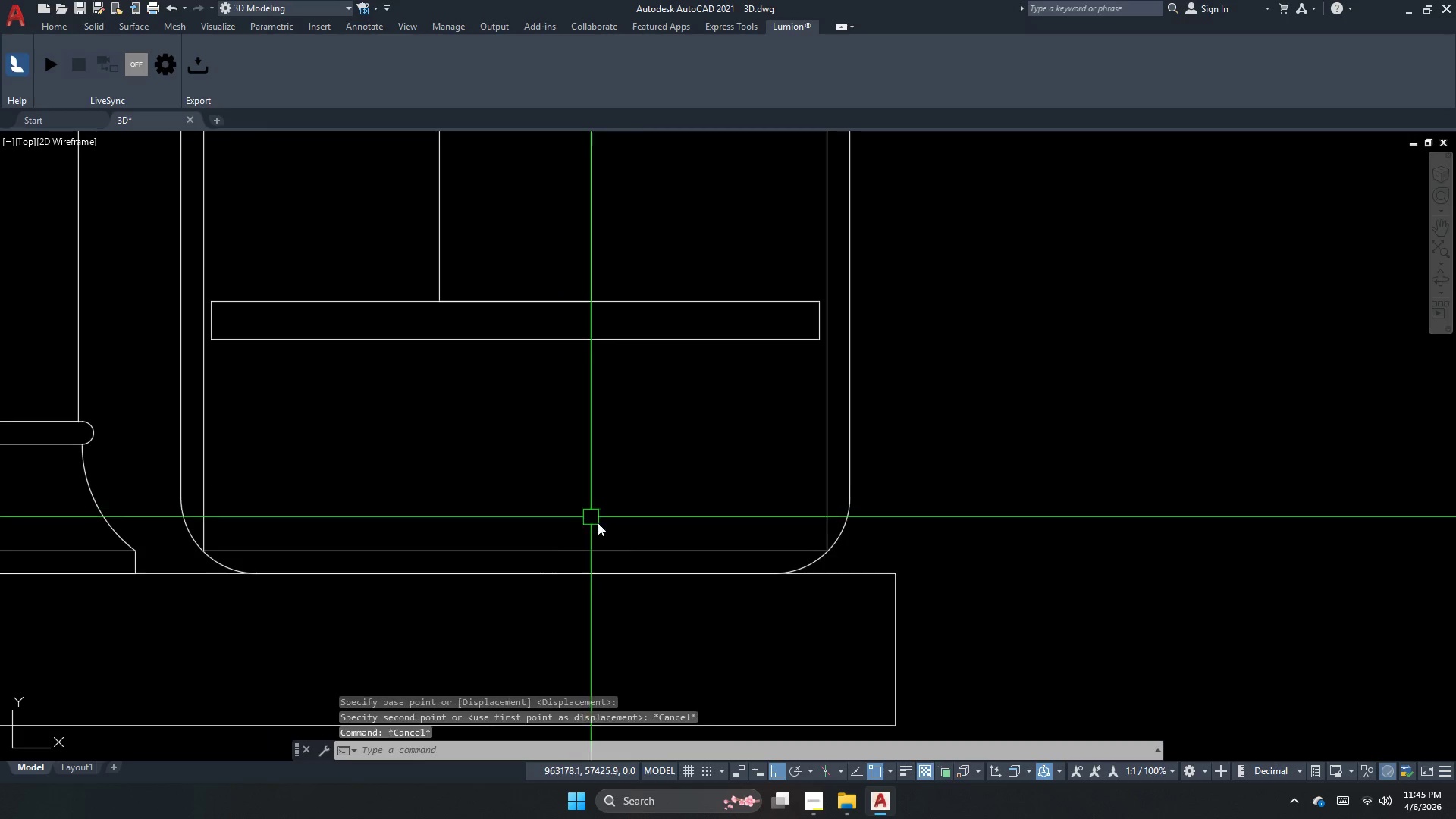 
key(Escape)
 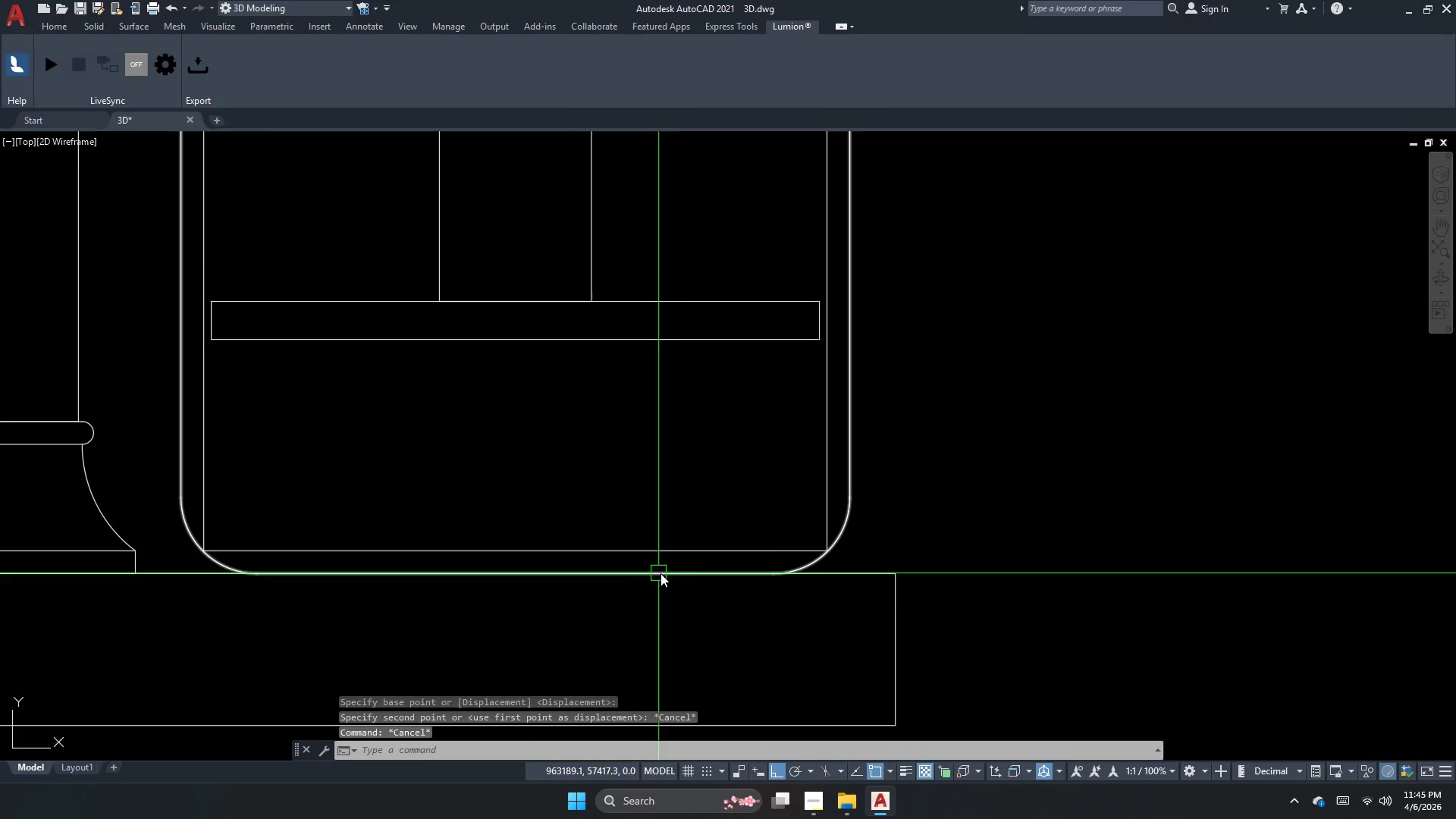 
key(Escape)
 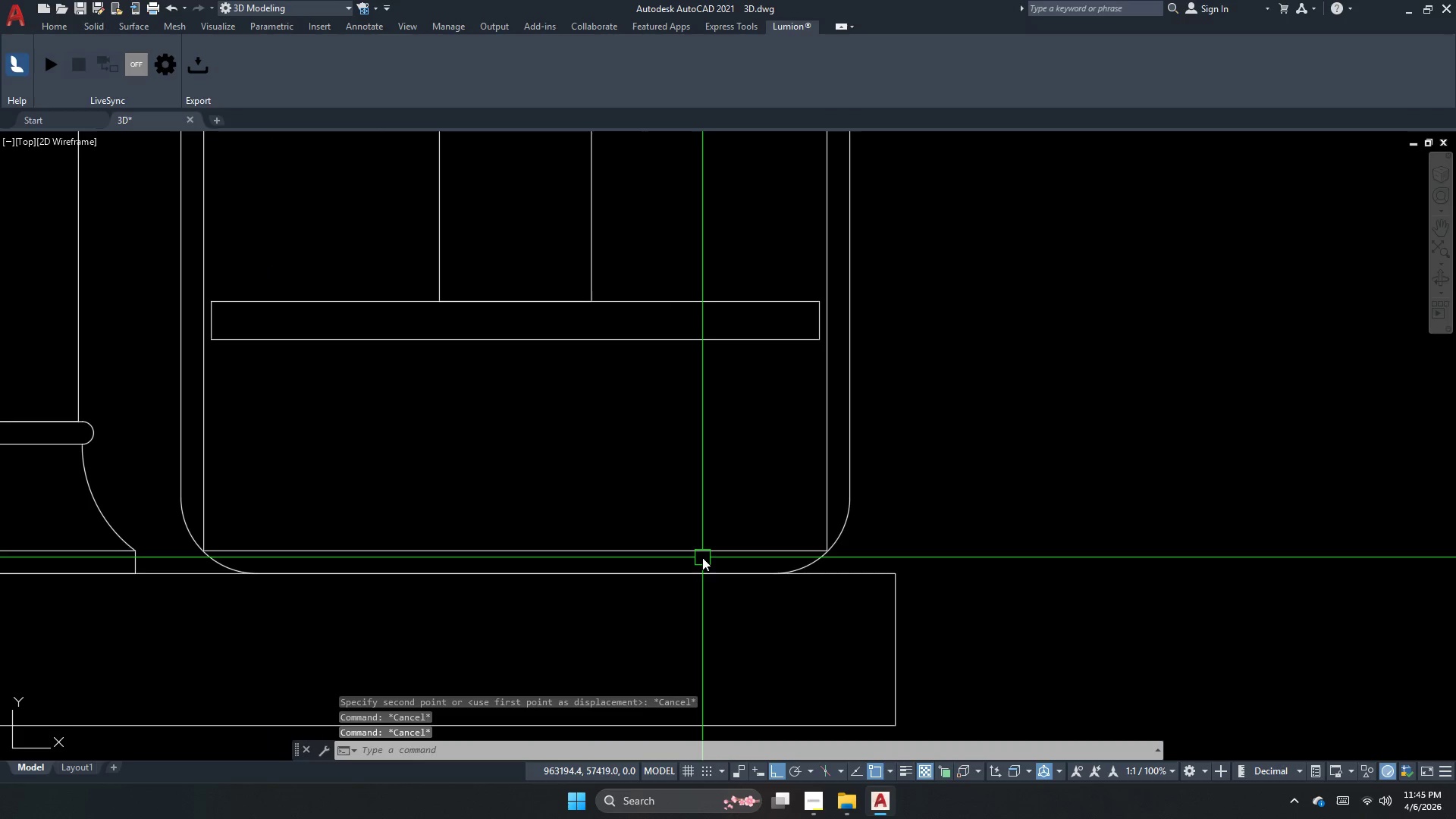 
left_click([702, 557])
 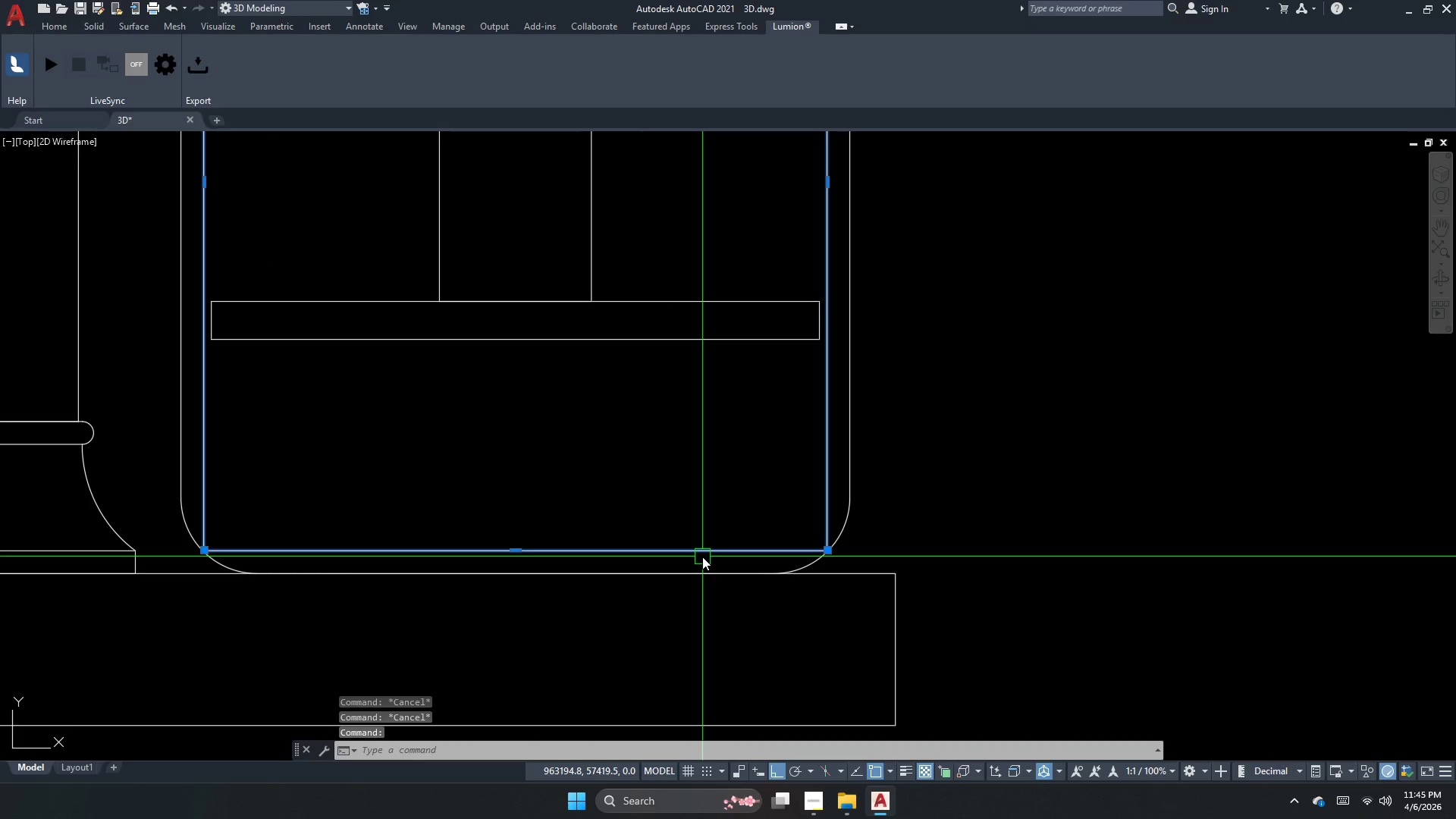 
key(E)
 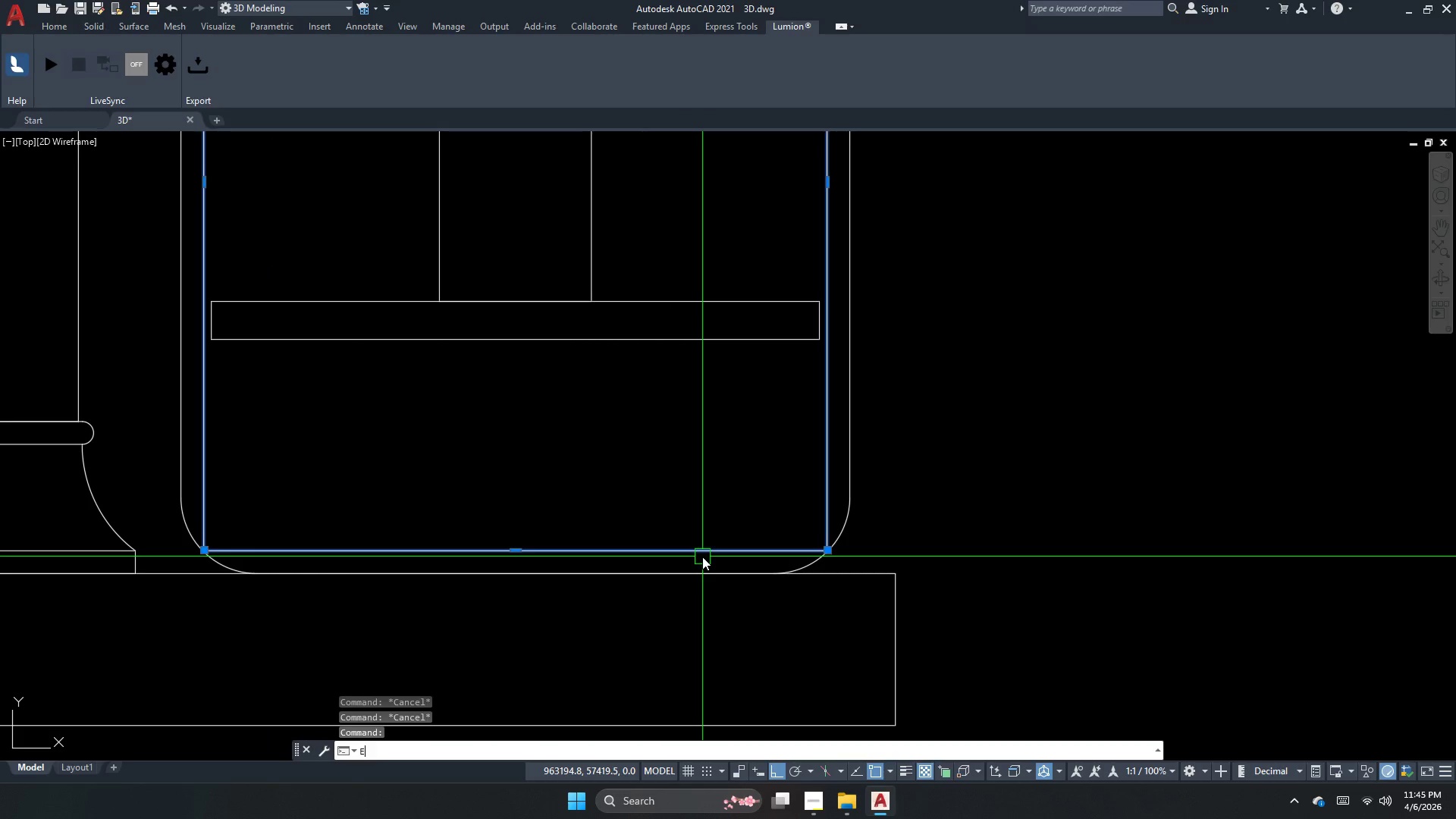 
key(Space)
 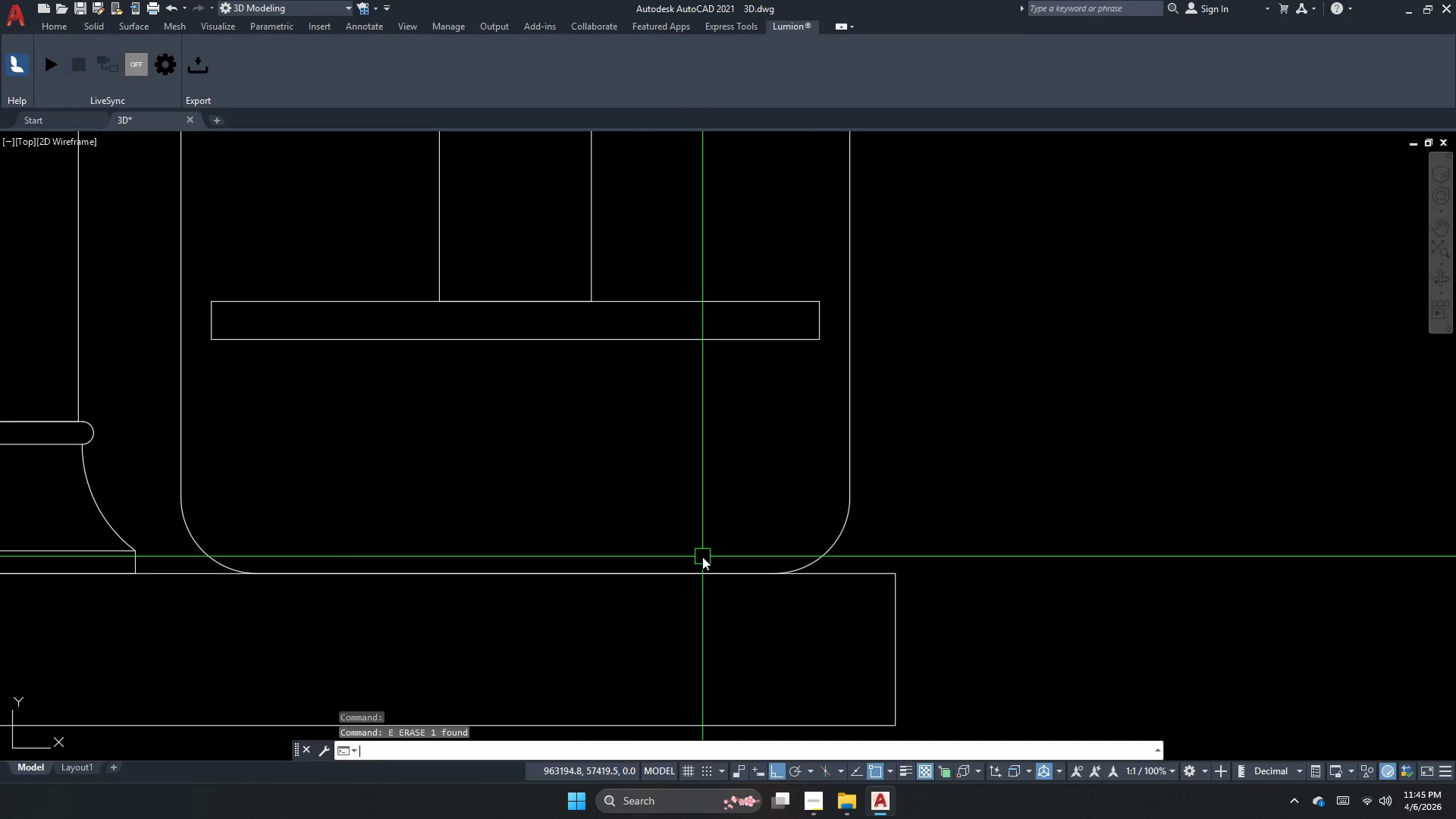 
key(Escape)
 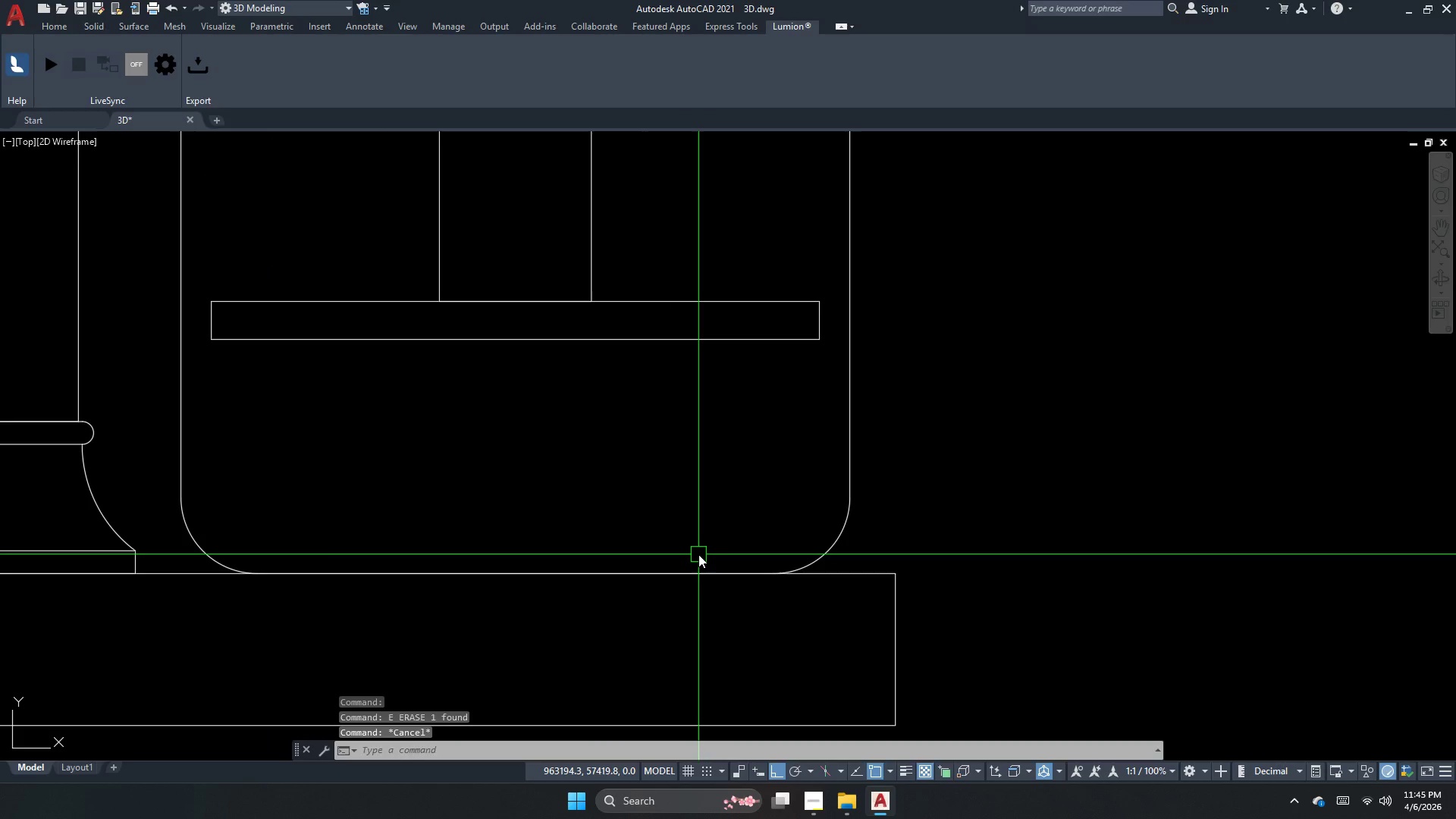 
key(O)
 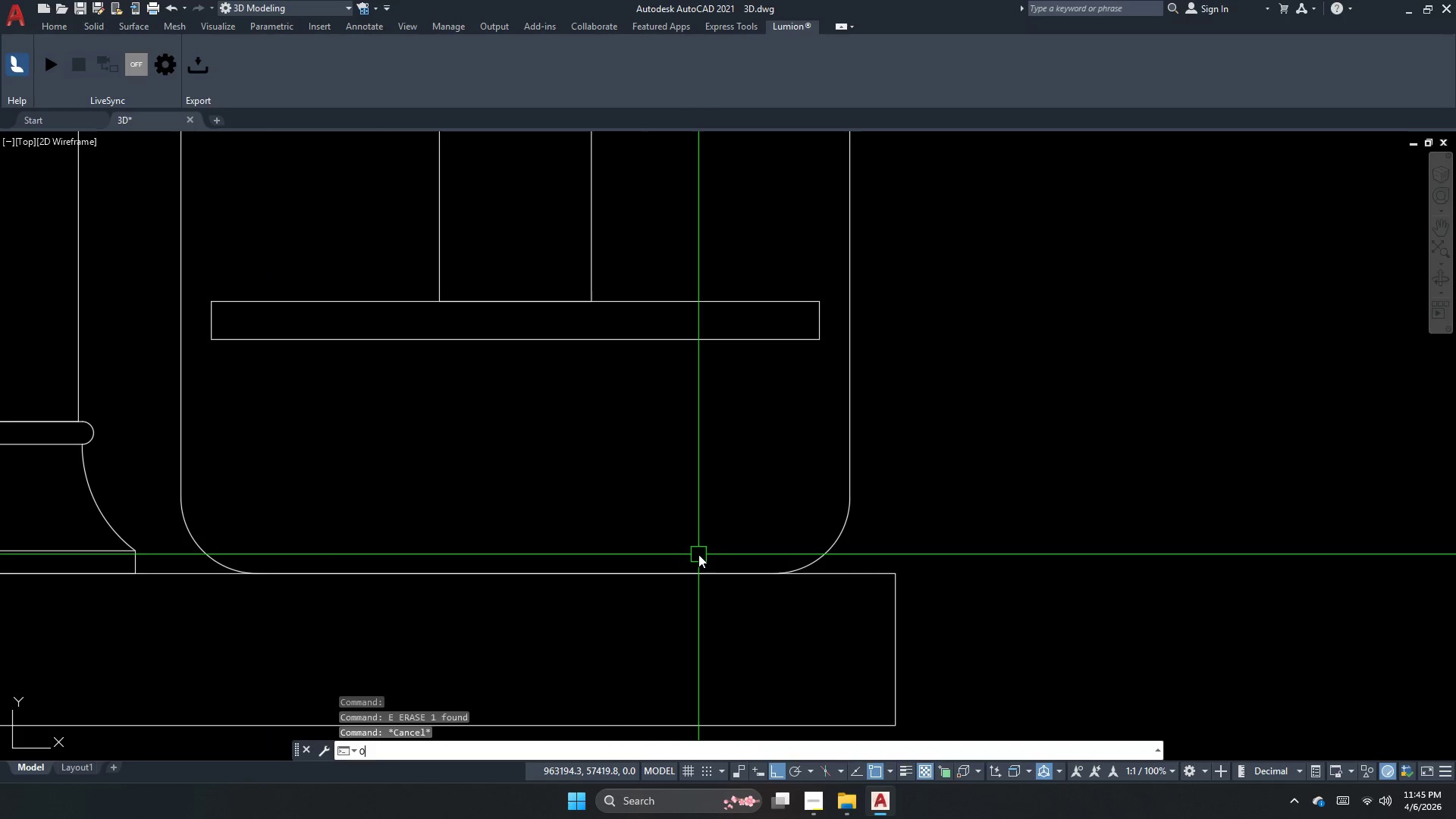 
key(Space)
 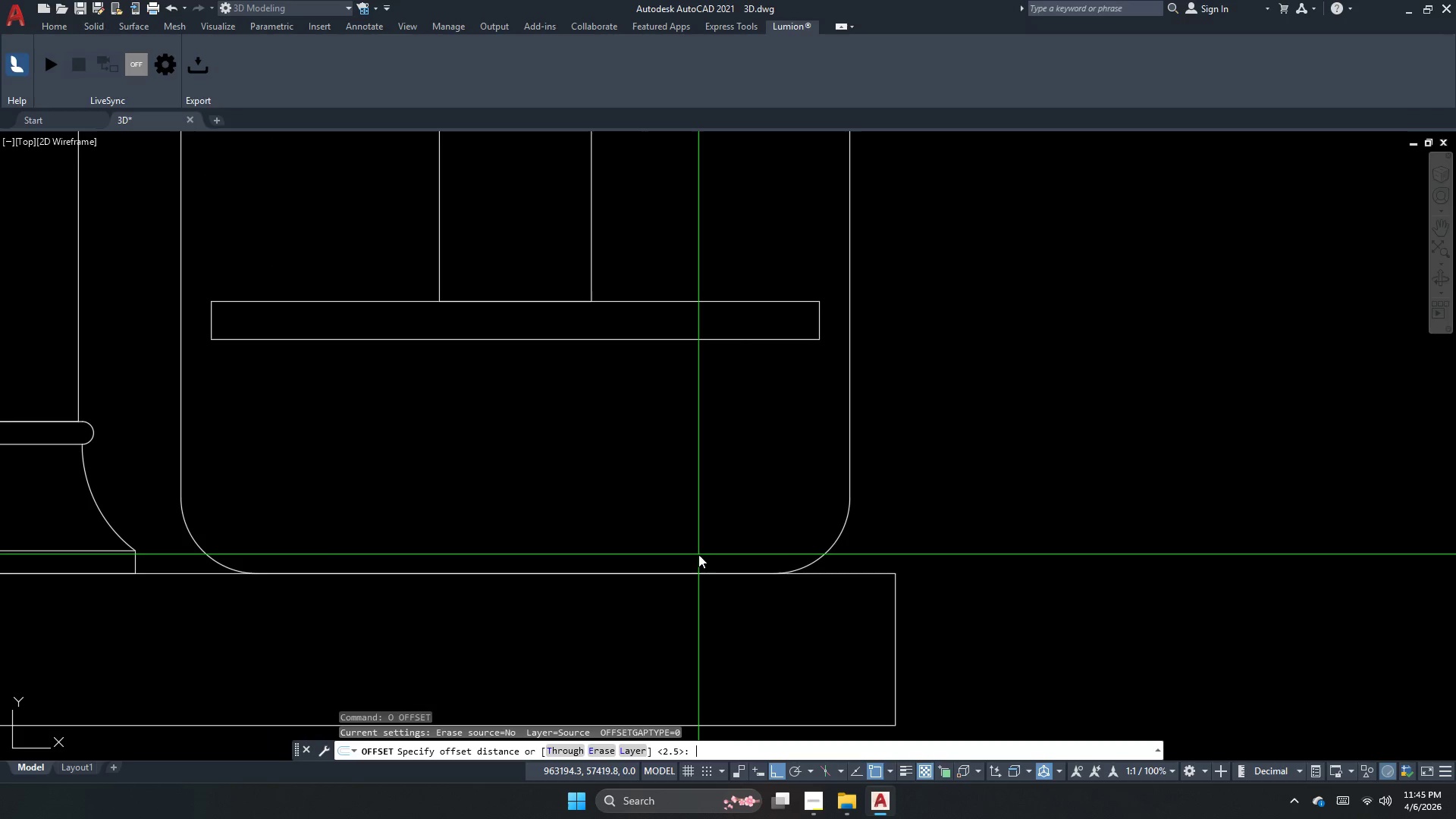 
key(Numpad3)
 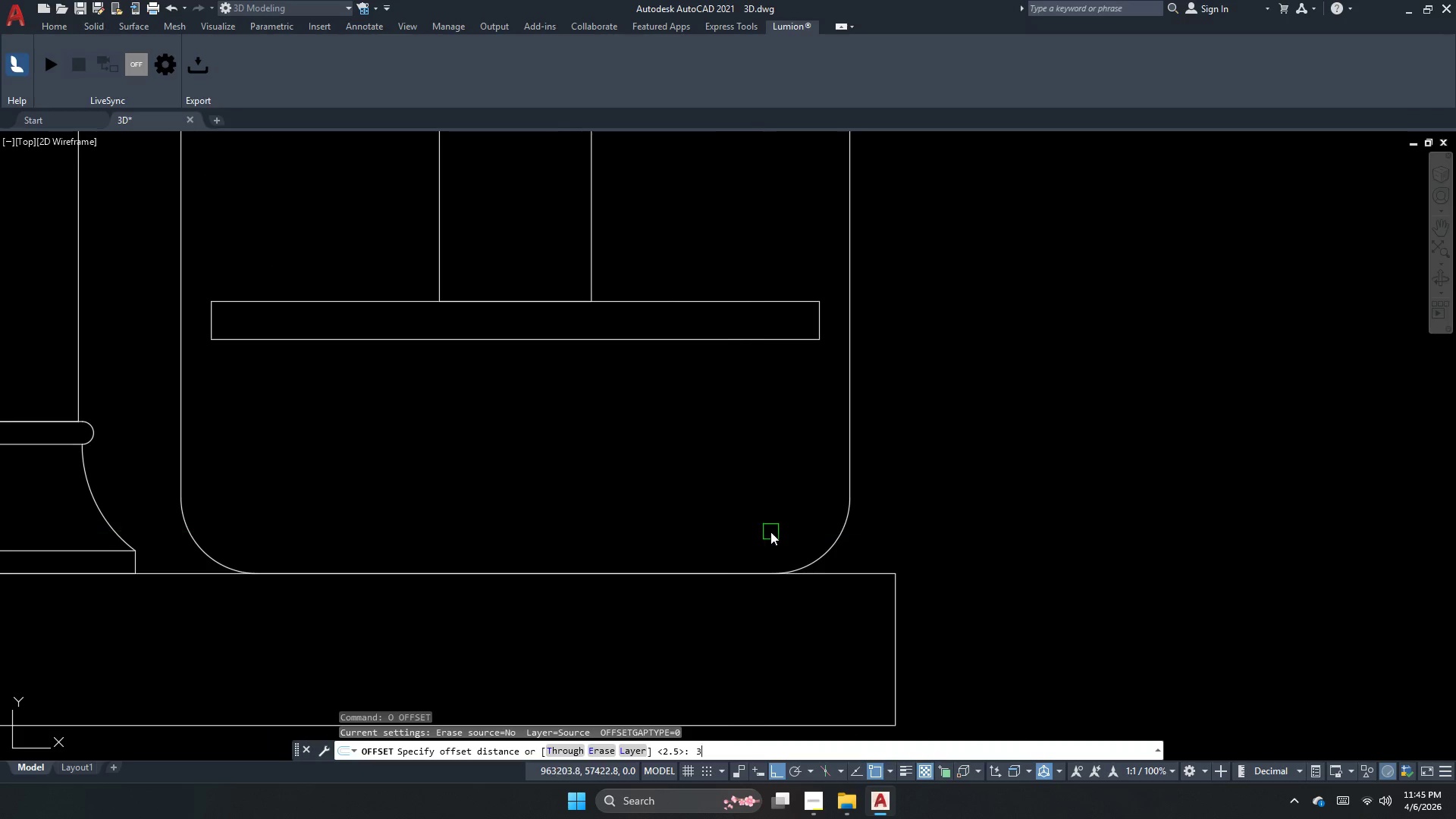 
key(NumpadEnter)
 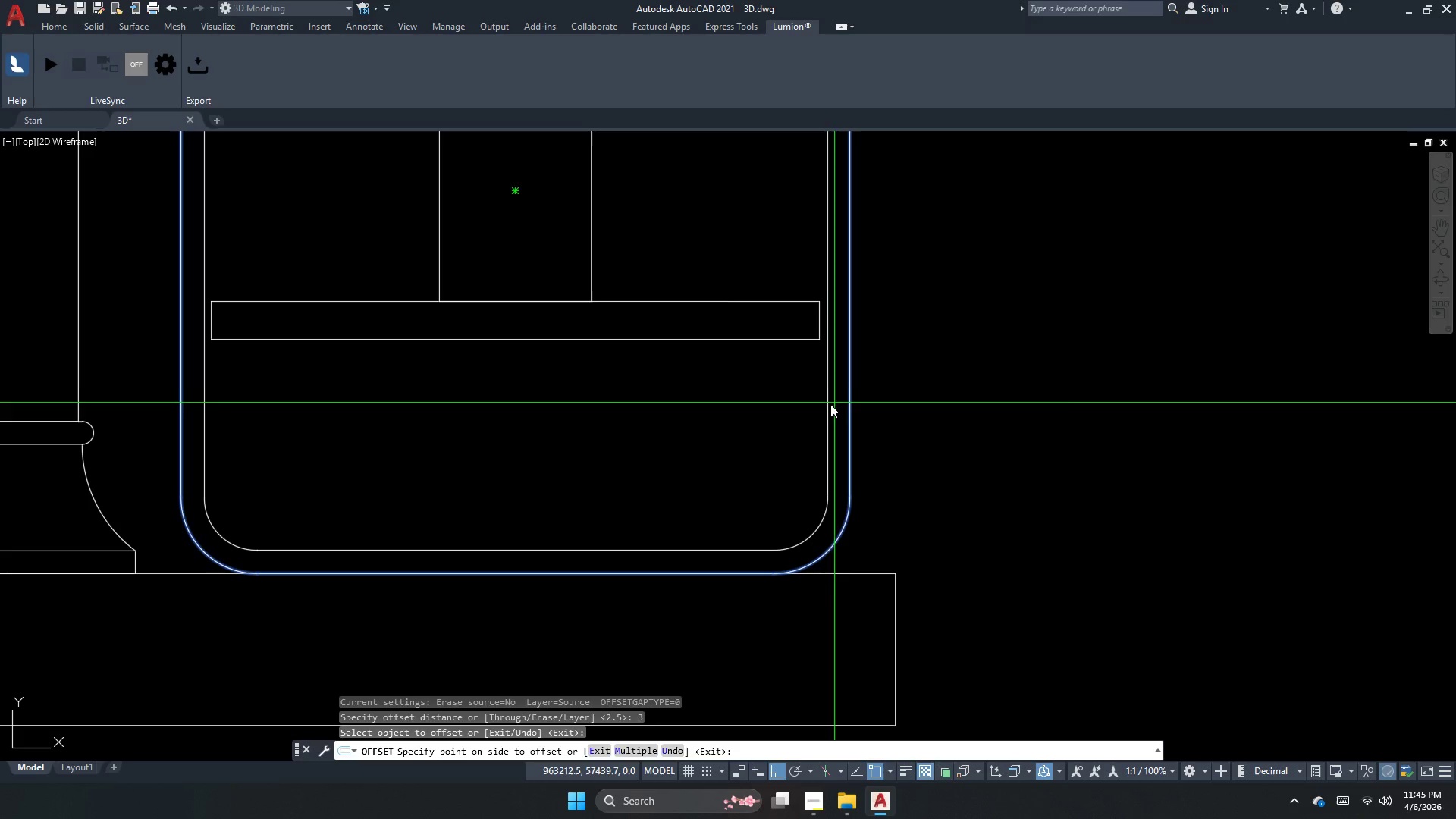 
key(Escape)
 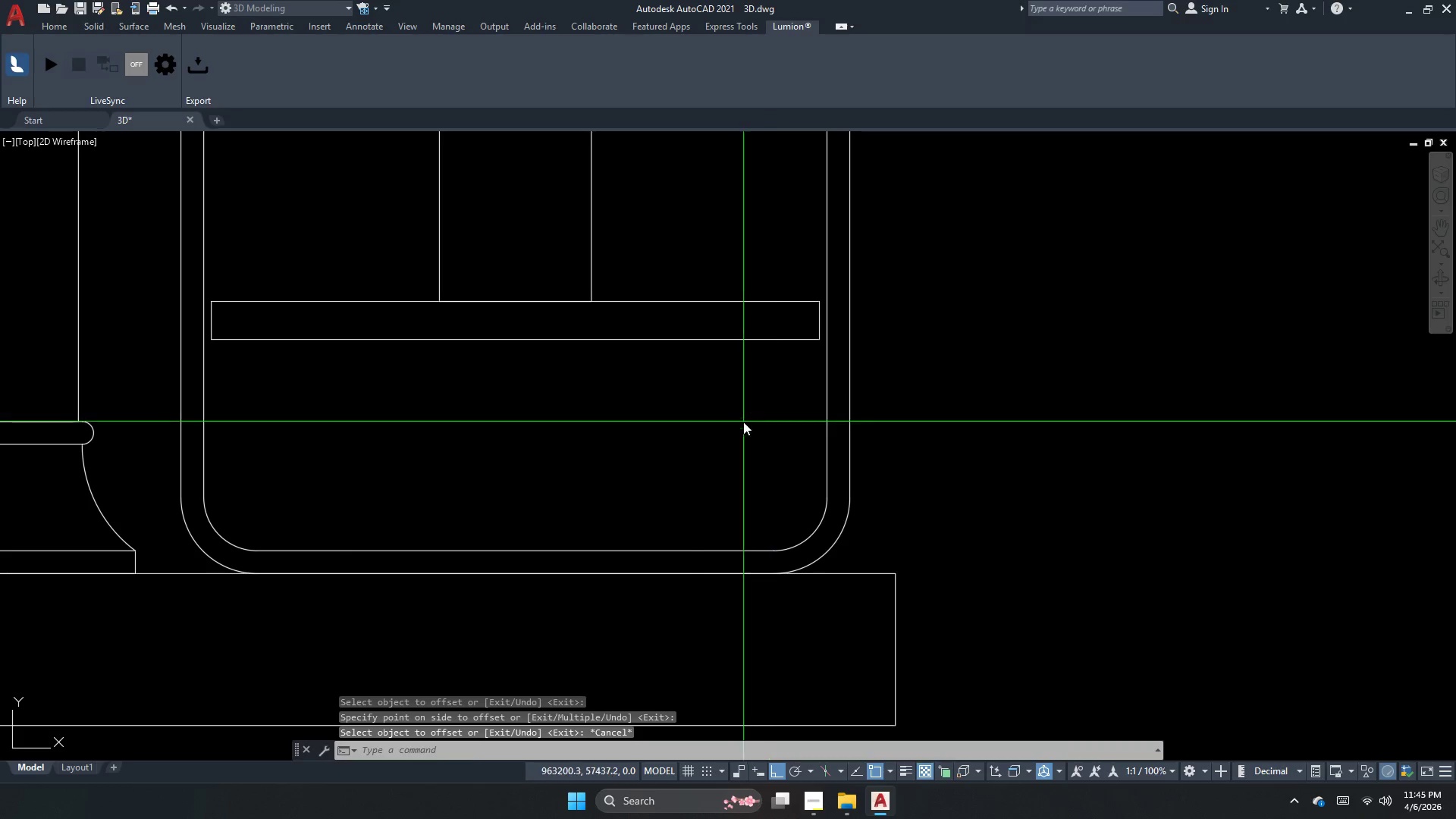 
left_click_drag(start_coordinate=[743, 422], to_coordinate=[718, 408])
 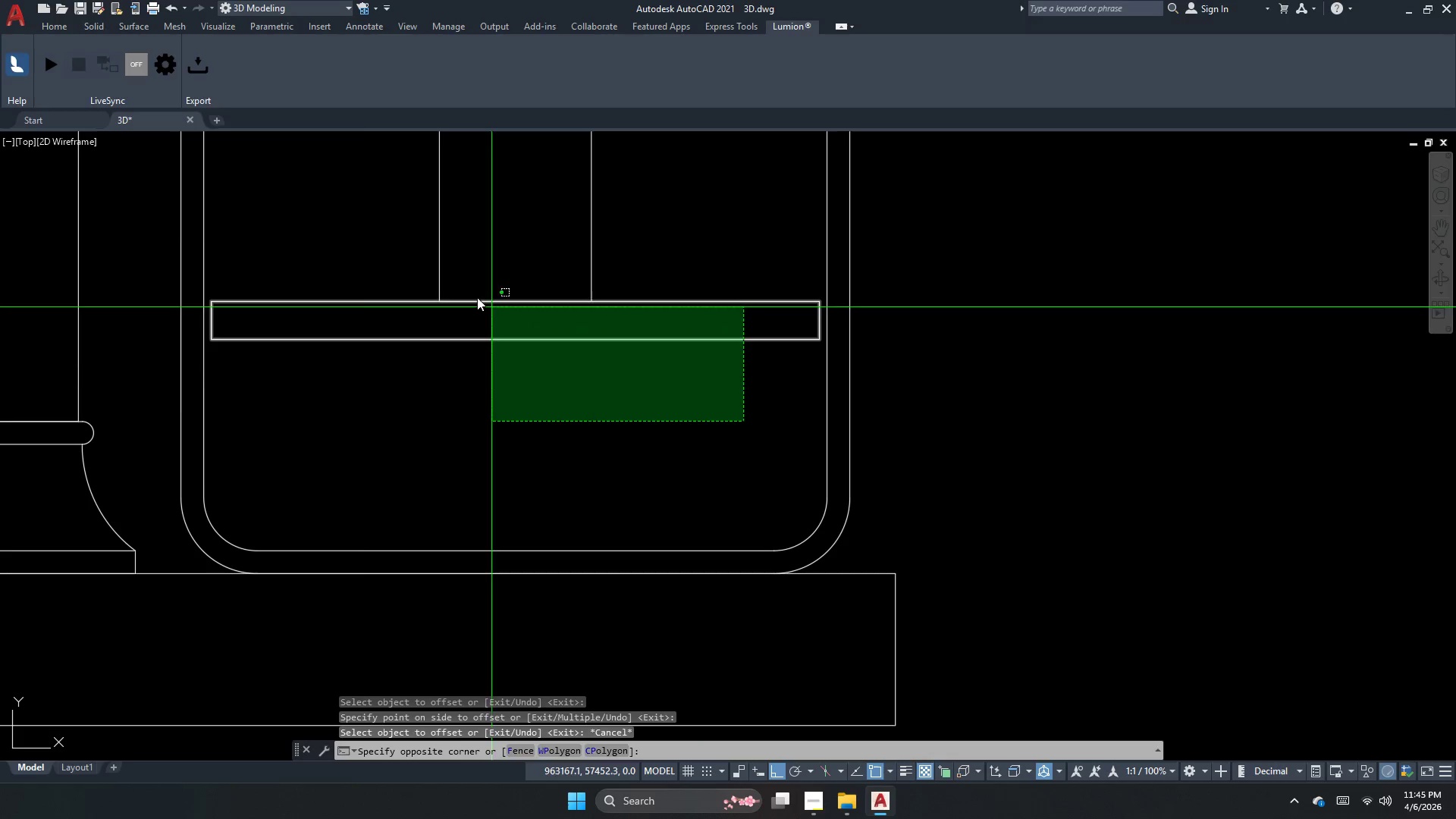 
left_click_drag(start_coordinate=[311, 212], to_coordinate=[344, 234])
 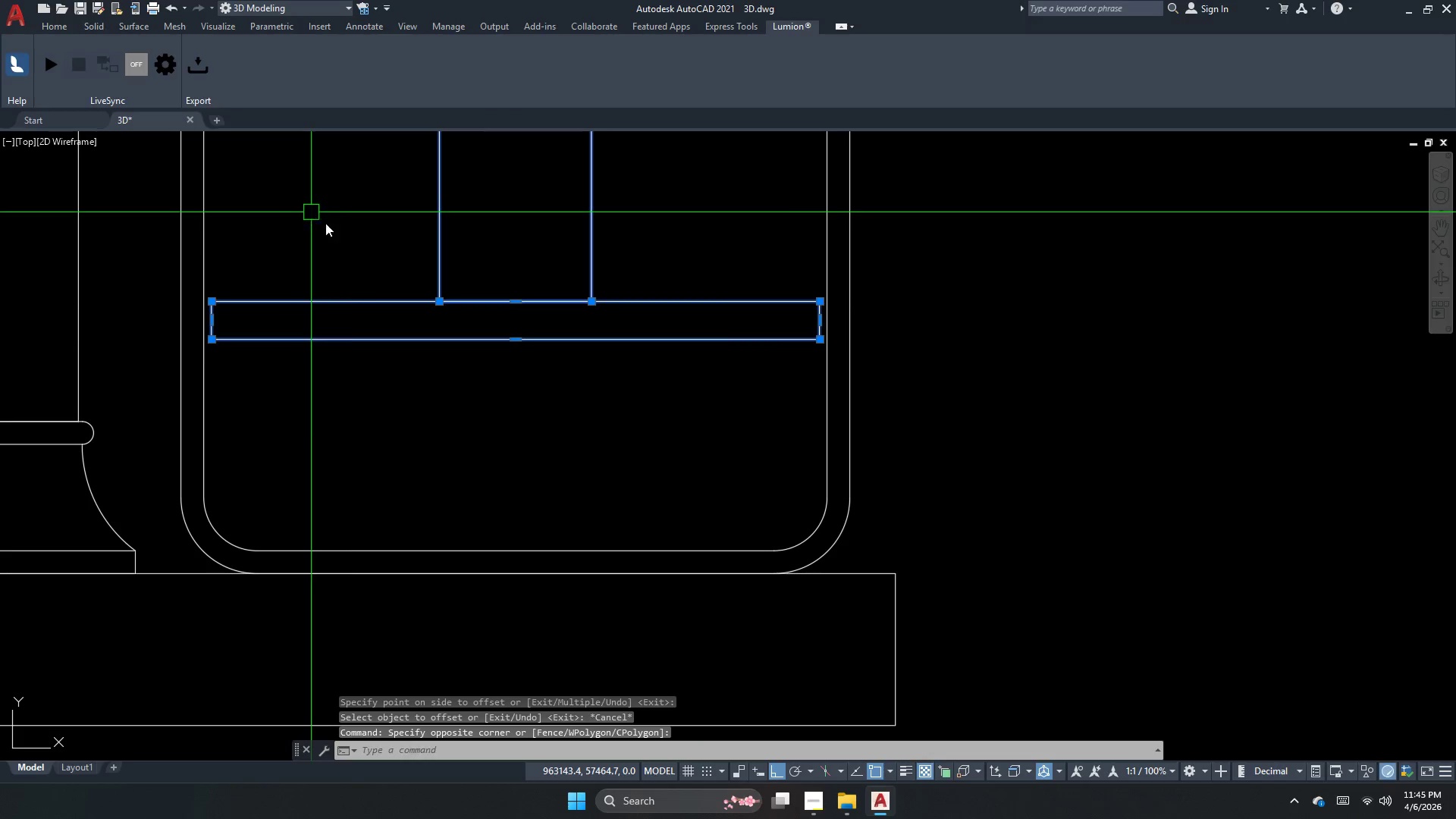 
key(M)
 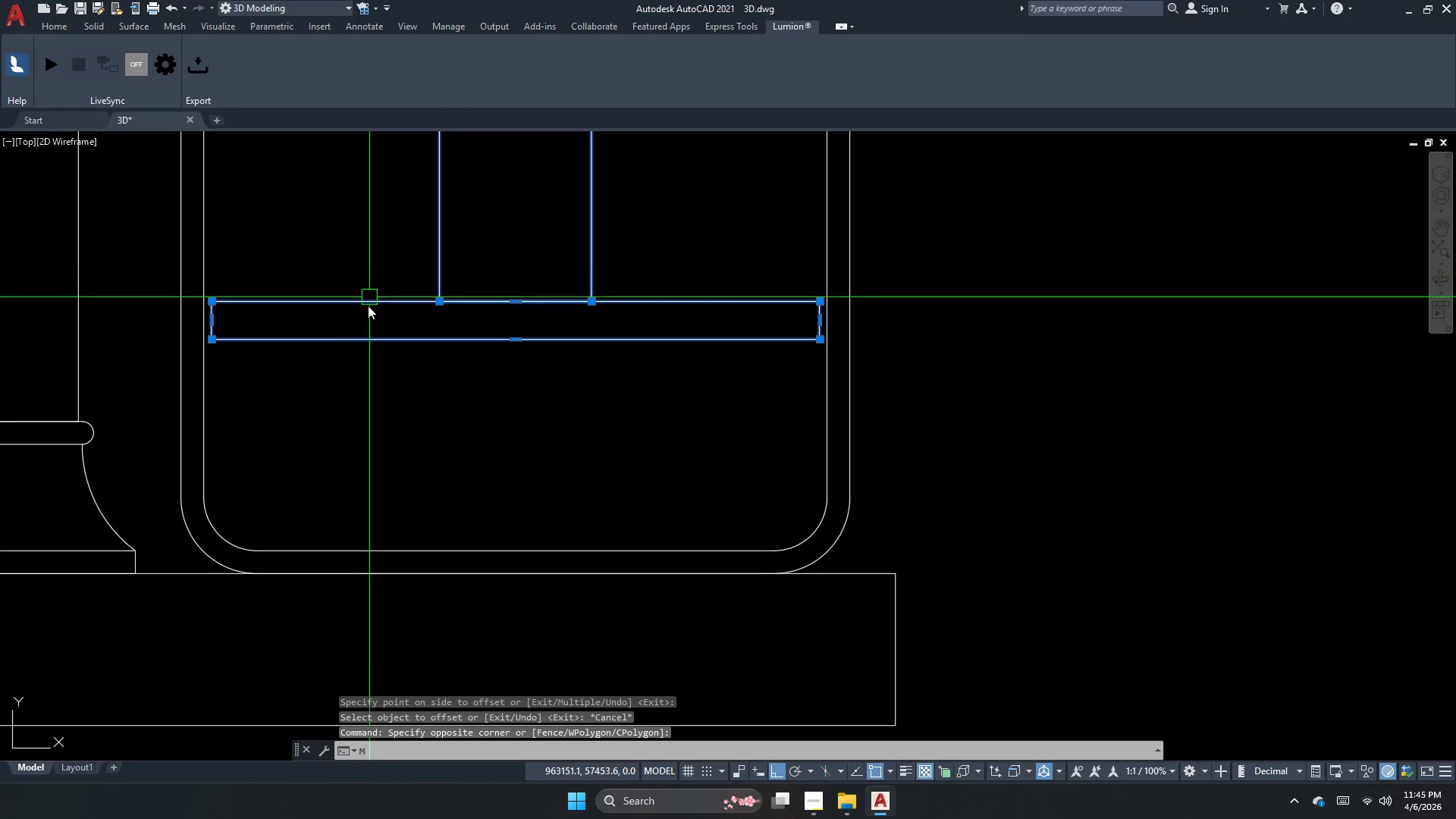 
key(Space)
 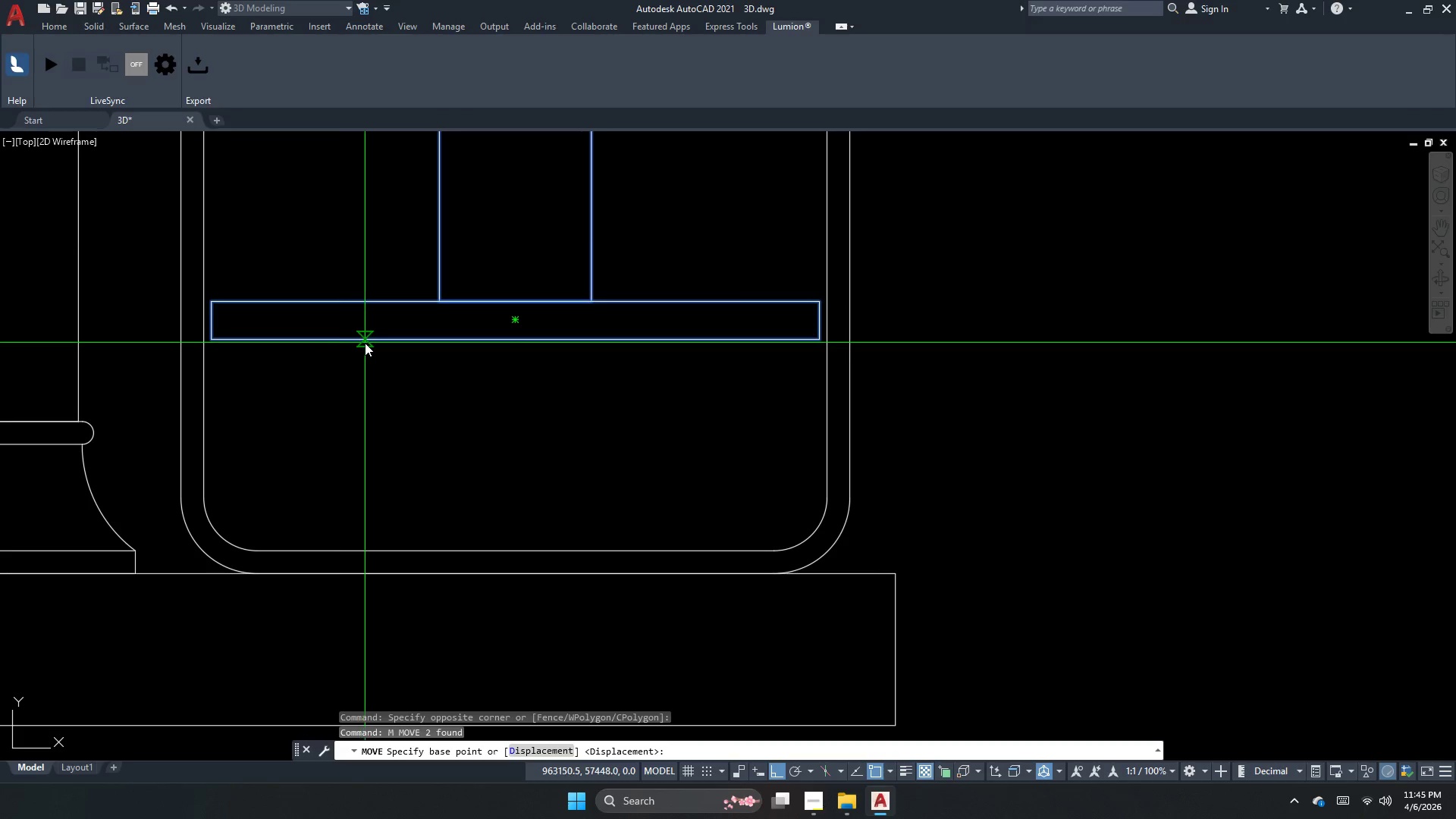 
left_click([365, 343])
 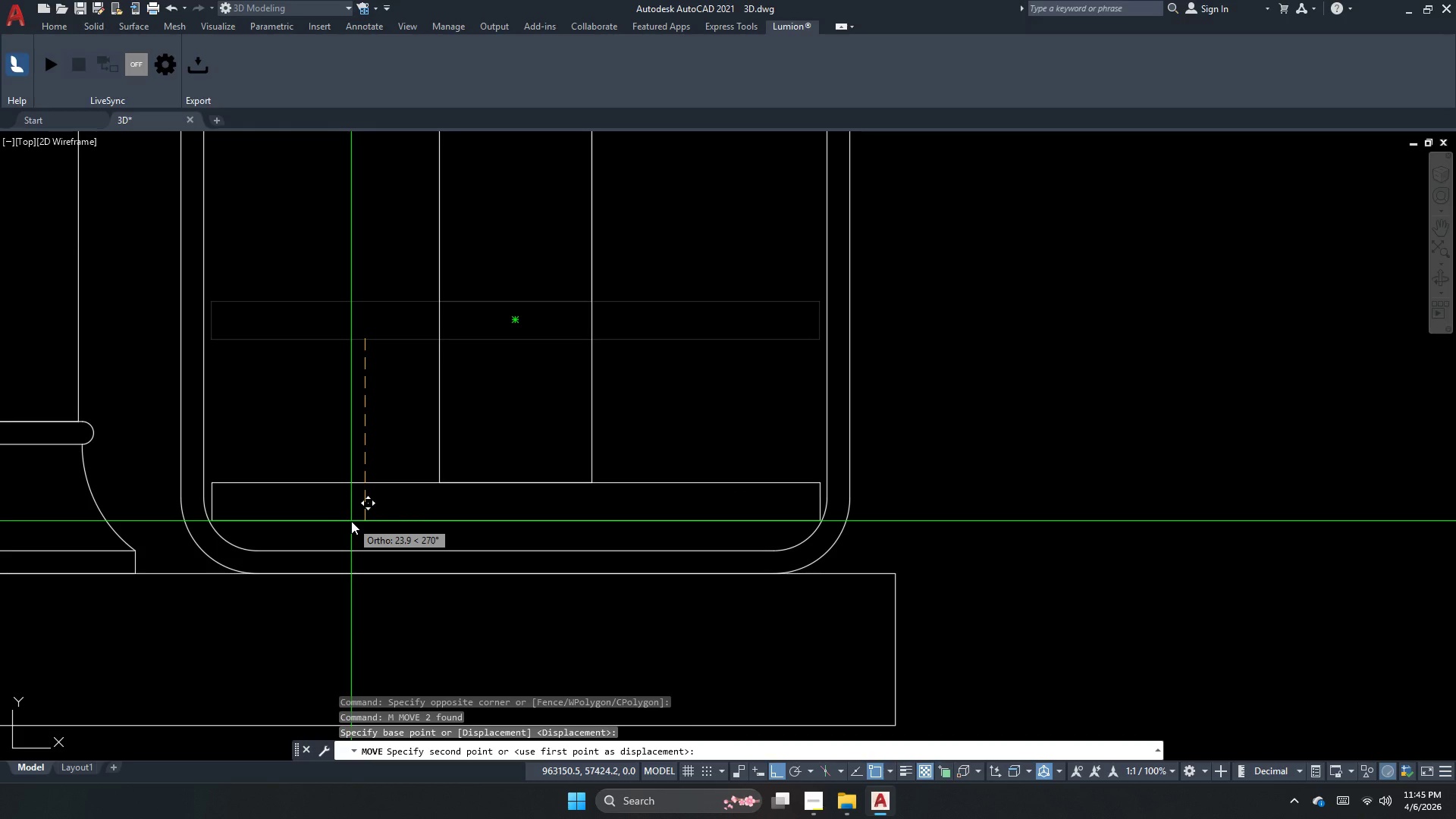 
key(Escape)
 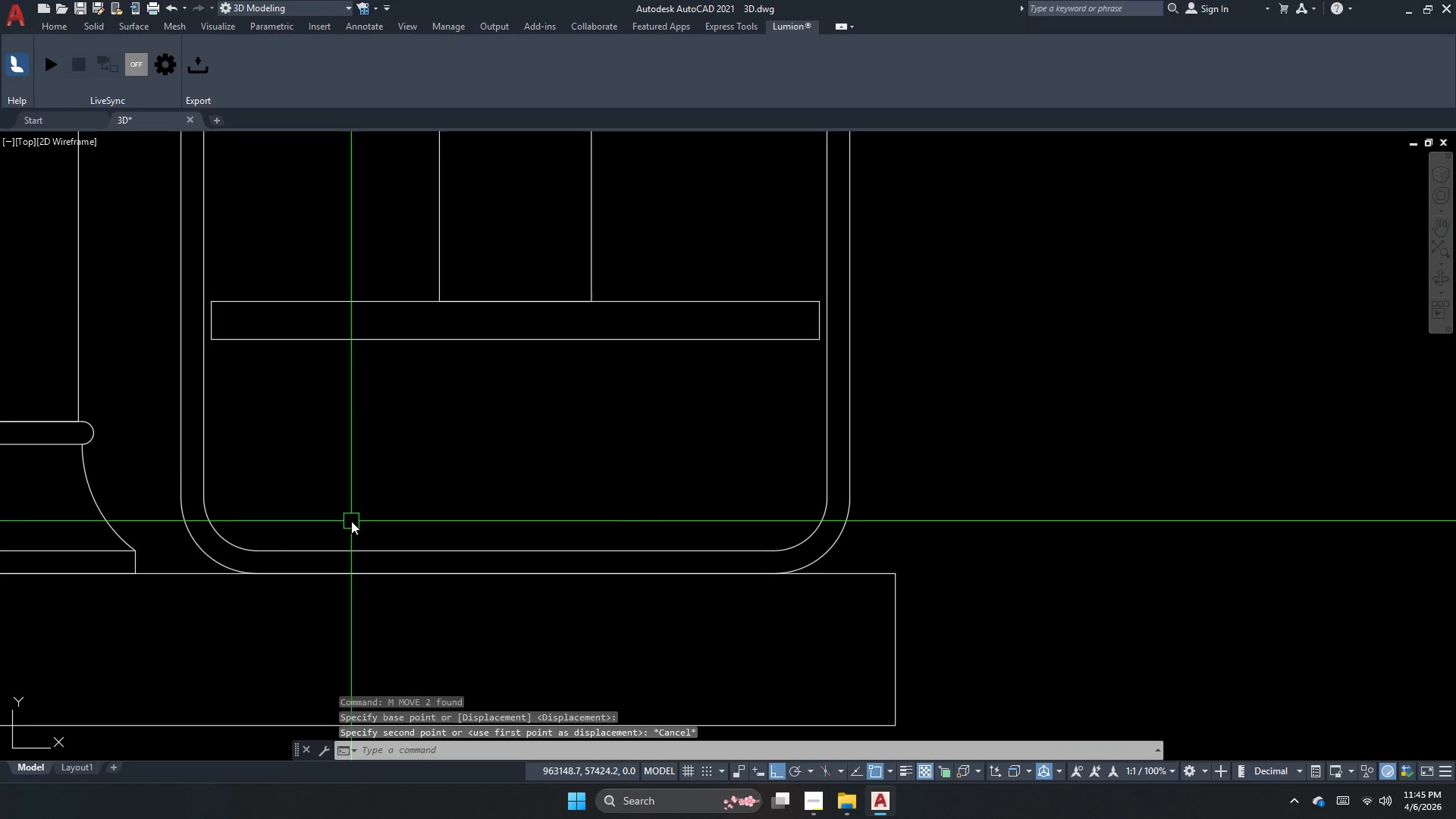 
scroll: coordinate [351, 521], scroll_direction: down, amount: 4.0
 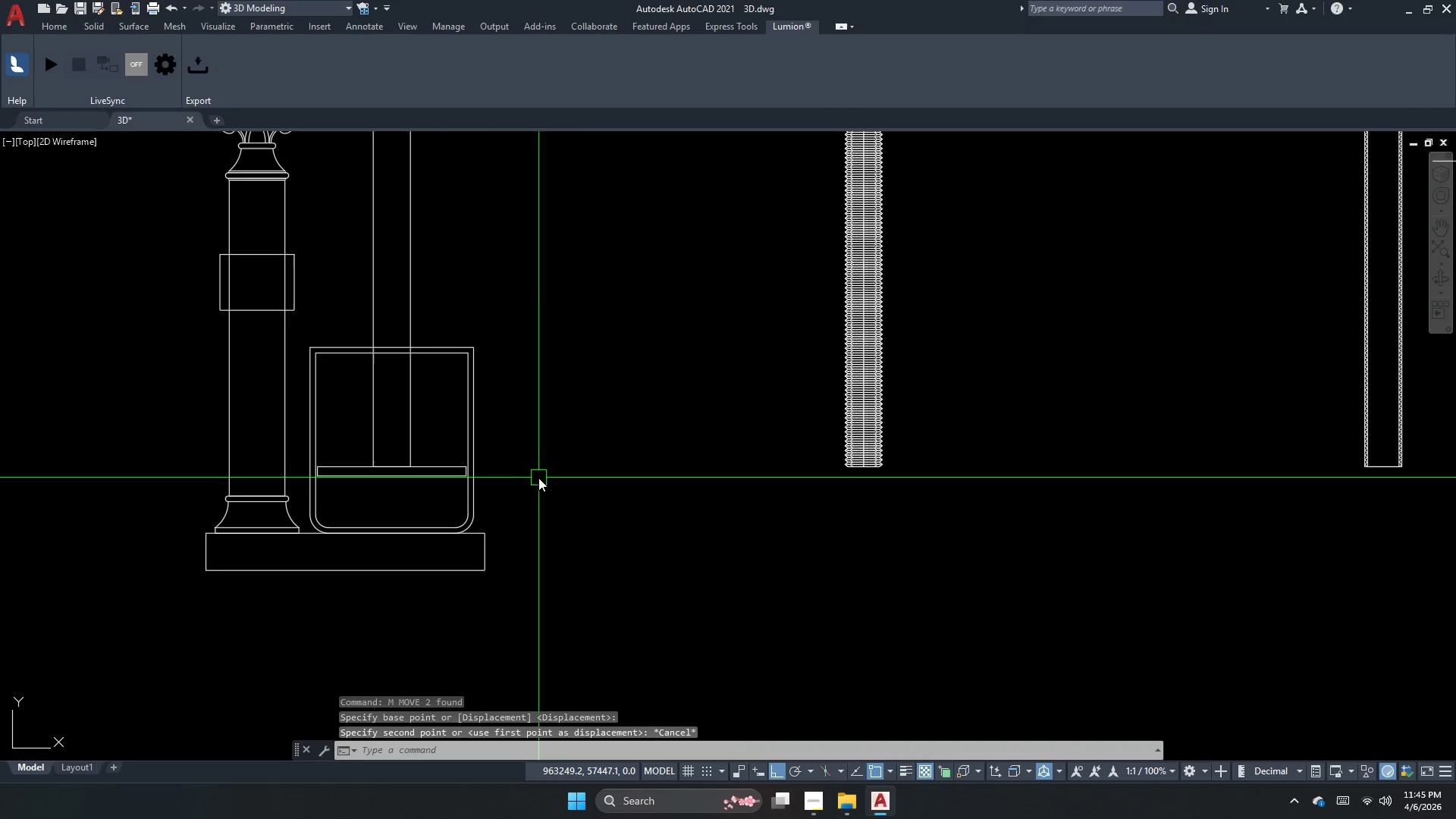 
key(Escape)
 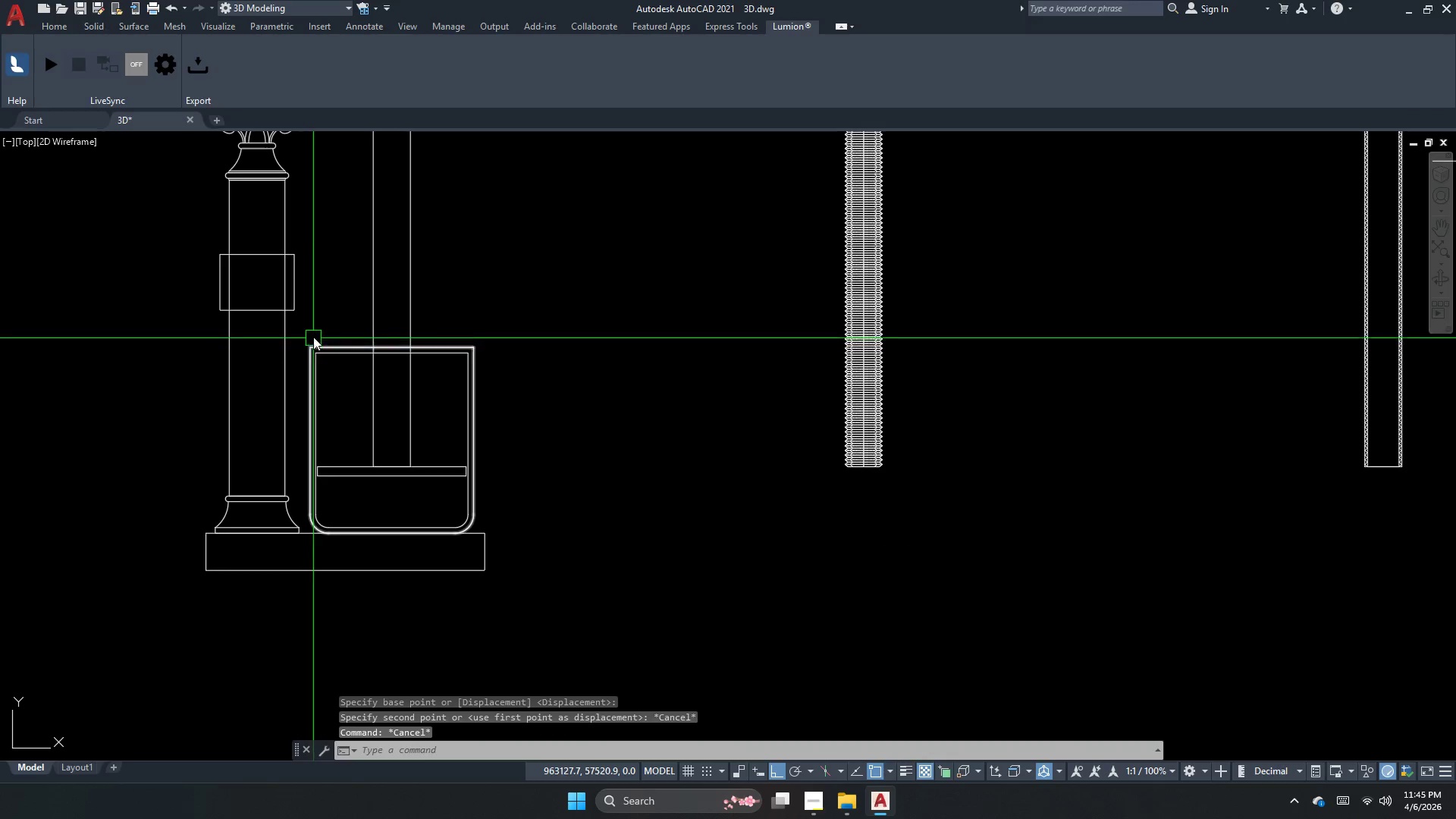 
left_click([344, 352])
 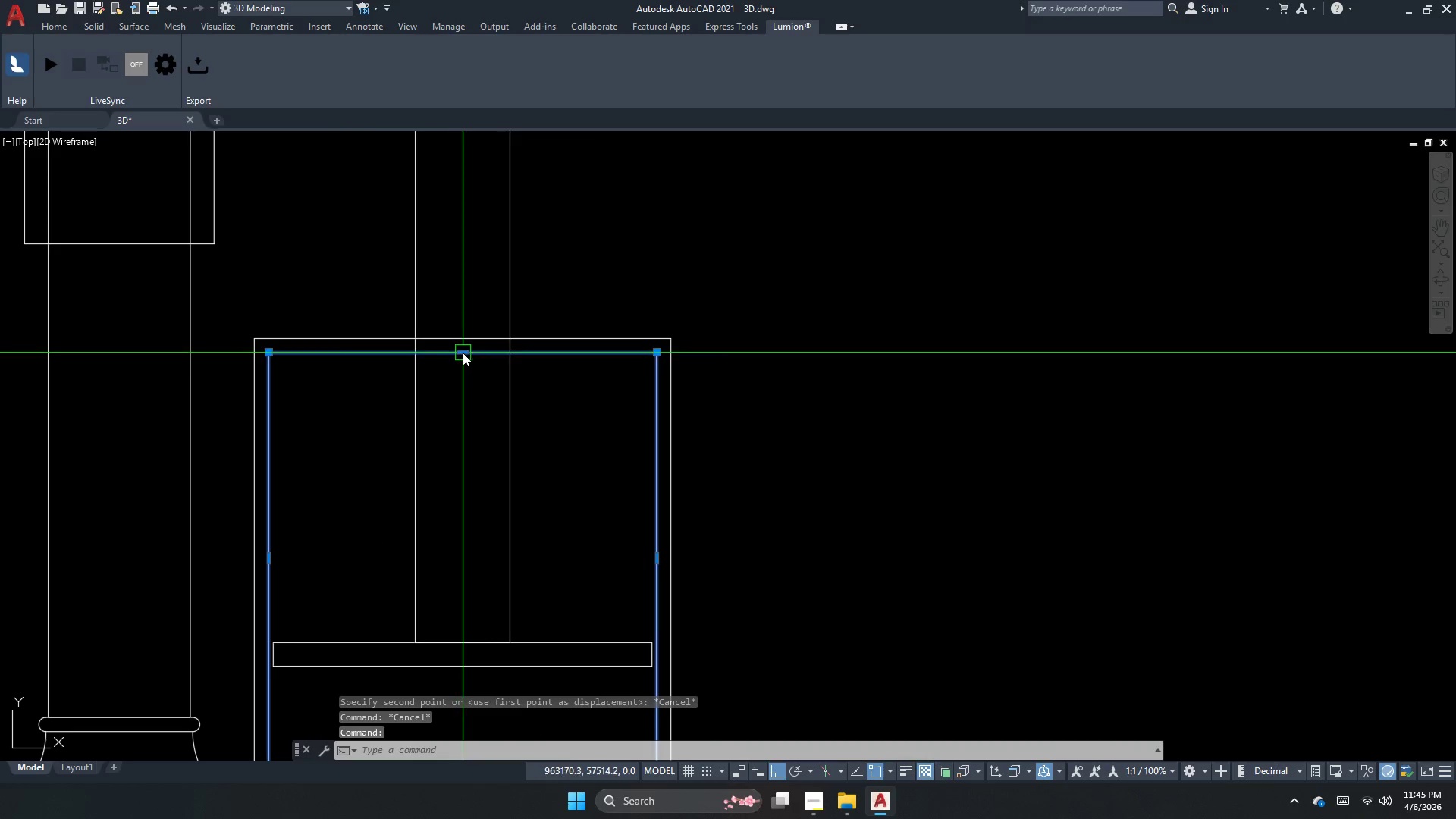 
scroll: coordinate [344, 352], scroll_direction: up, amount: 2.0
 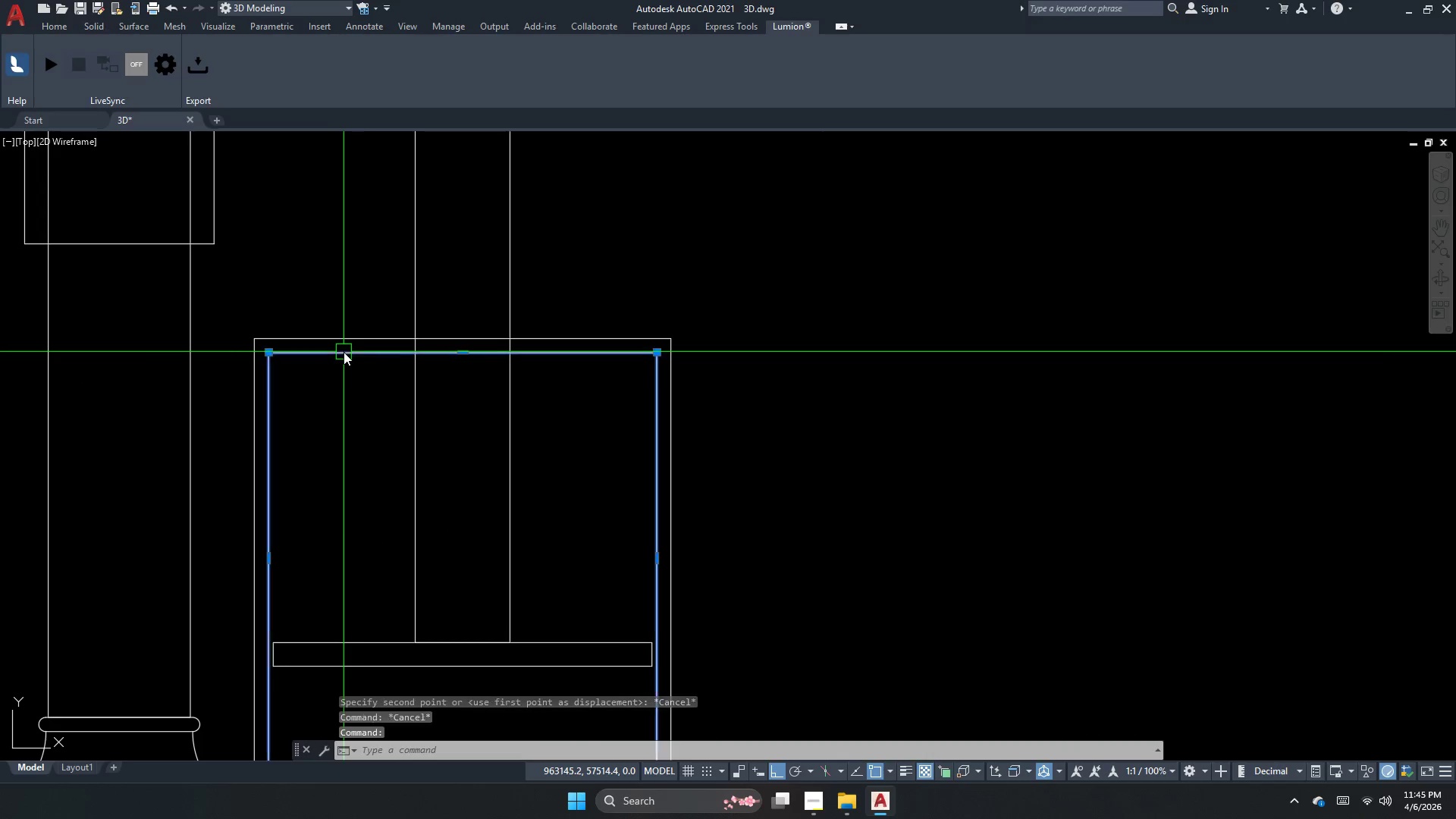 
left_click_drag(start_coordinate=[463, 353], to_coordinate=[469, 341])
 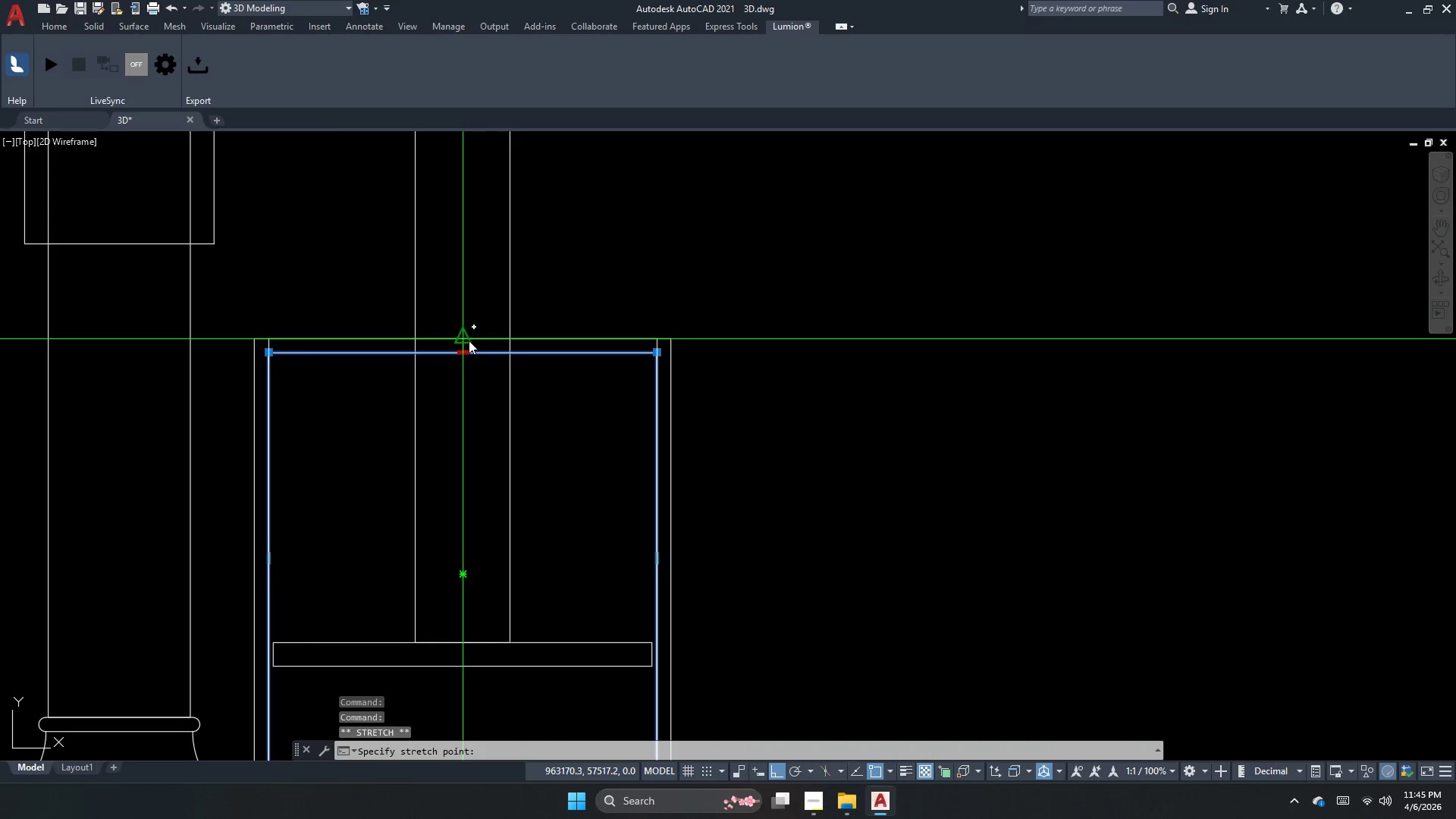 
left_click([469, 340])
 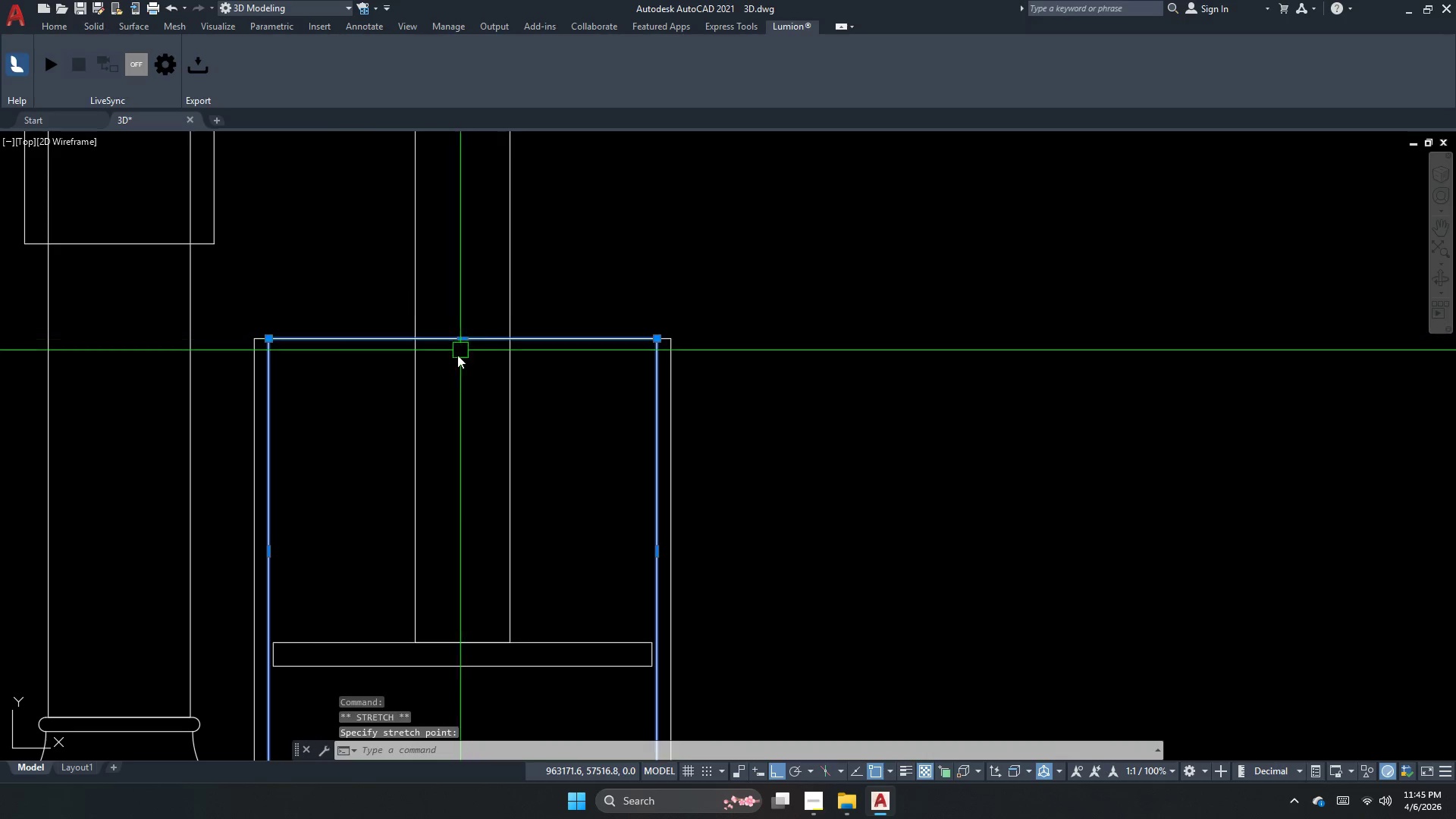 
key(Escape)
 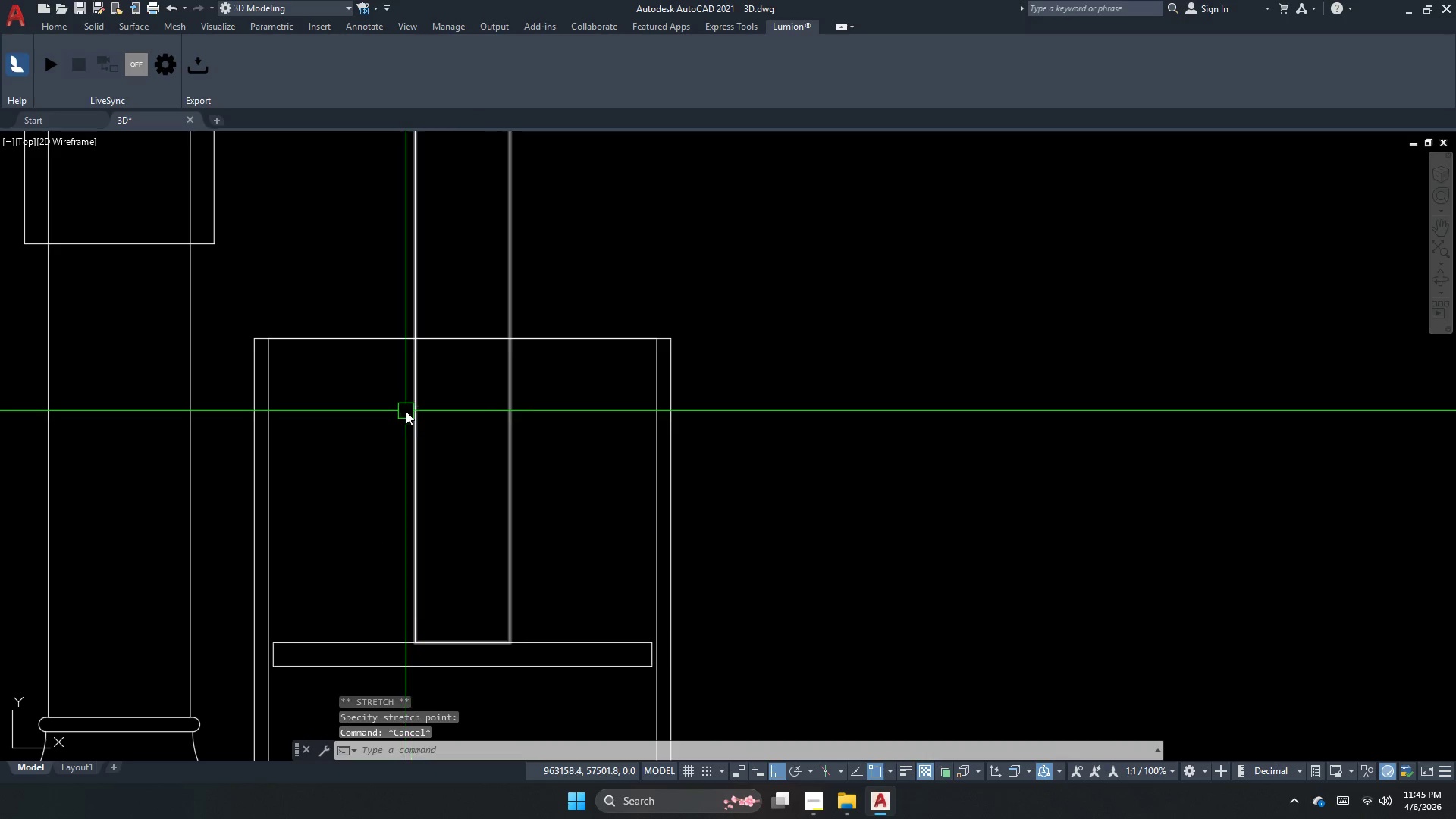 
key(Escape)
 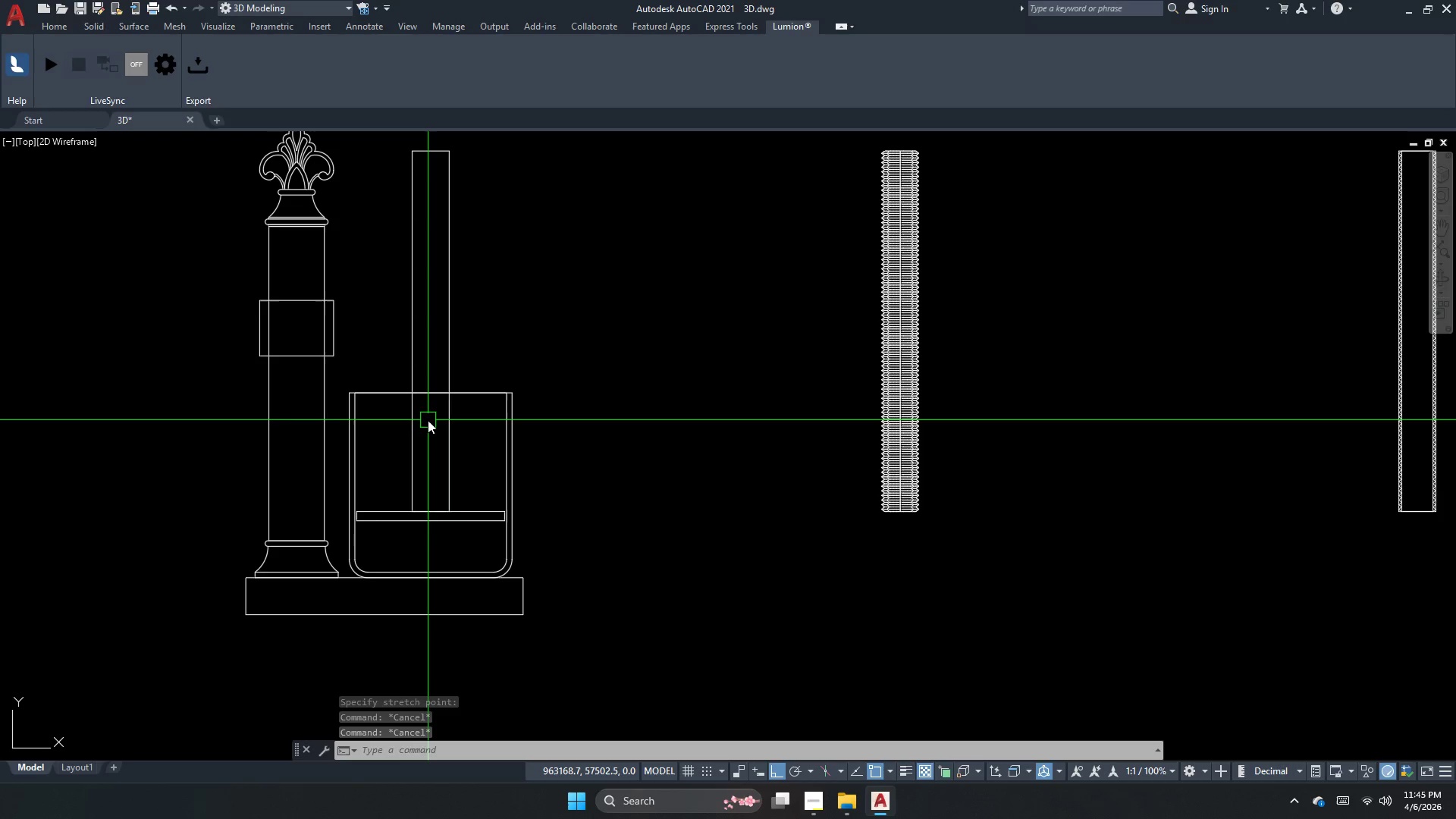 
scroll: coordinate [413, 437], scroll_direction: down, amount: 3.0
 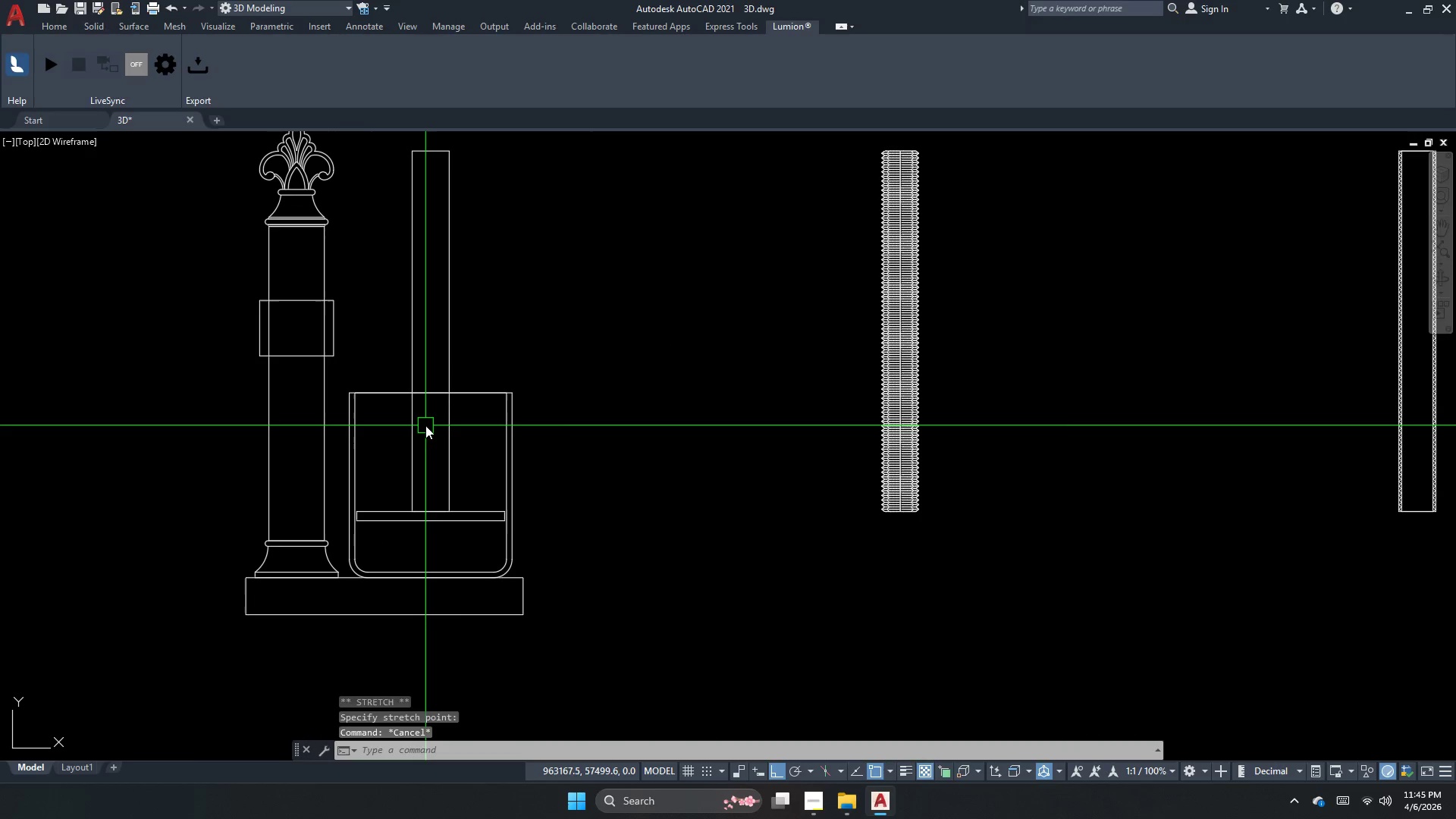 
wait(8.53)
 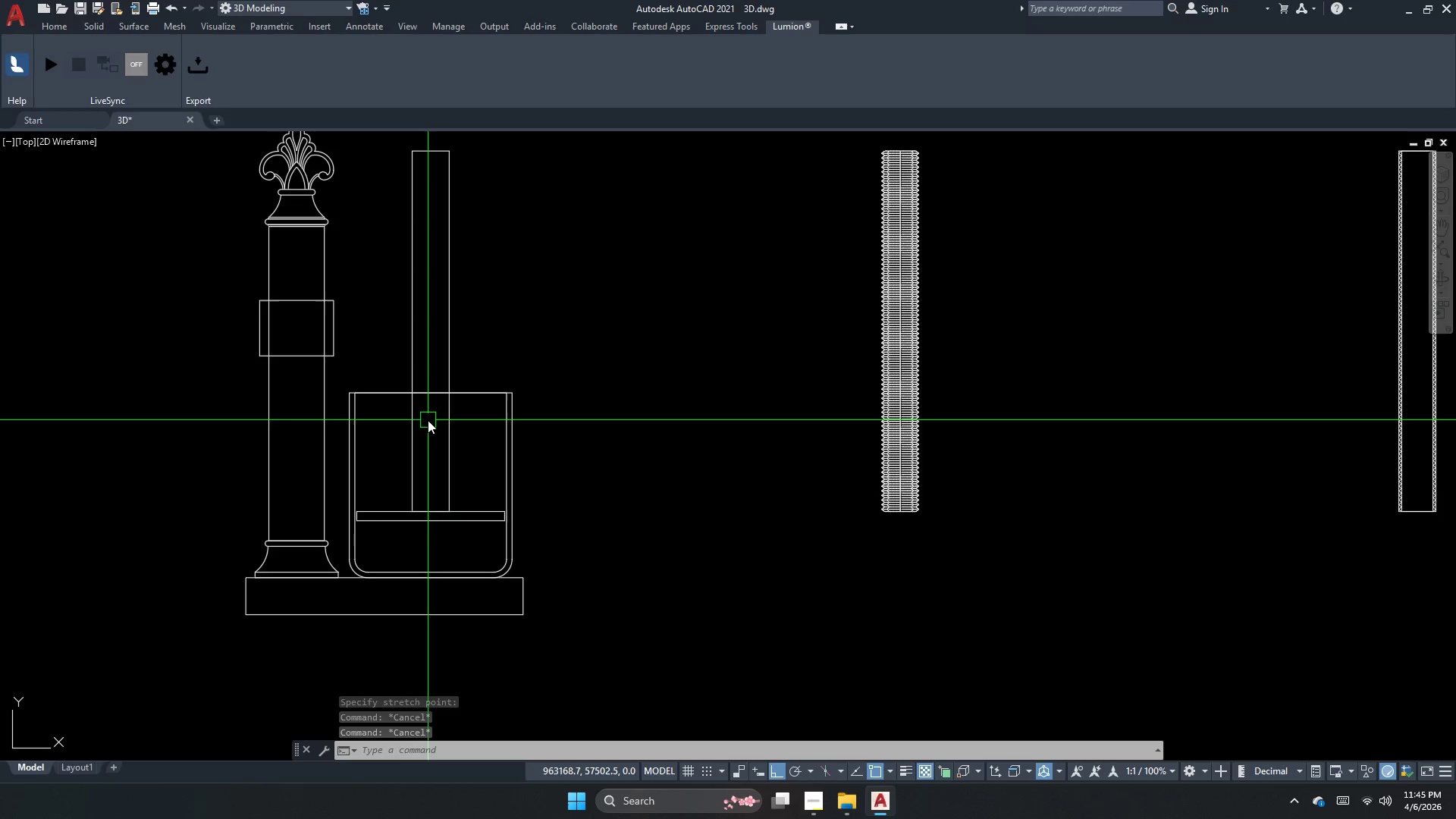 
key(Escape)
 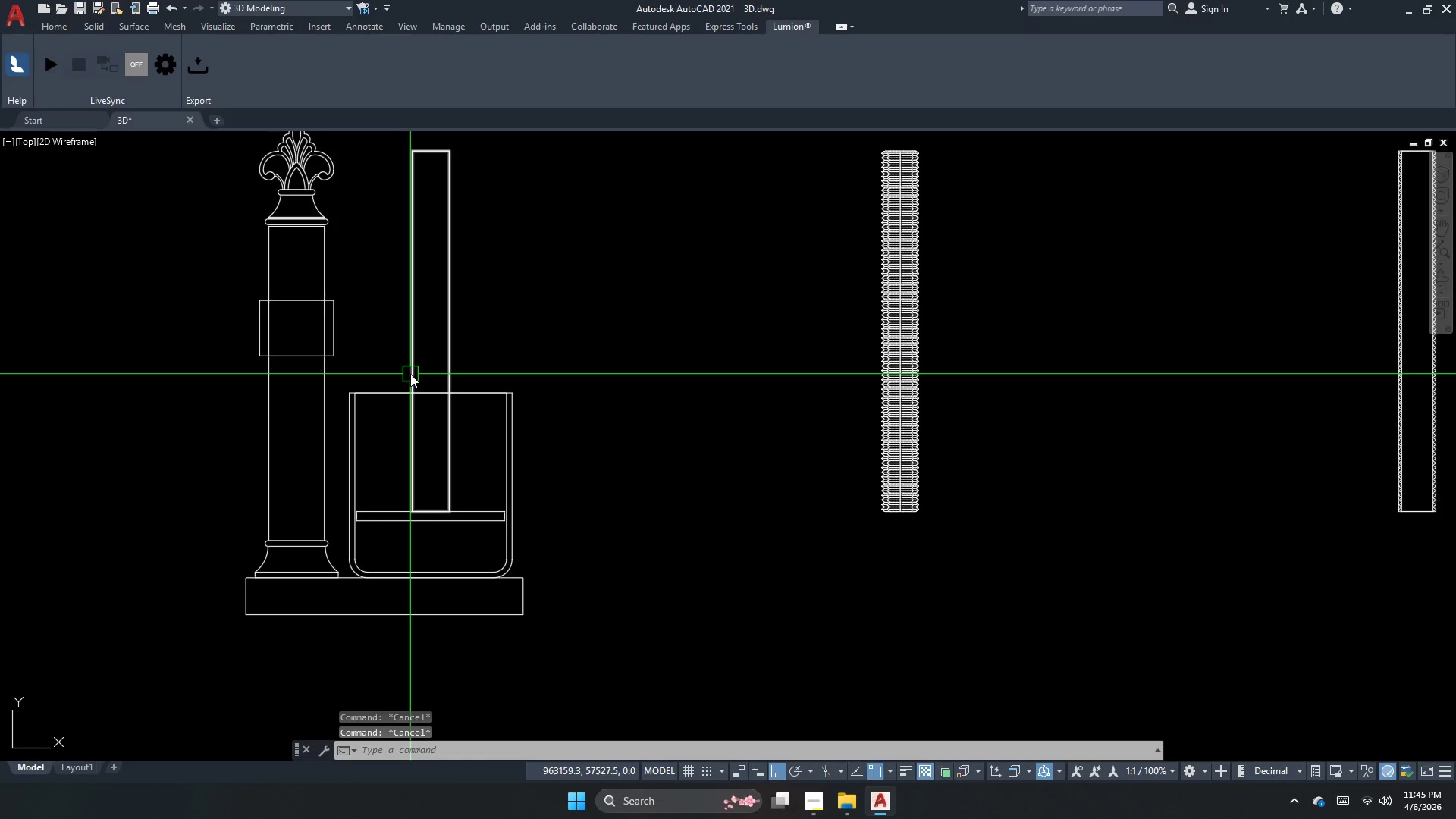 
key(Escape)
 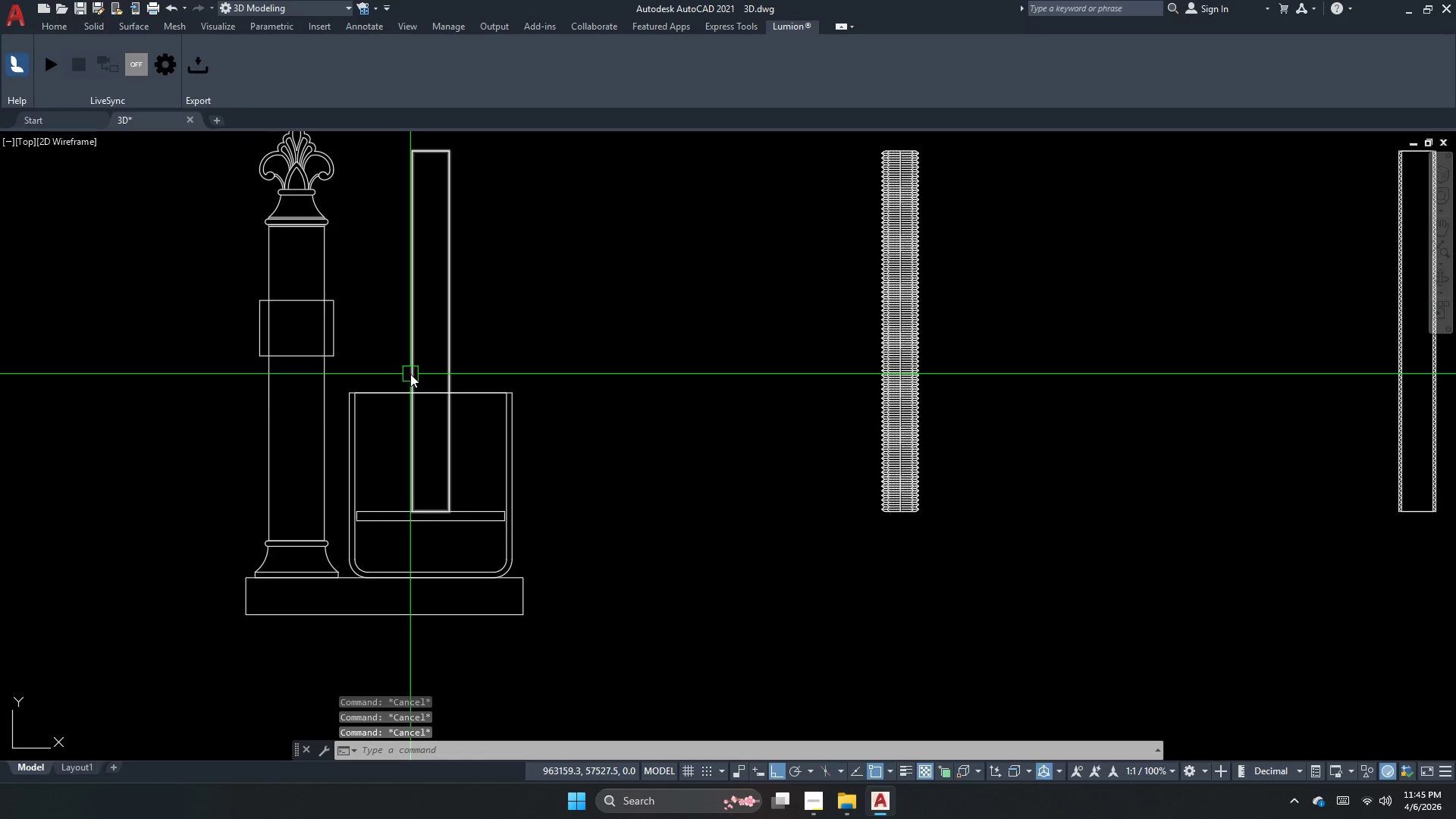 
key(Escape)
 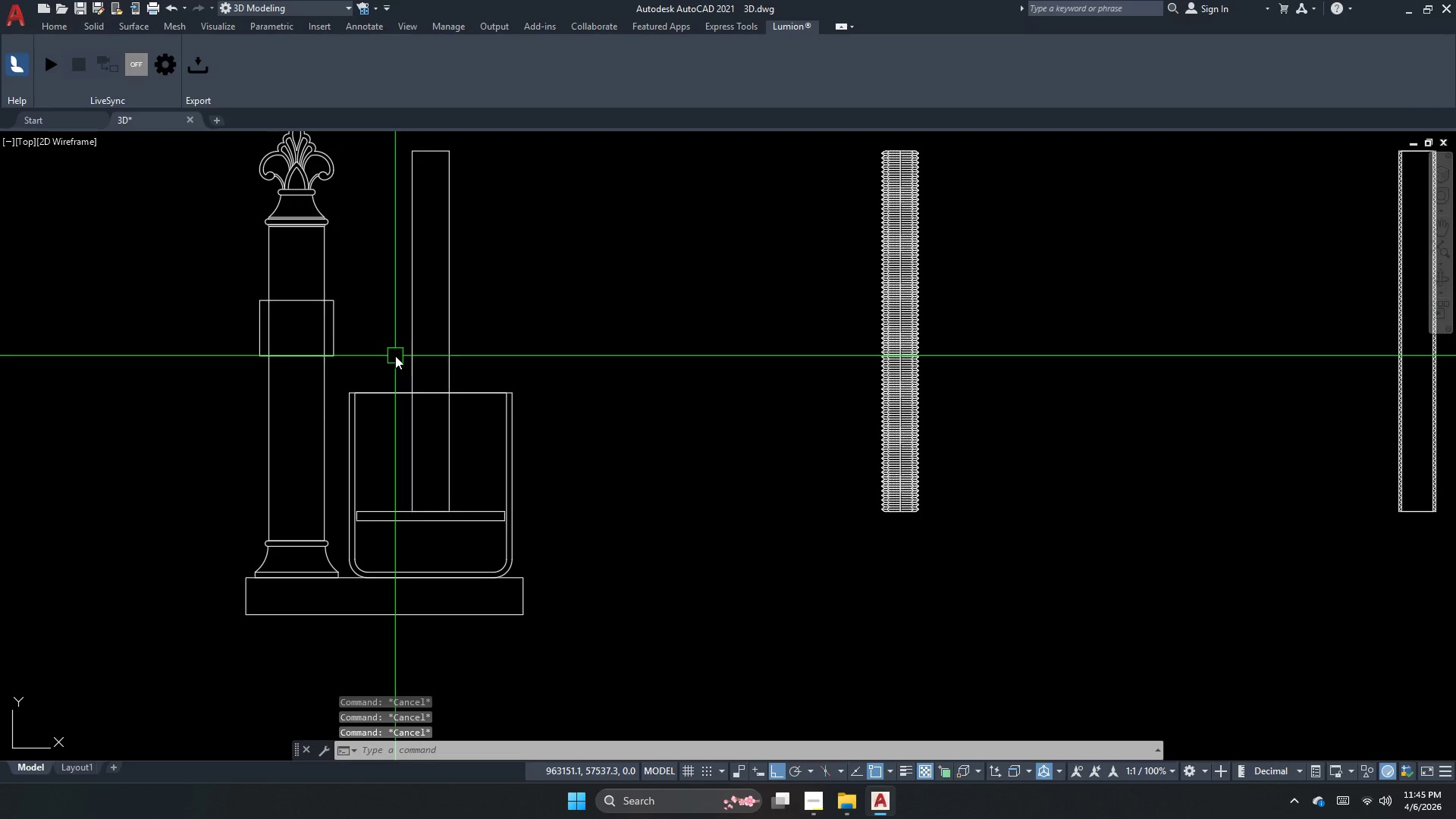 
key(Escape)
key(Escape)
type(dli )
 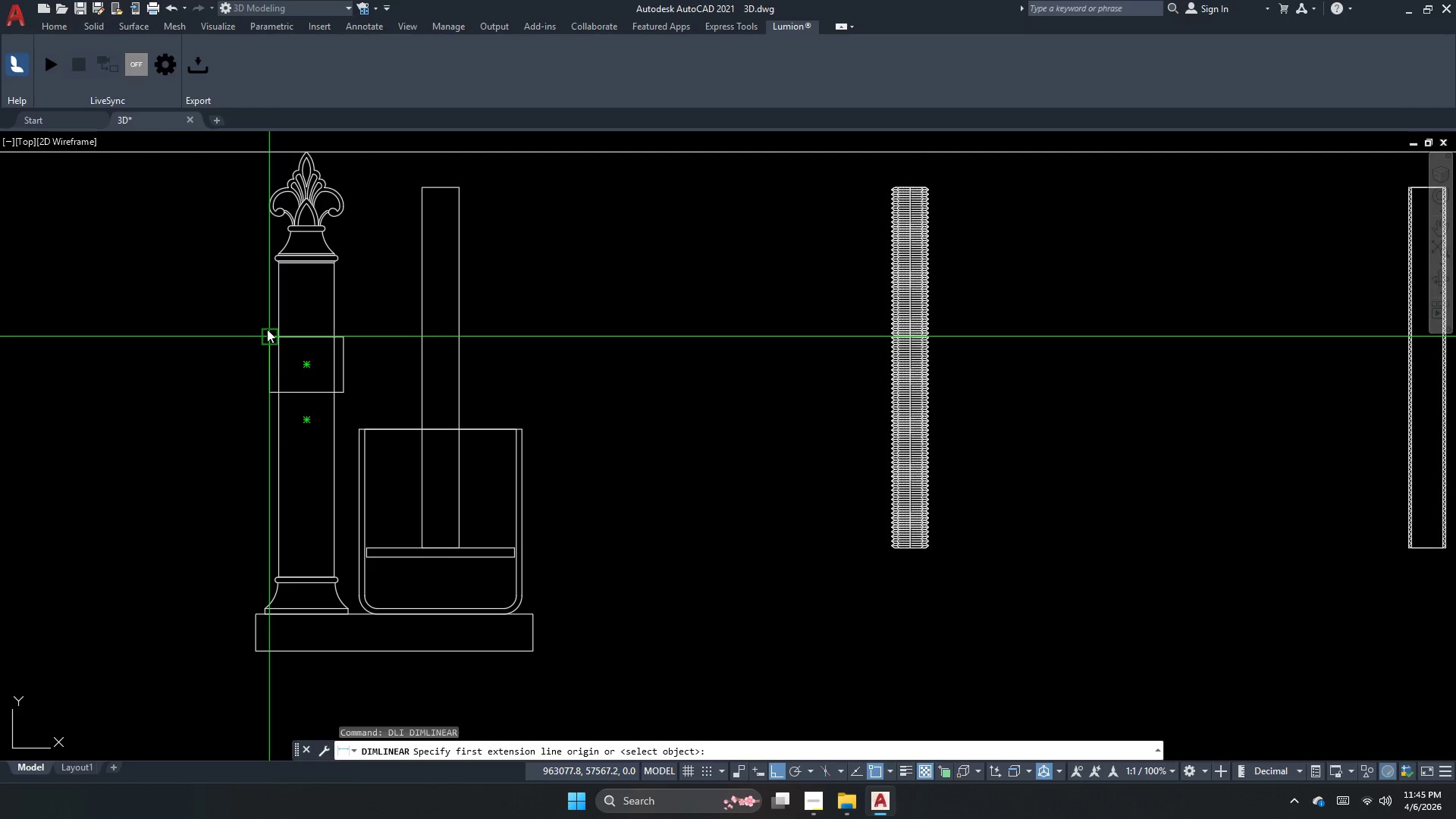 
left_click([267, 329])
 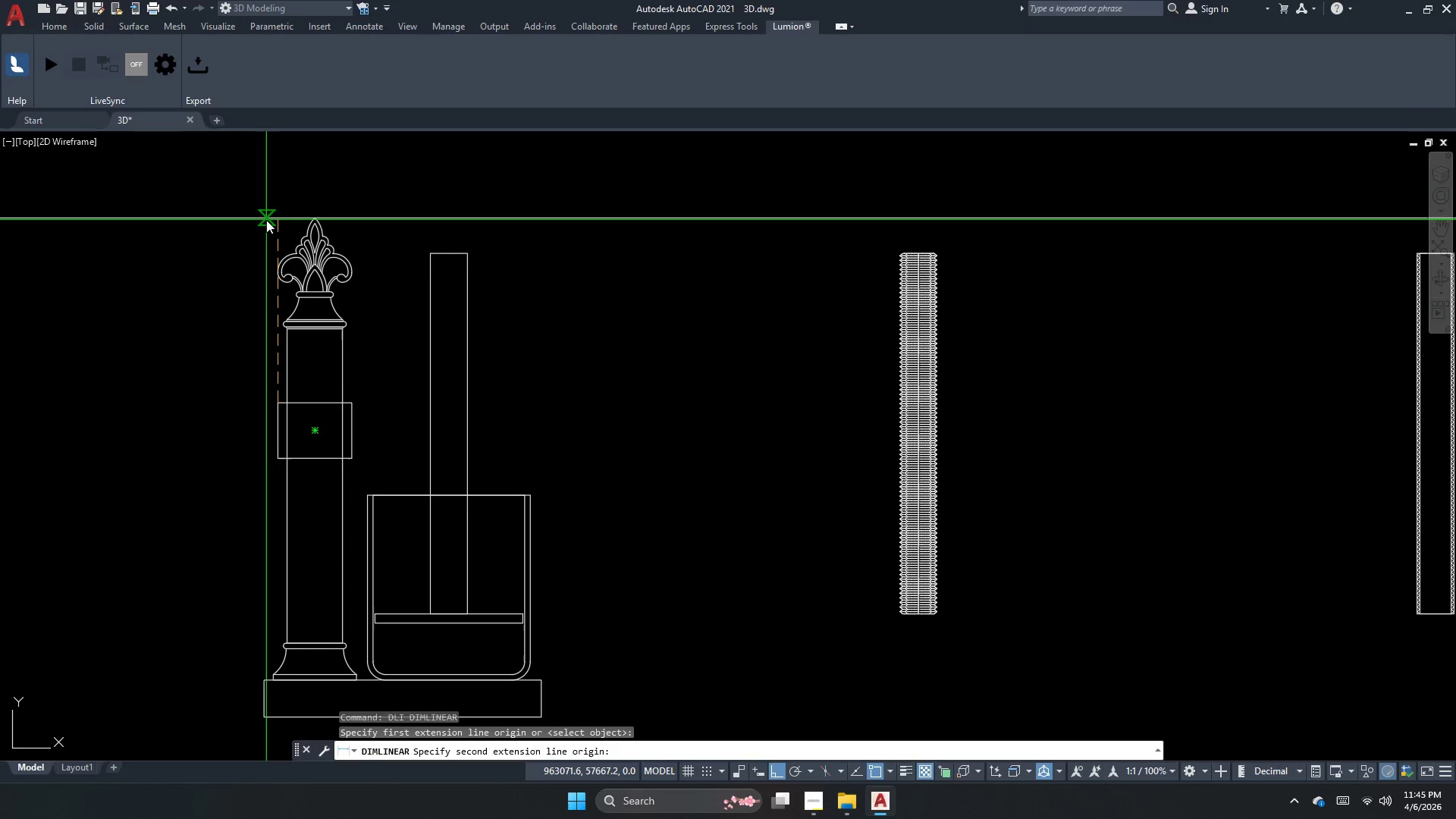 
left_click_drag(start_coordinate=[261, 218], to_coordinate=[261, 226])
 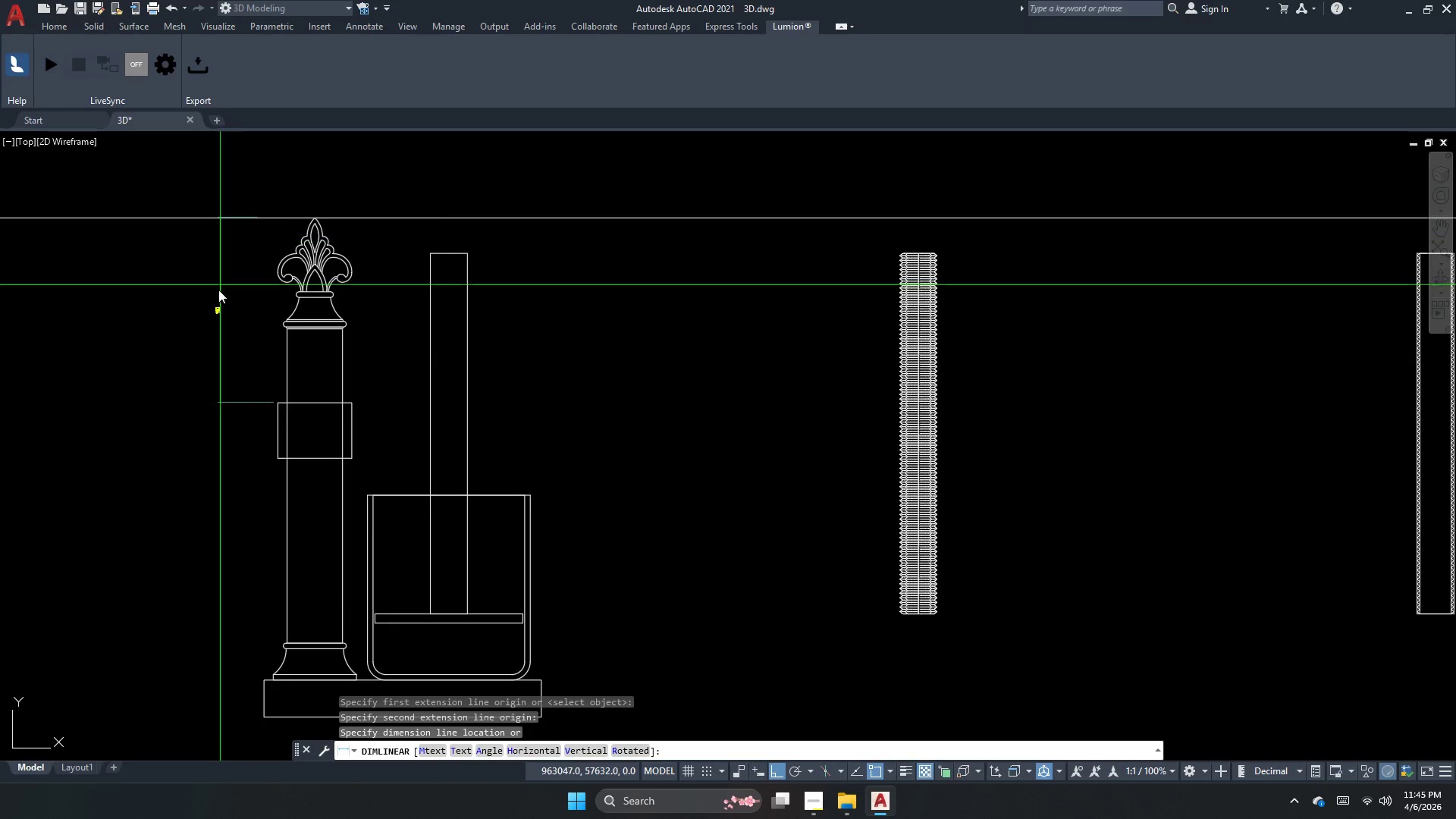 
scroll: coordinate [221, 300], scroll_direction: up, amount: 4.0
 